 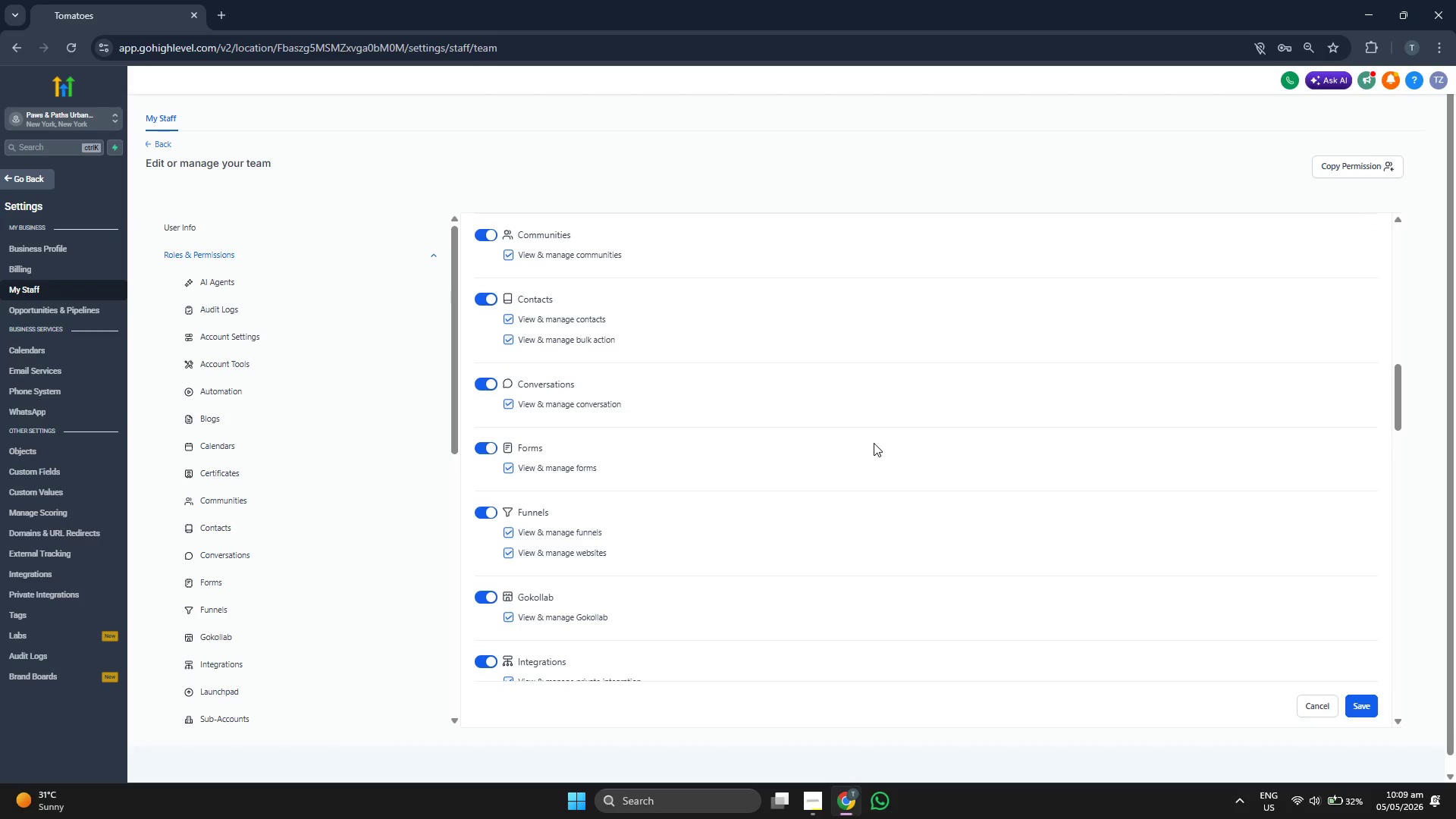 
scroll: coordinate [874, 443], scroll_direction: down, amount: 6.0
 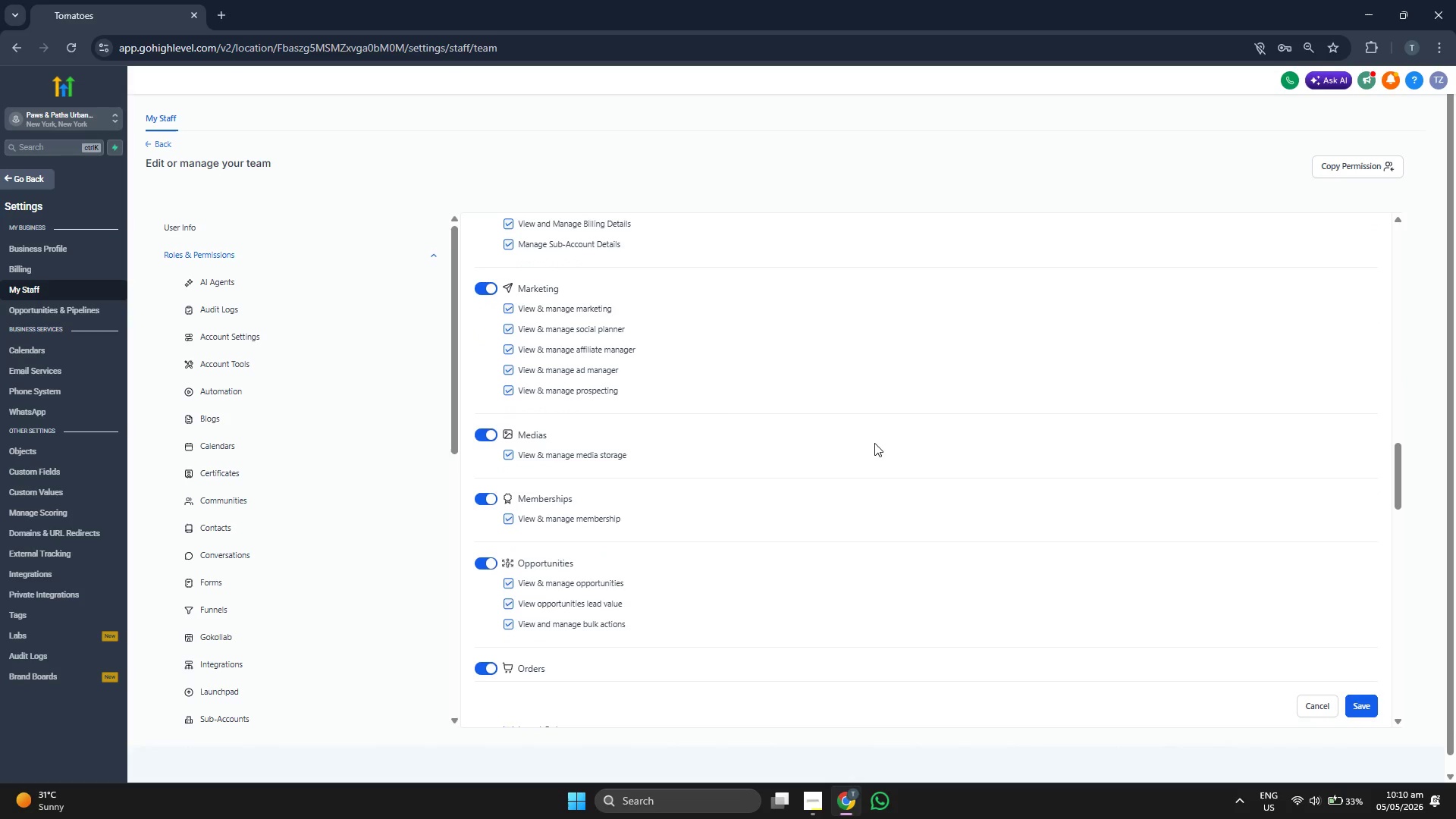 
scroll: coordinate [876, 443], scroll_direction: down, amount: 5.0
 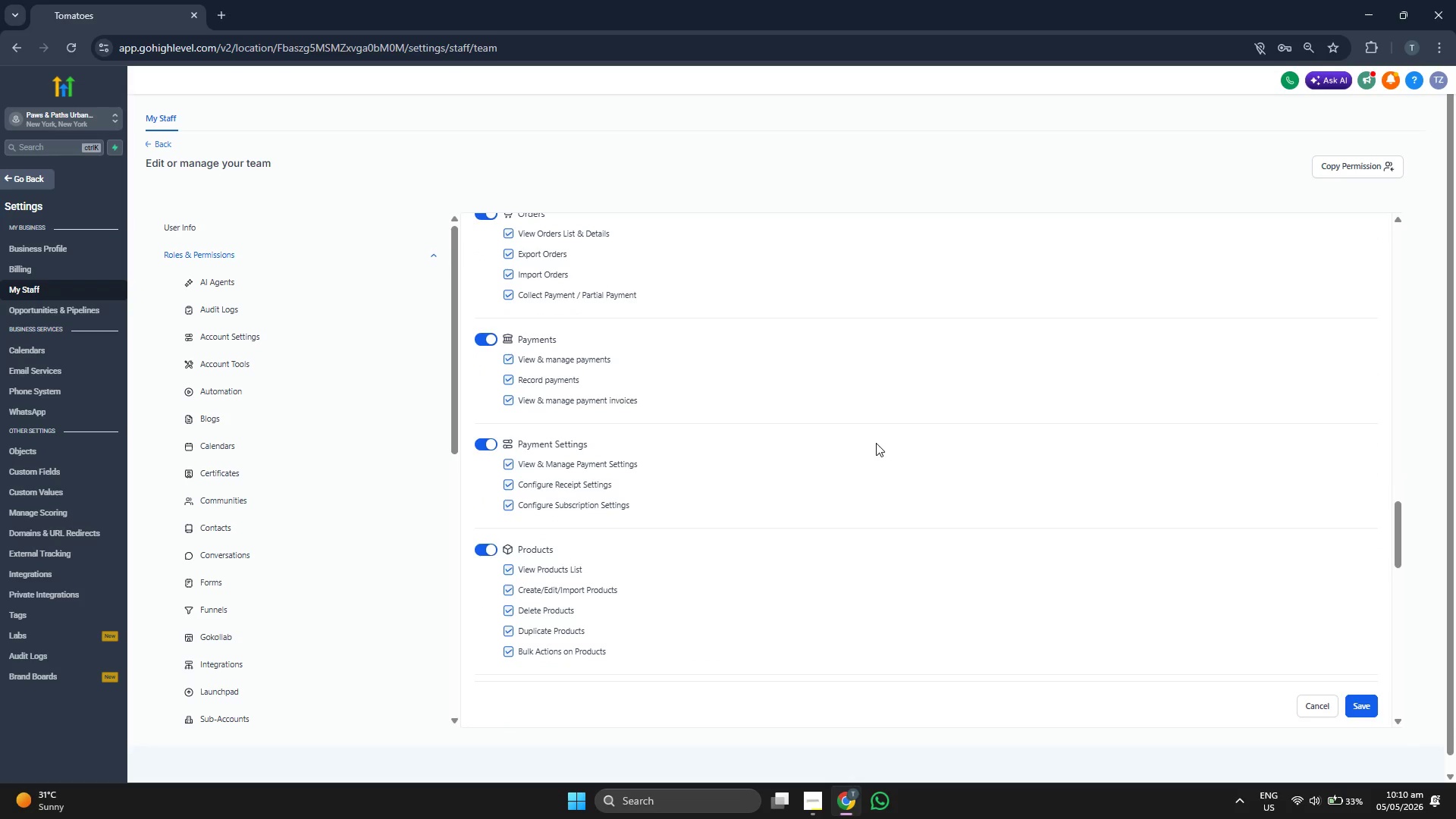 
scroll: coordinate [846, 438], scroll_direction: down, amount: 5.0
 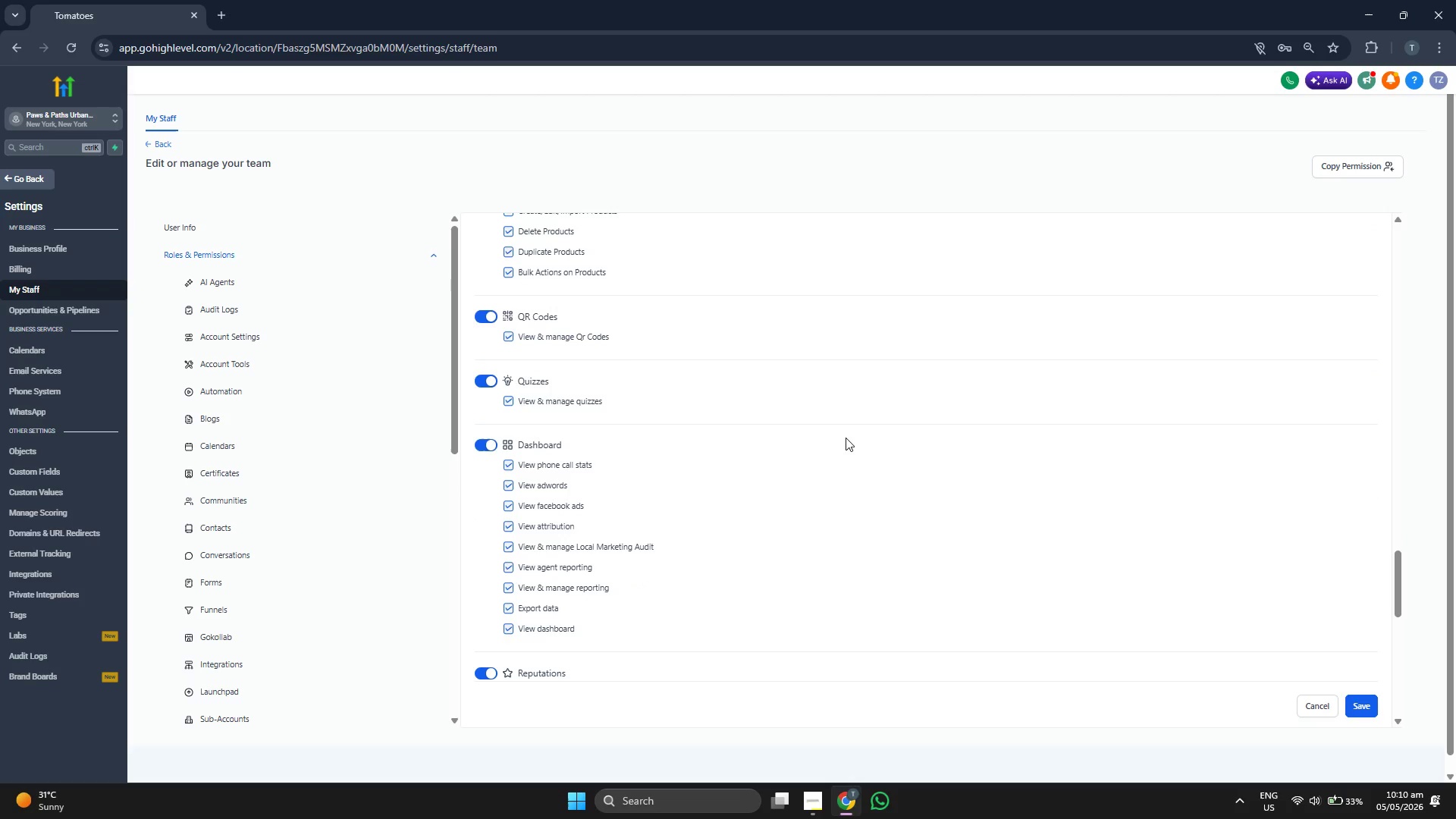 
scroll: coordinate [846, 438], scroll_direction: down, amount: 5.0
 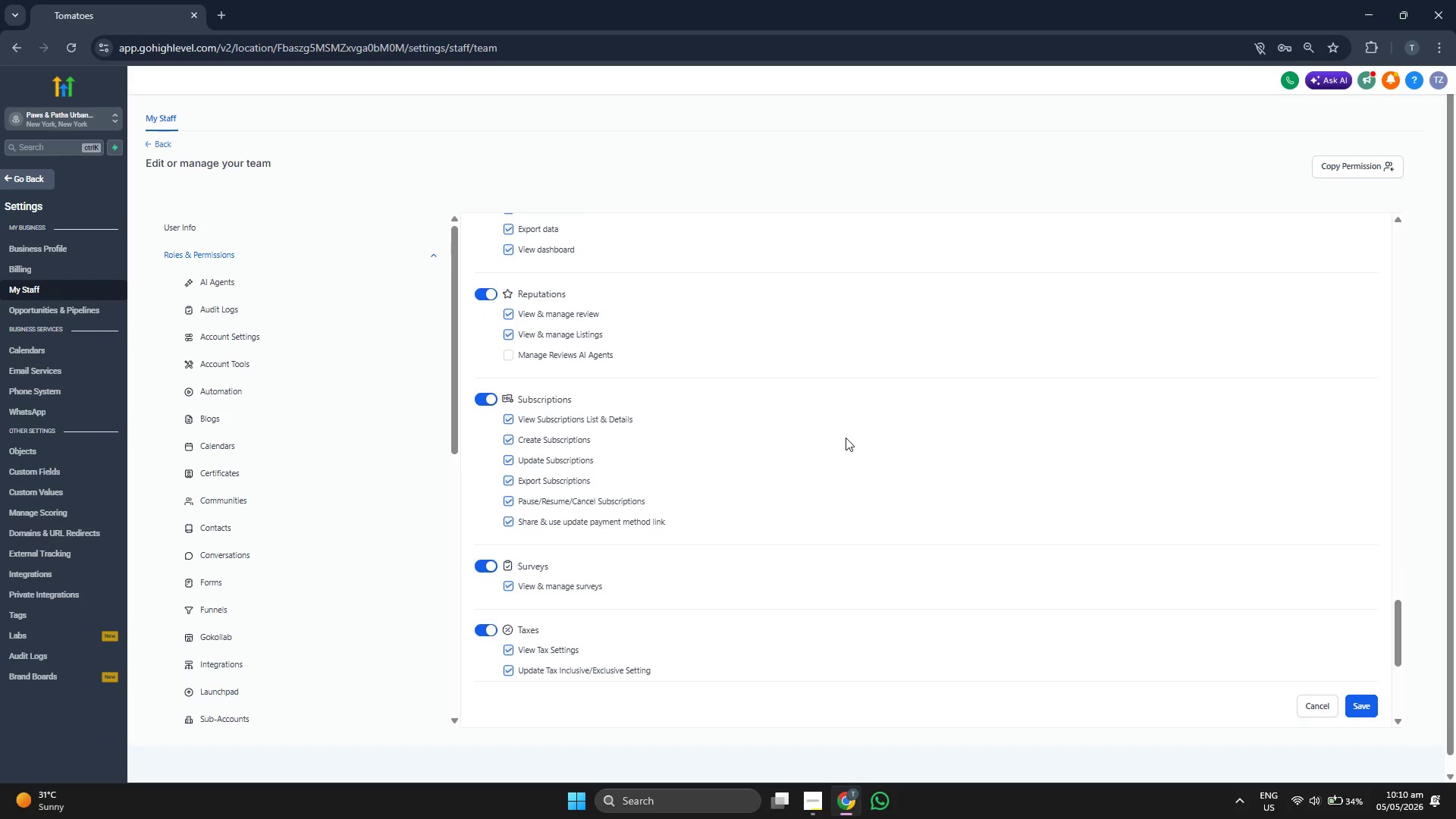 
scroll: coordinate [846, 438], scroll_direction: down, amount: 1.0
 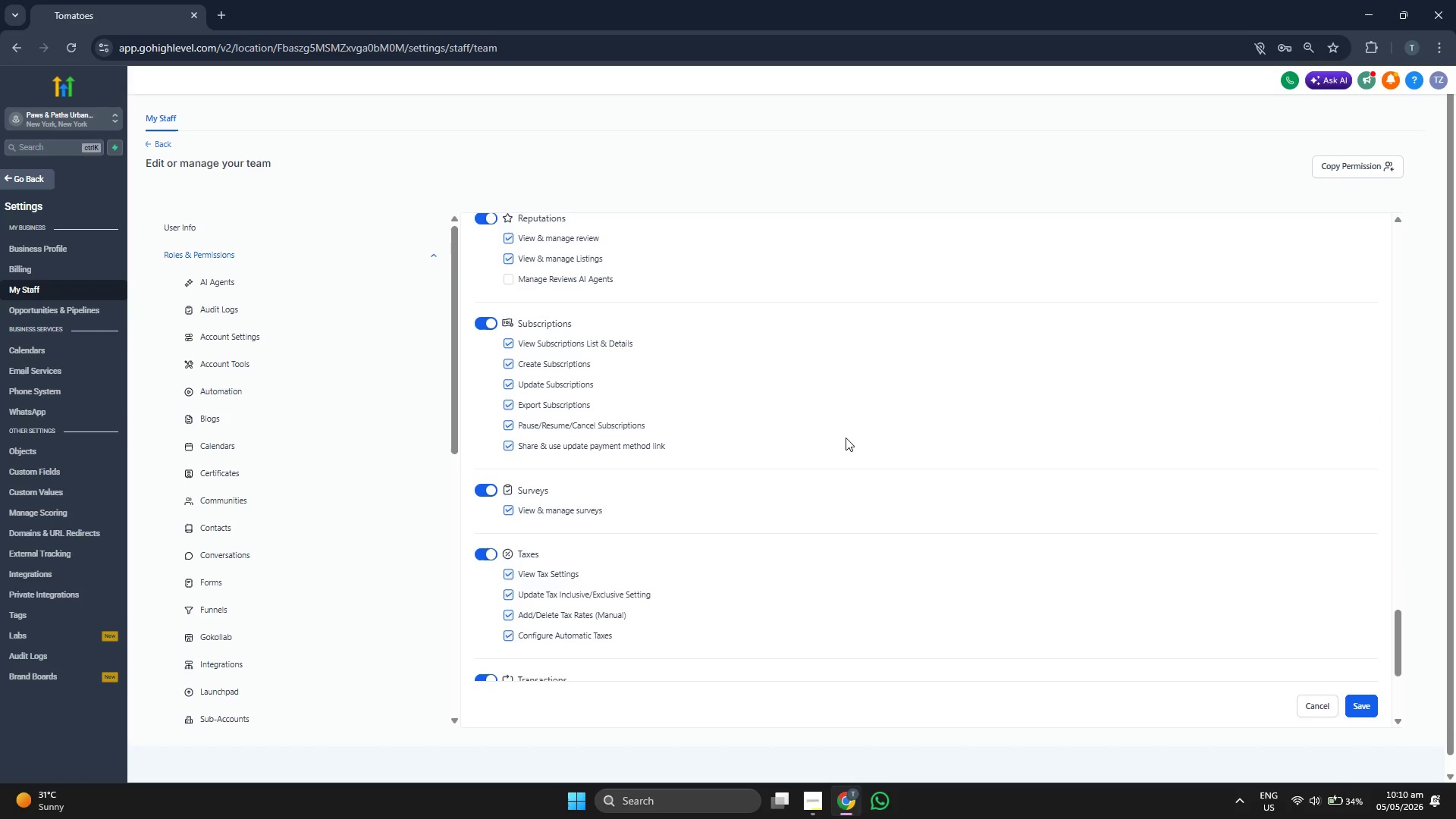 
scroll: coordinate [846, 438], scroll_direction: up, amount: 2.0
 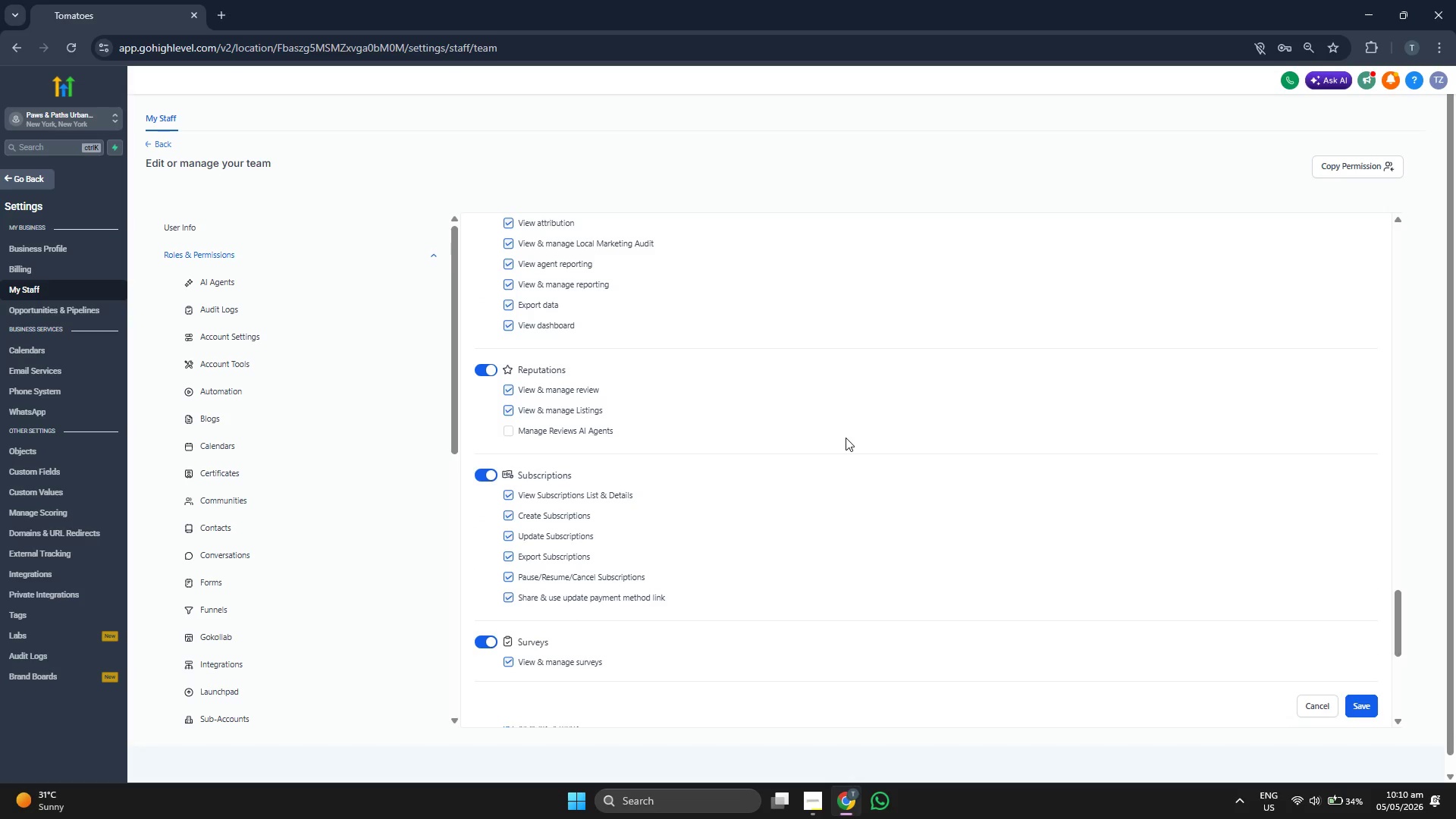 
wait(6.82)
 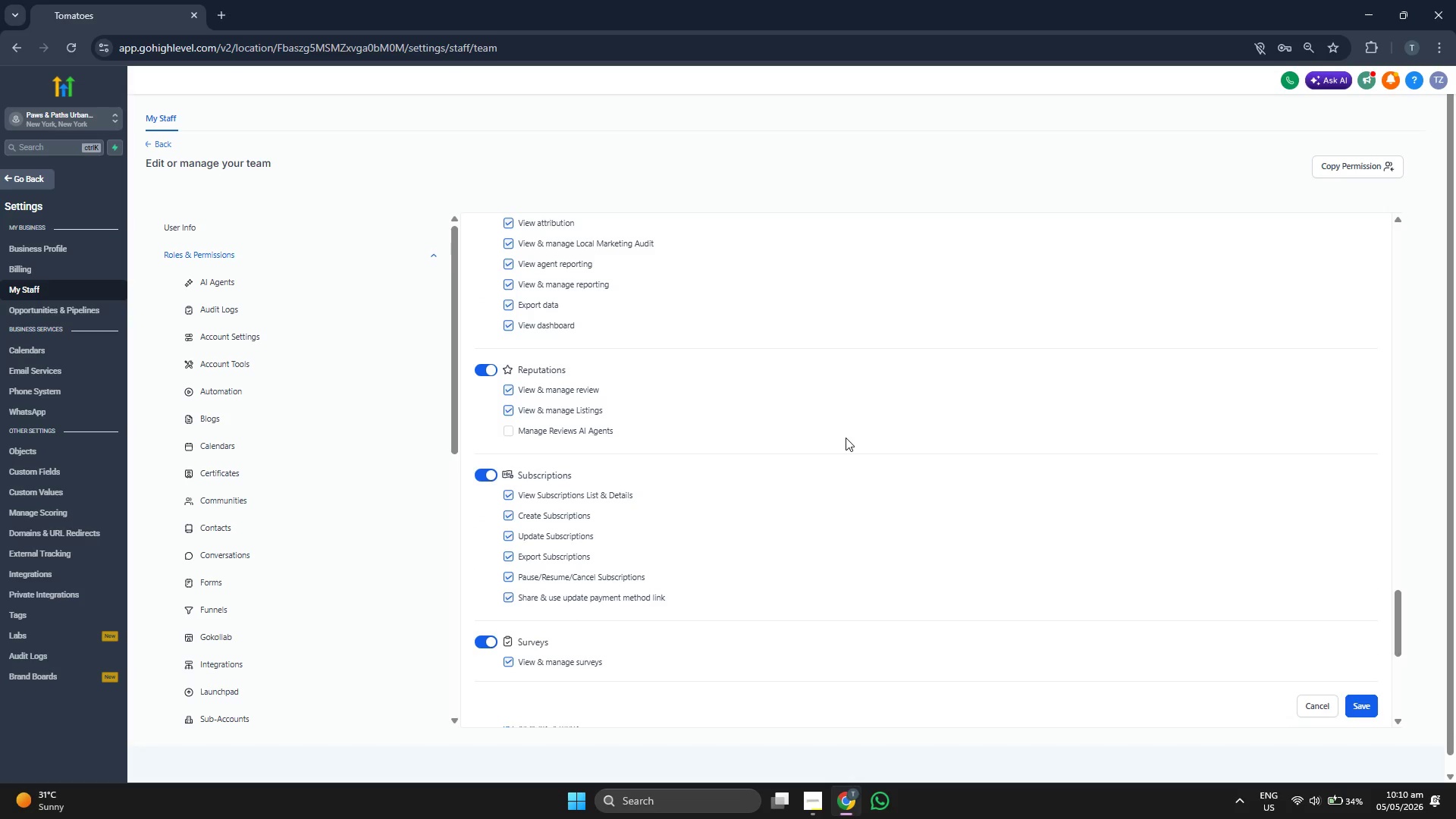 
scroll: coordinate [846, 438], scroll_direction: up, amount: 4.0
 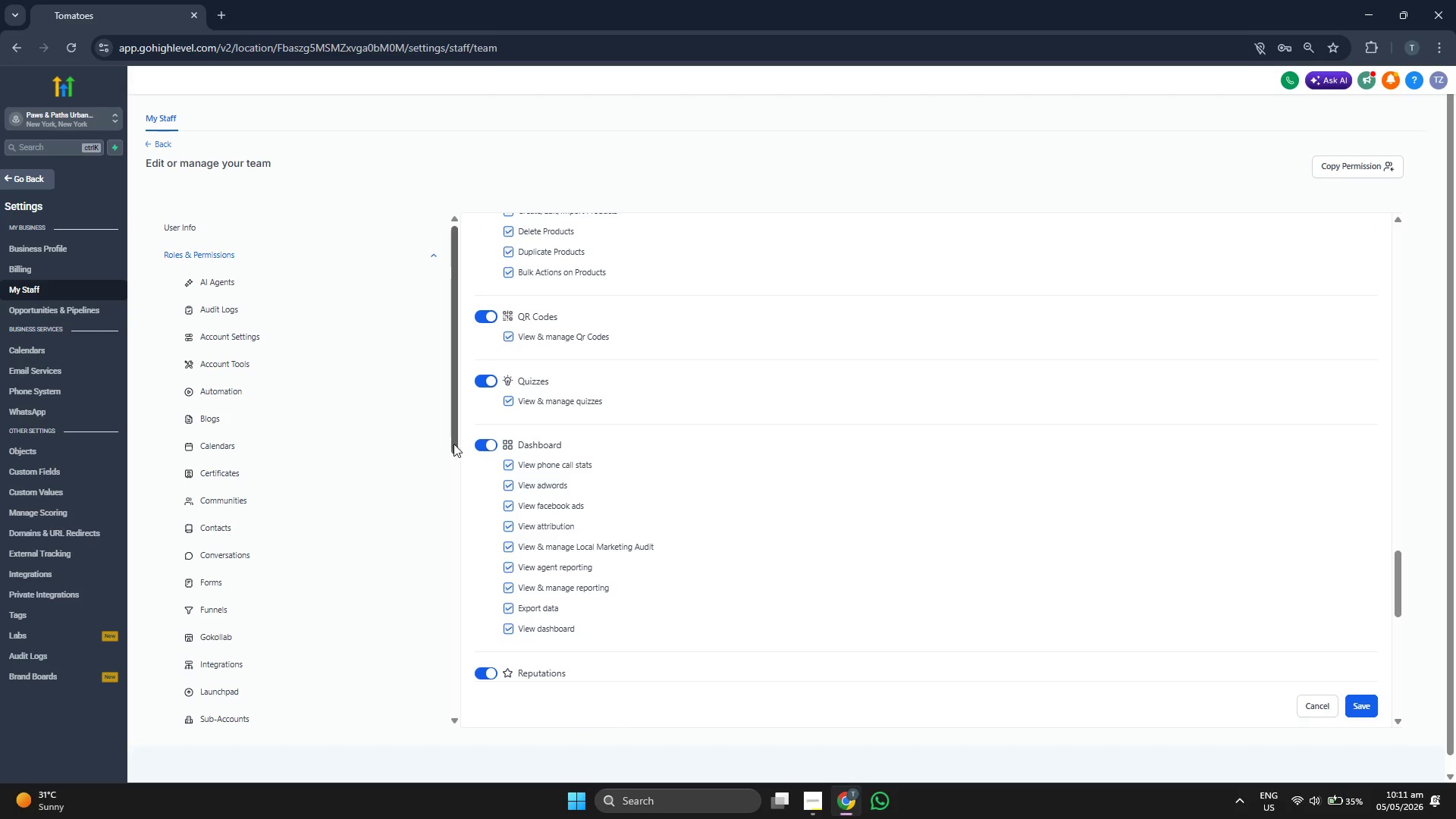 
scroll: coordinate [350, 421], scroll_direction: down, amount: 3.0
 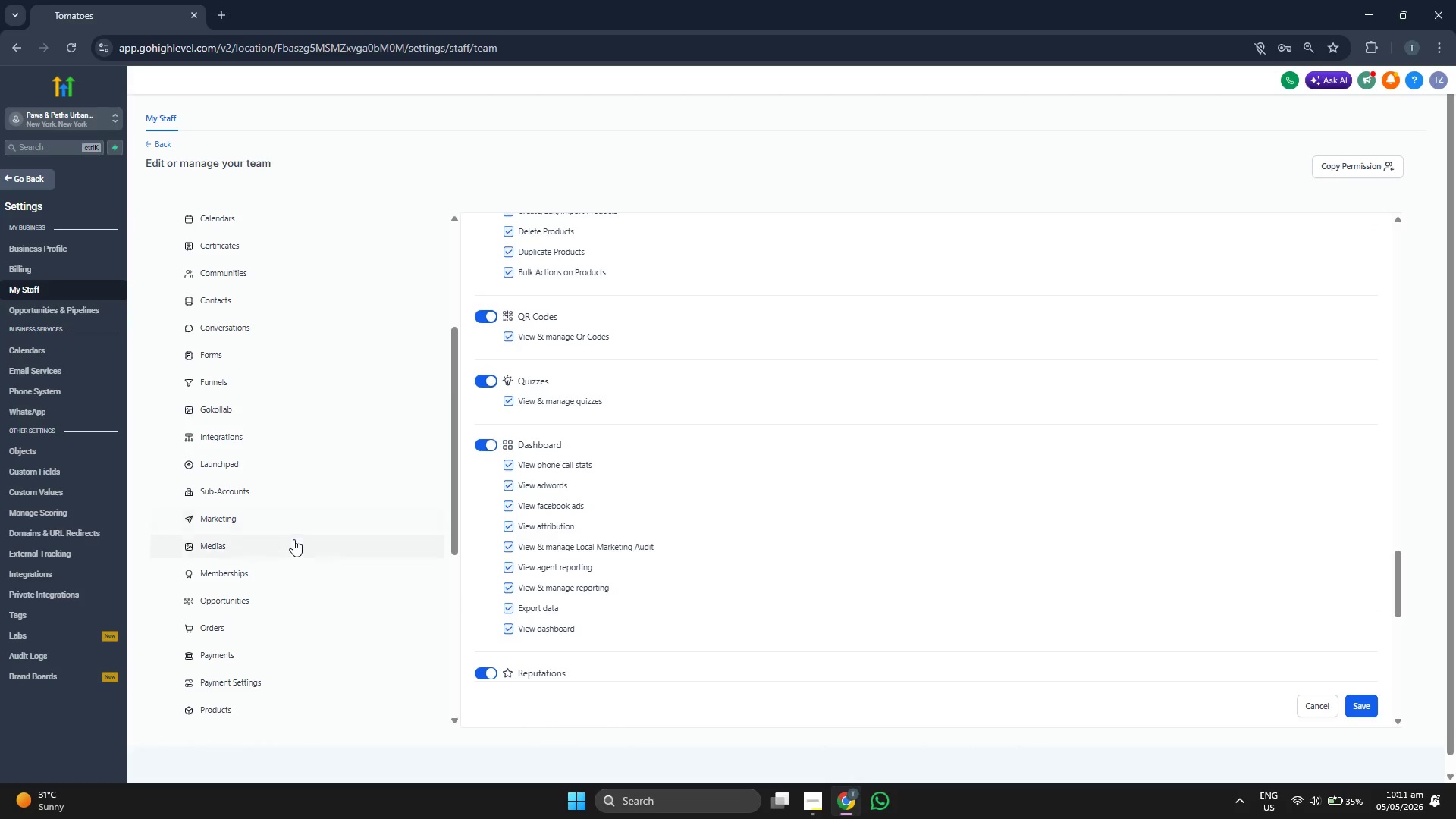 
left_click([297, 529])
 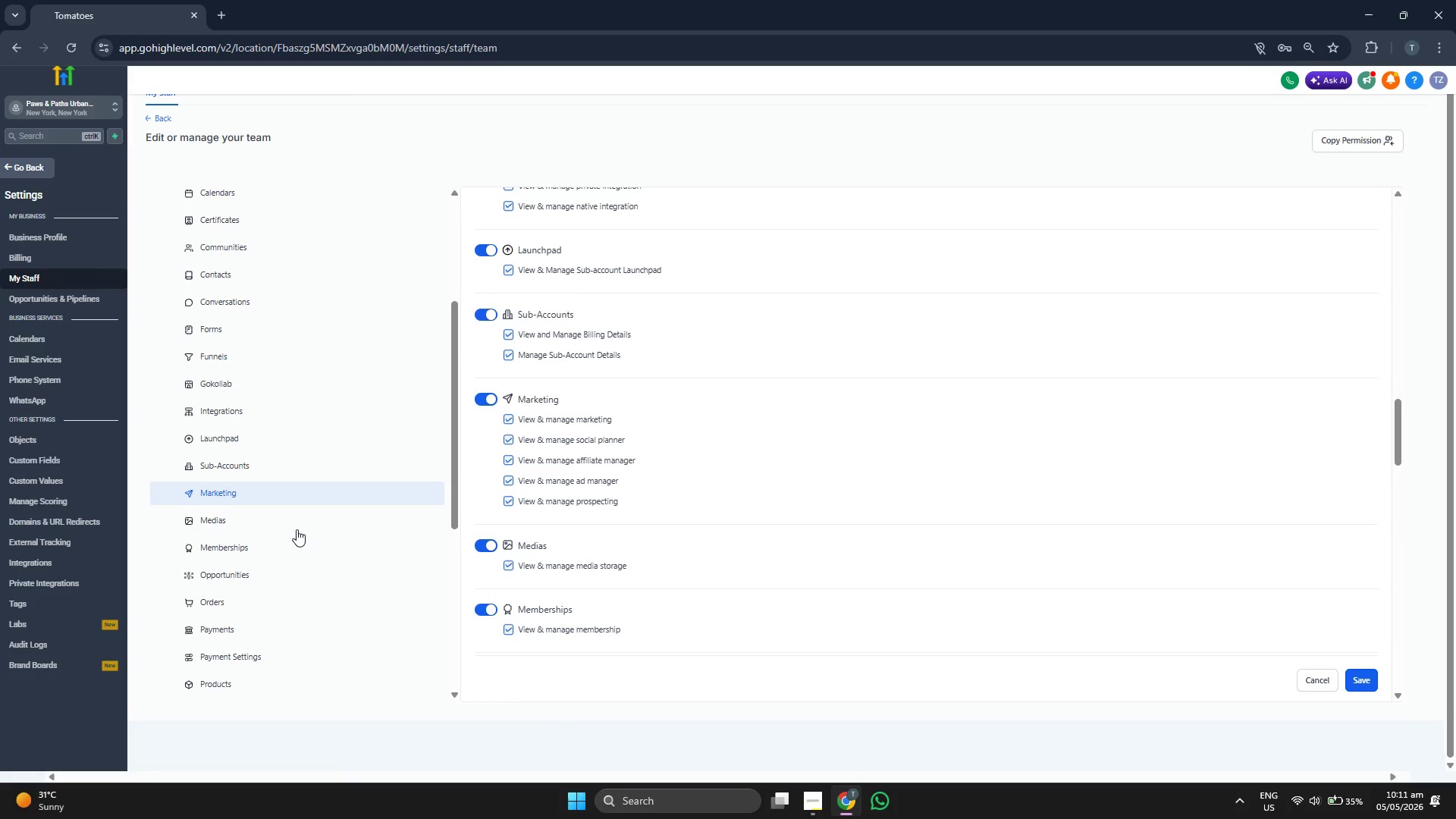 
scroll: coordinate [301, 526], scroll_direction: down, amount: 5.0
 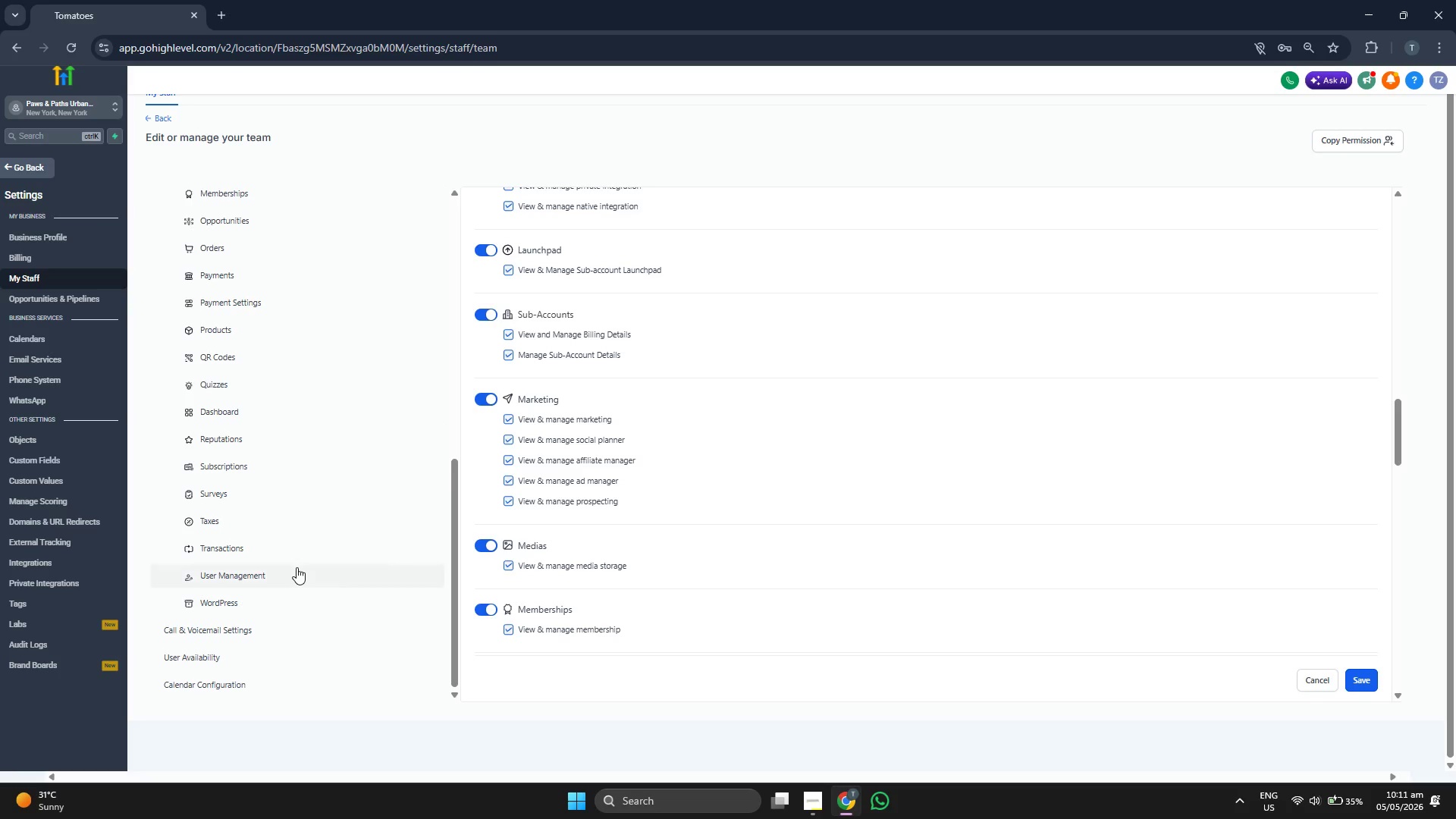 
left_click([296, 544])
 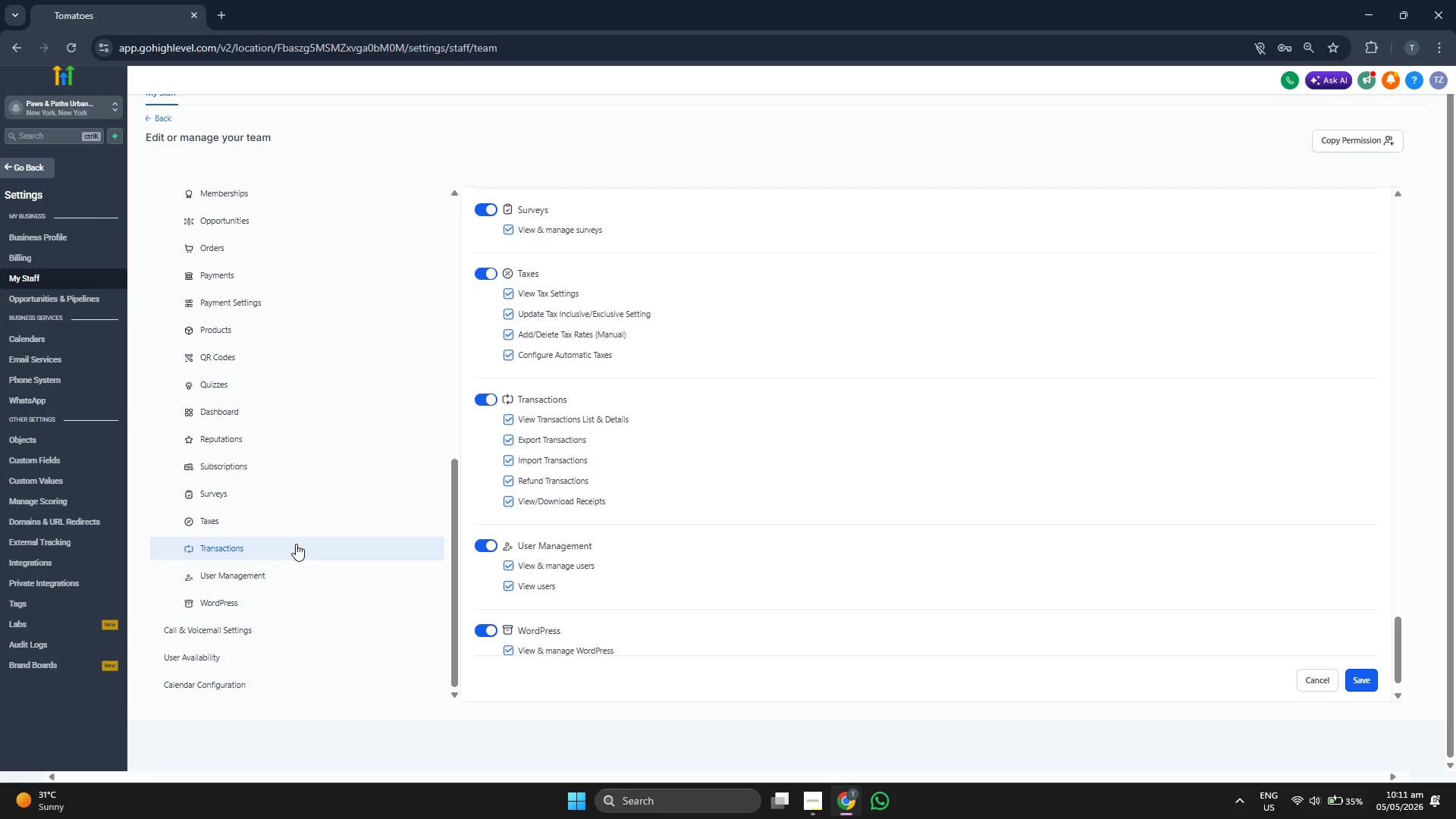 
scroll: coordinate [296, 551], scroll_direction: down, amount: 1.0
 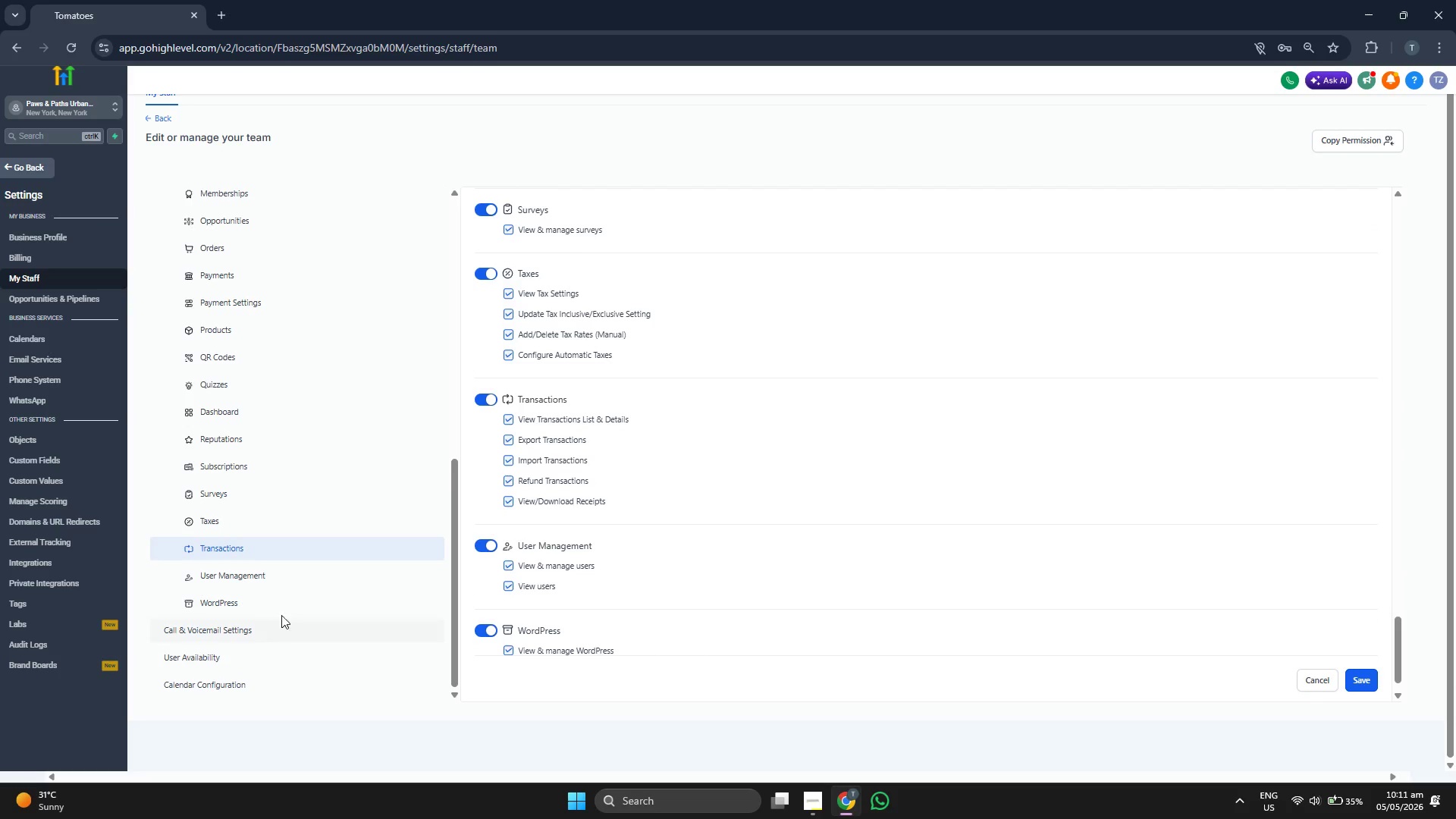 
left_click([289, 600])
 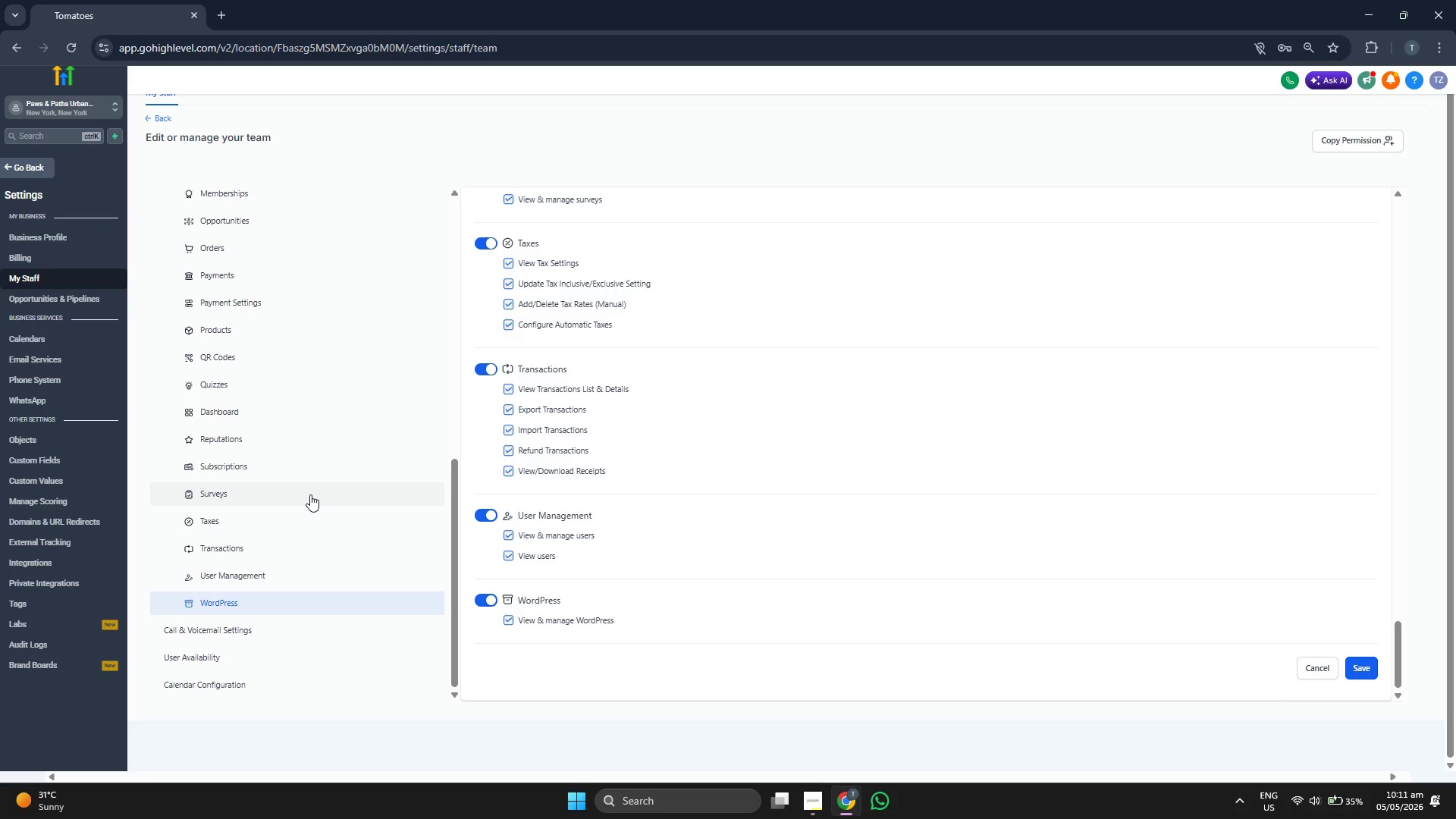 
scroll: coordinate [310, 494], scroll_direction: up, amount: 1.0
 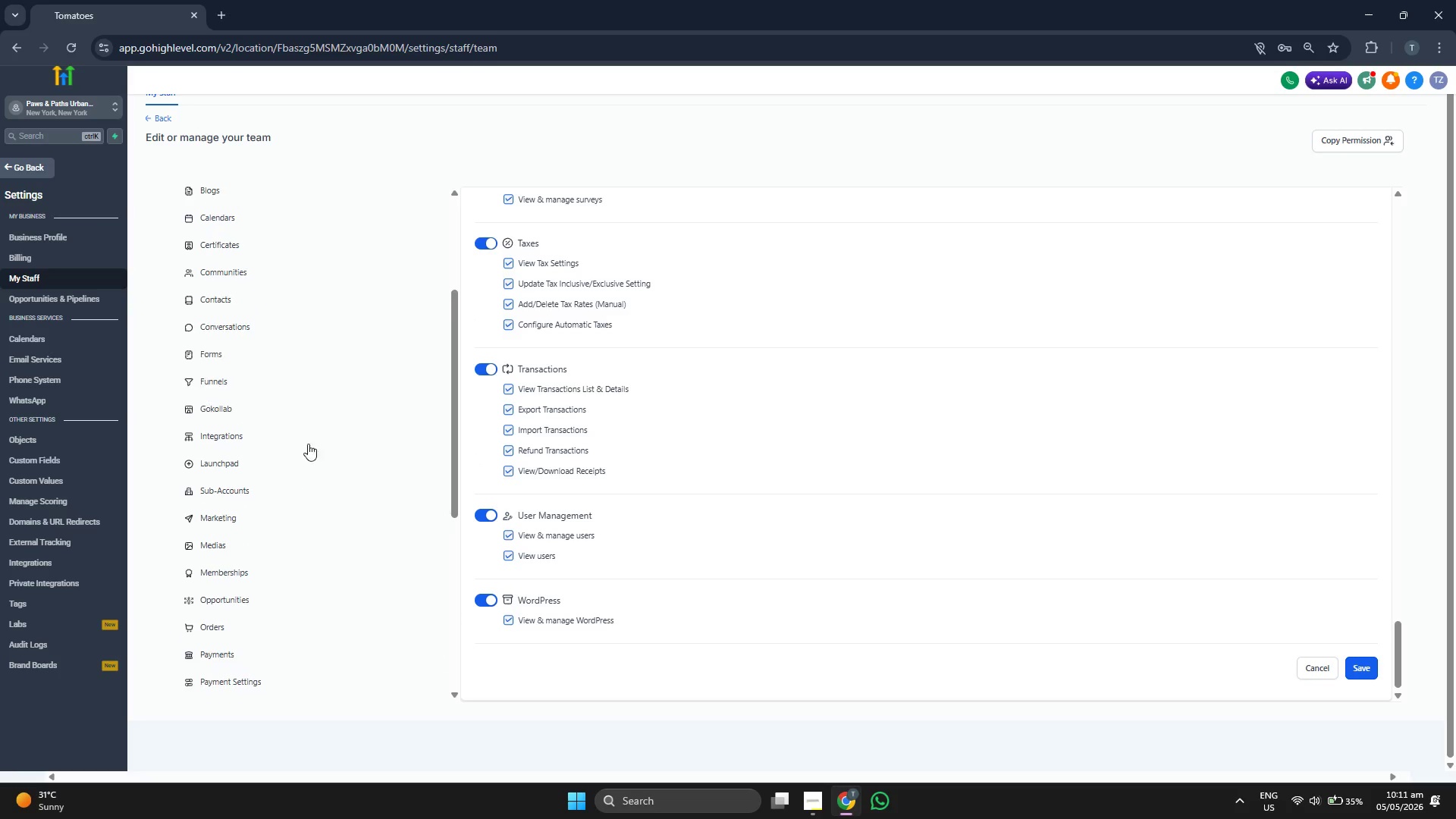 
left_click([295, 322])
 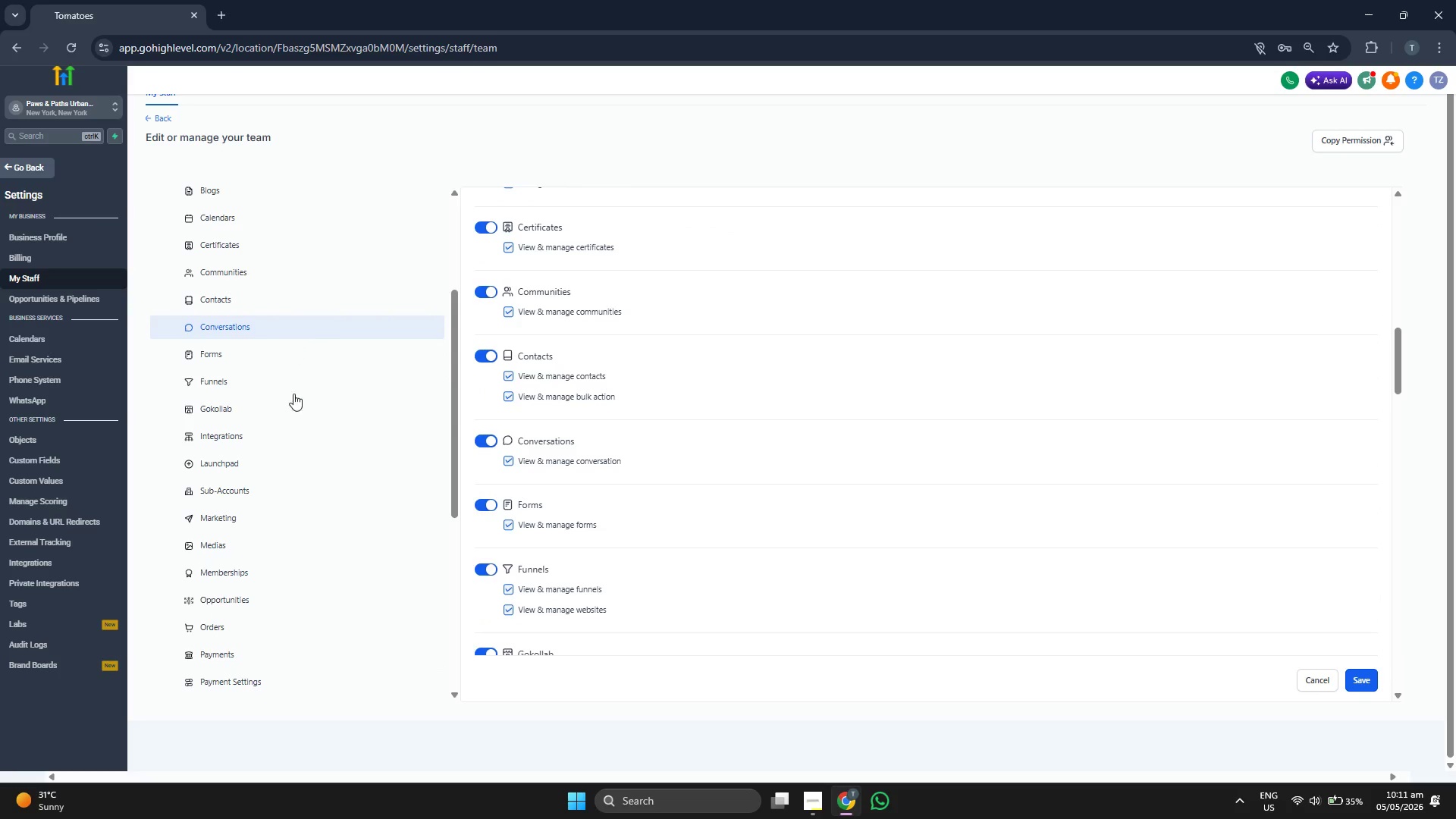 
scroll: coordinate [806, 553], scroll_direction: up, amount: 5.0
 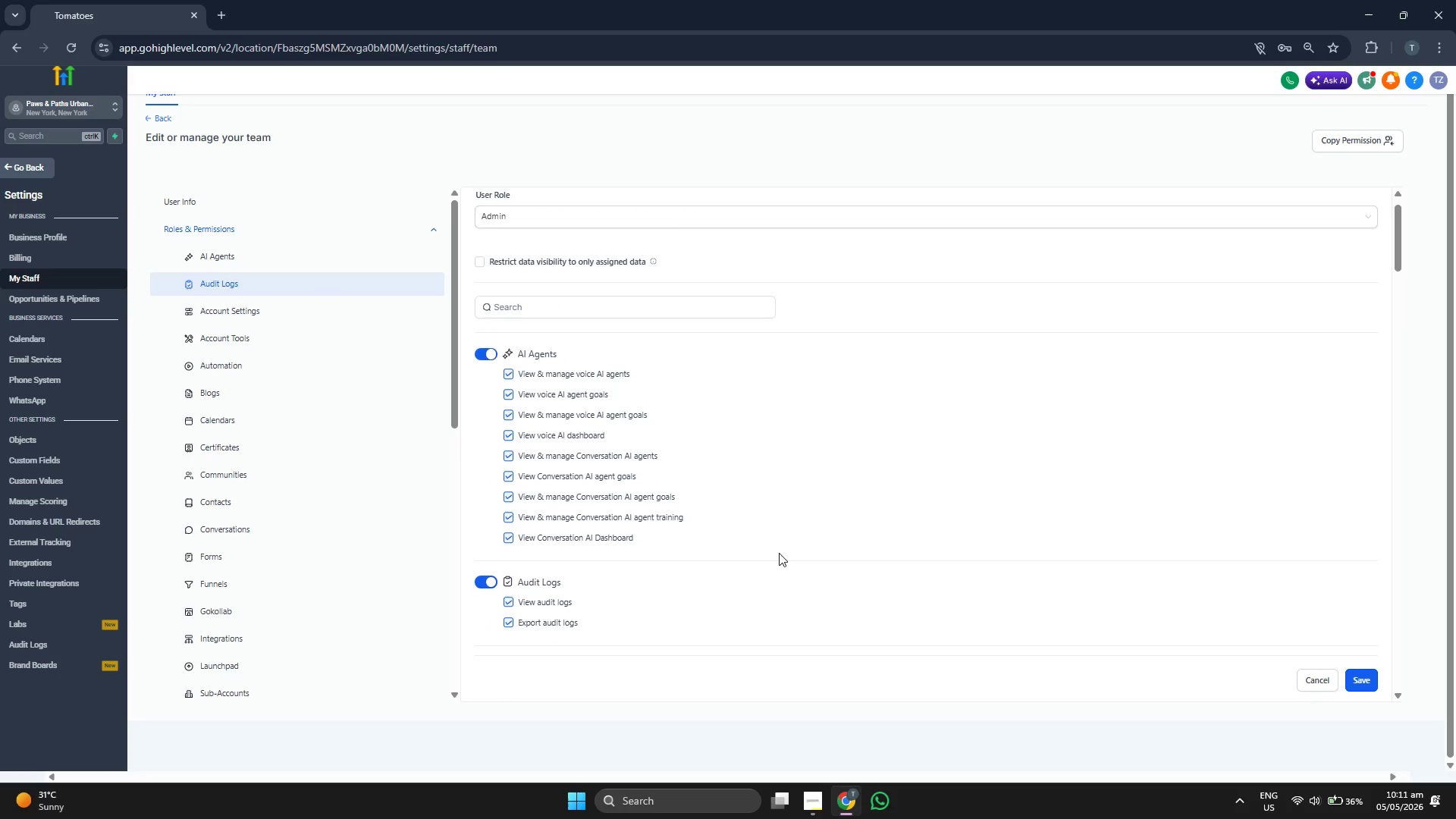 
scroll: coordinate [336, 475], scroll_direction: down, amount: 3.0
 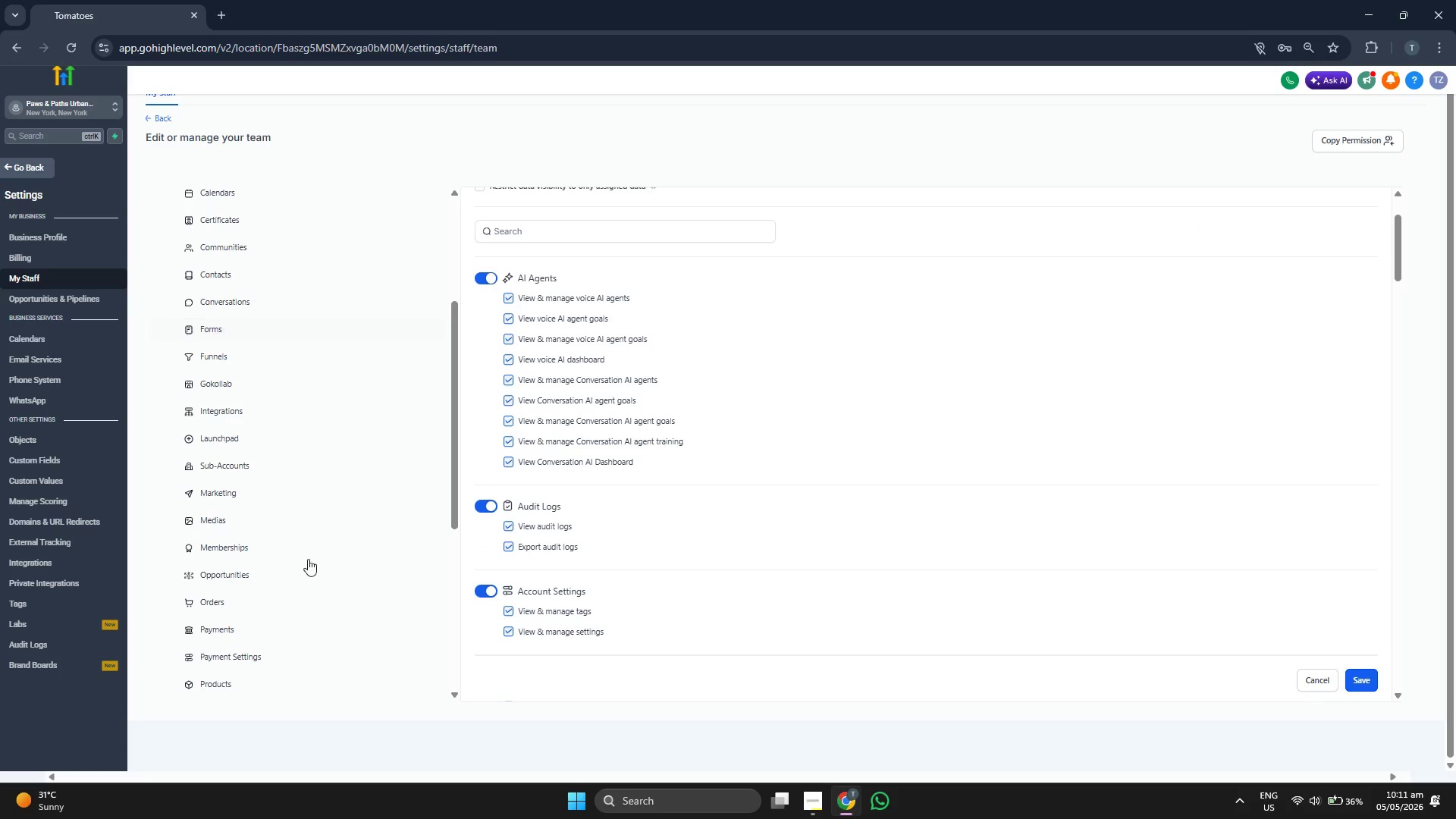 
left_click([297, 603])
 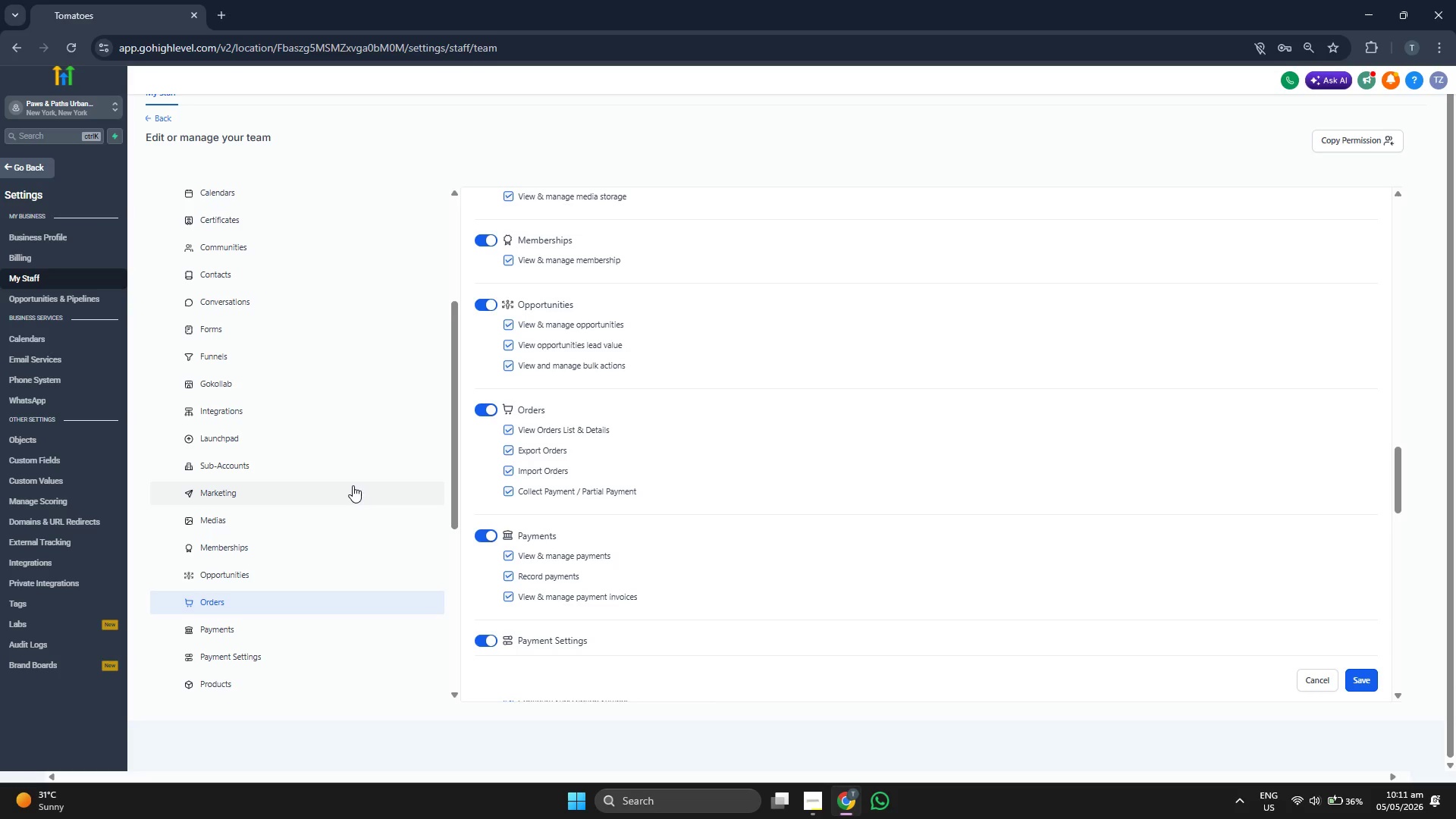 
wait(5.59)
 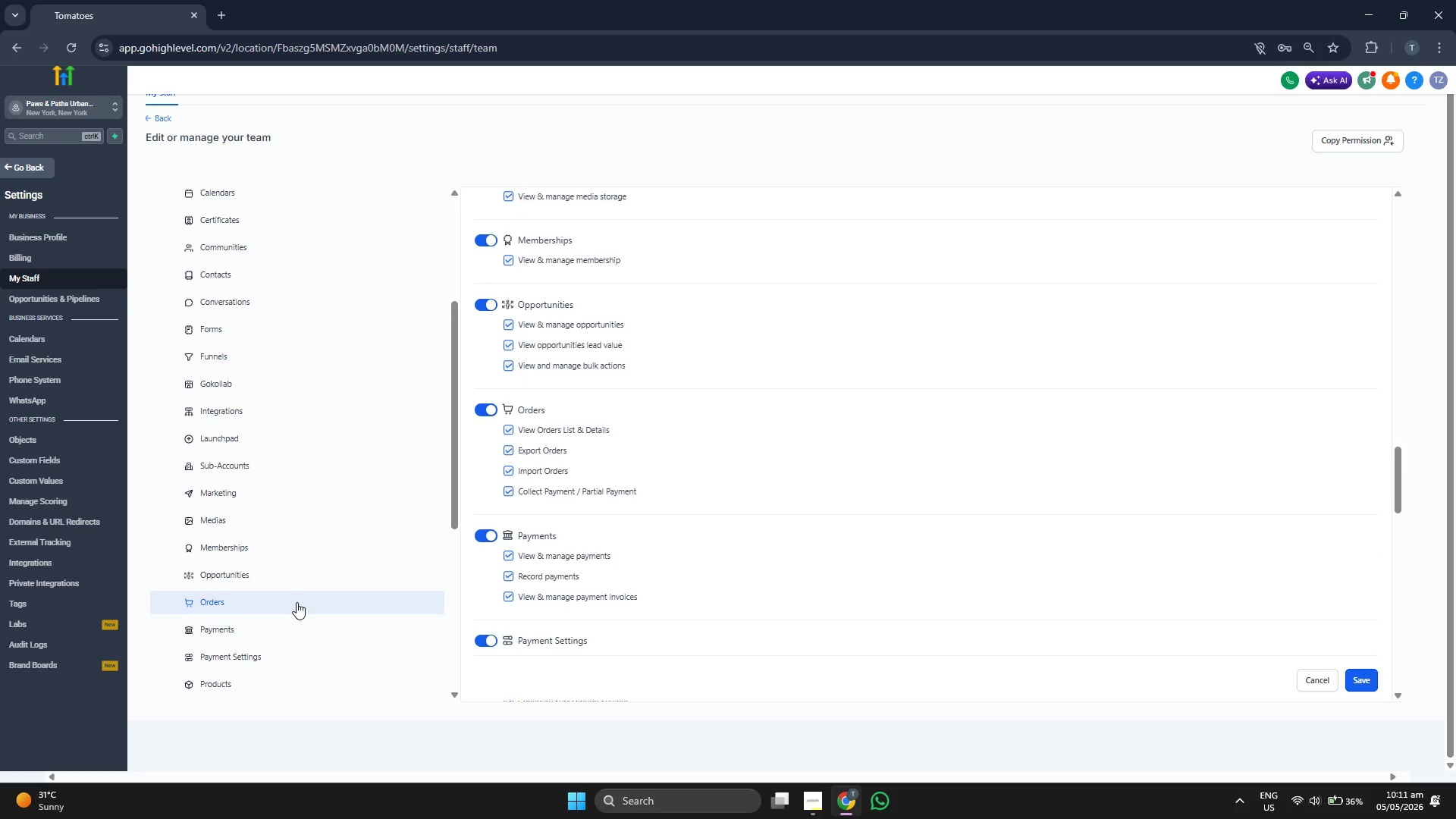 
scroll: coordinate [353, 485], scroll_direction: down, amount: 2.0
 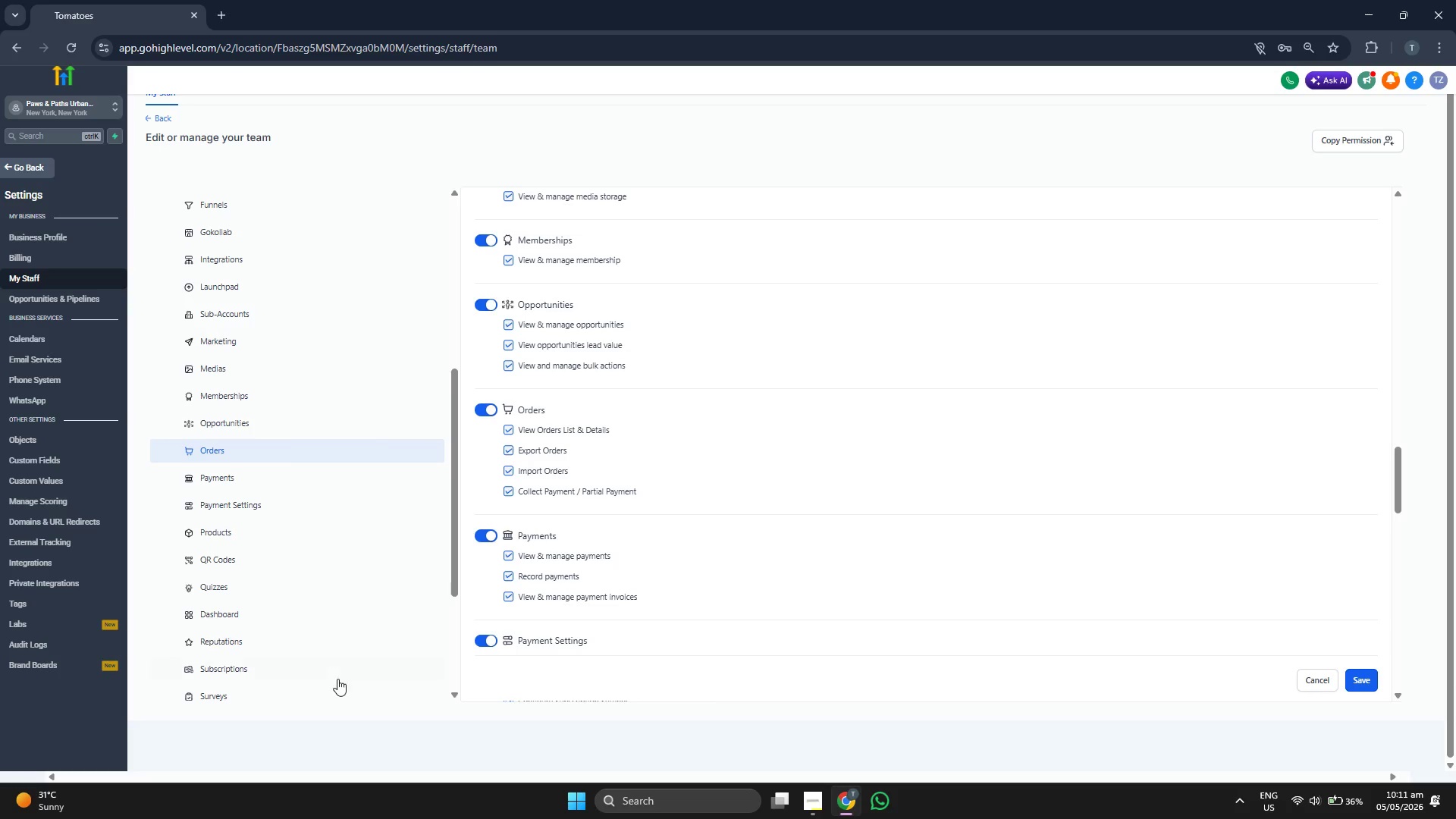 
left_click([318, 622])
 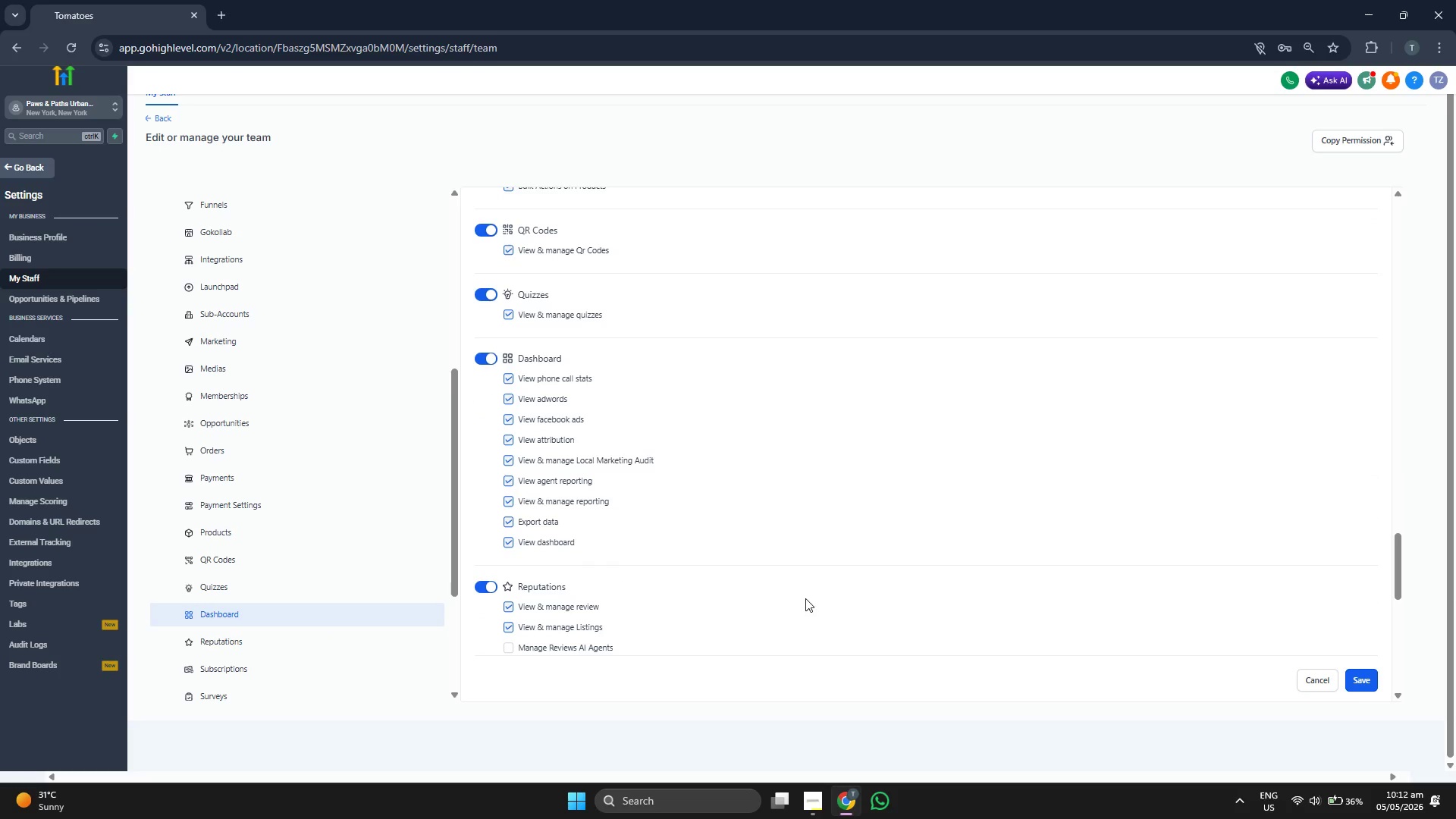 
scroll: coordinate [808, 598], scroll_direction: up, amount: 5.0
 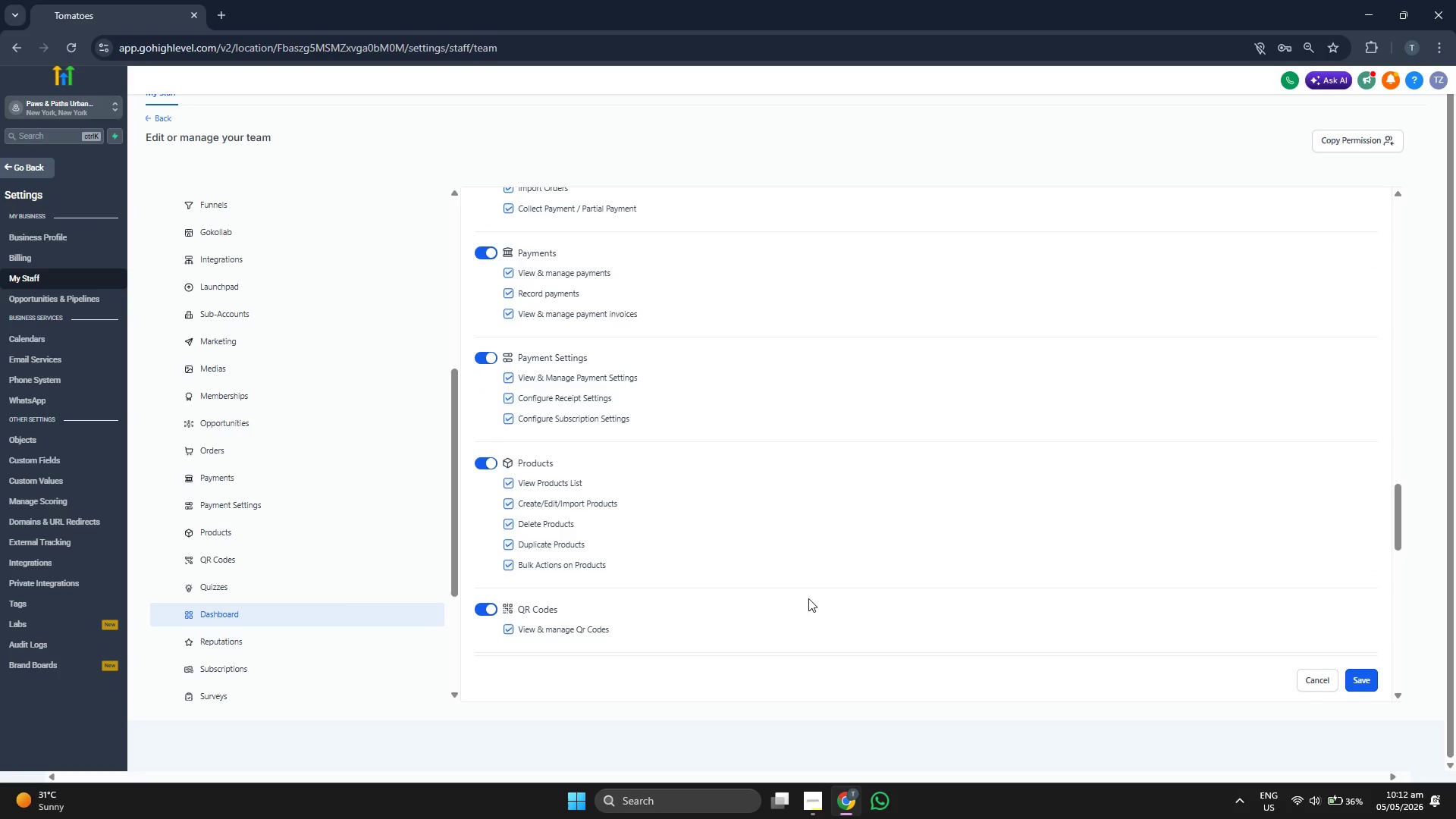 
scroll: coordinate [808, 598], scroll_direction: up, amount: 5.0
 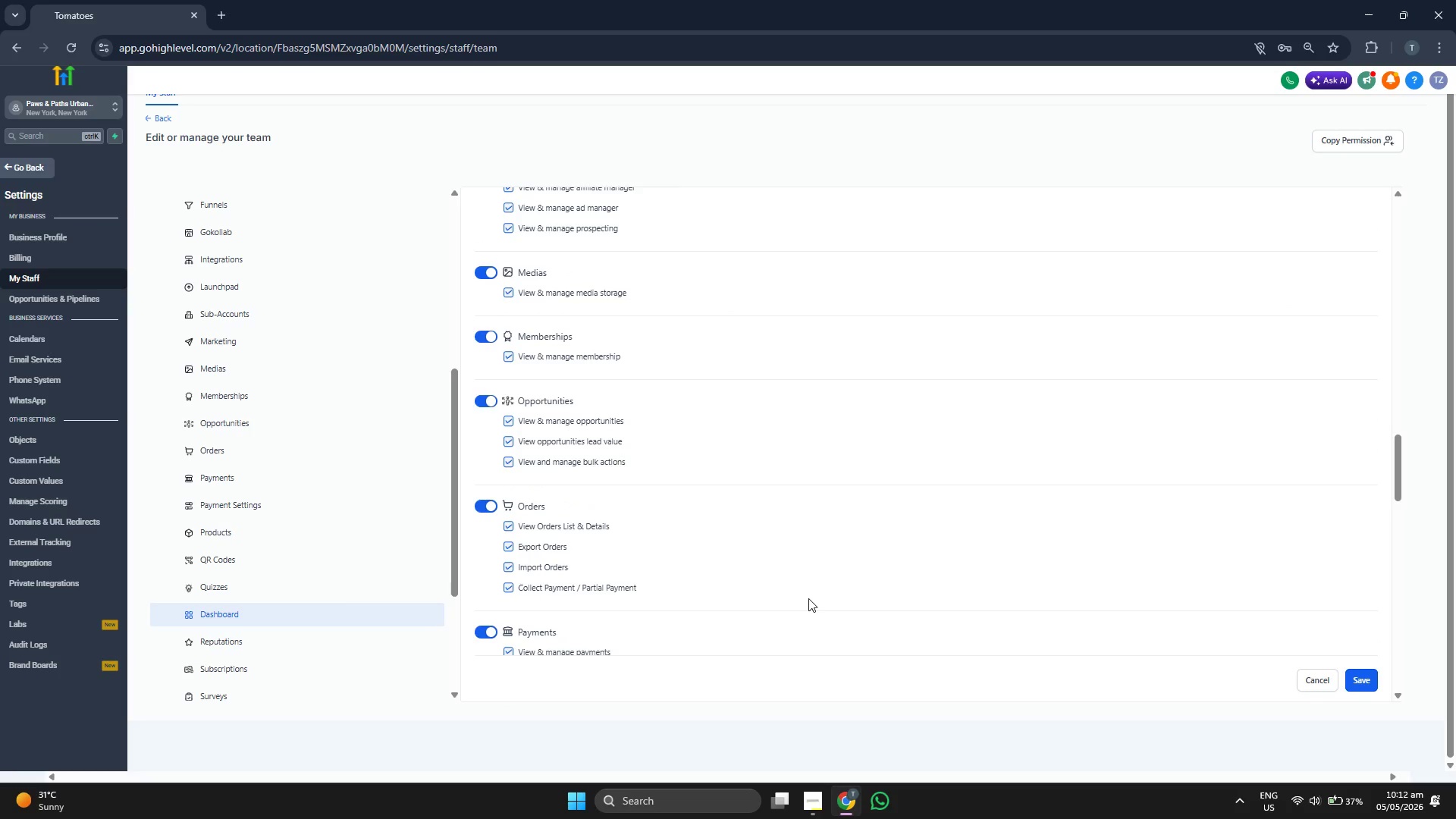 
scroll: coordinate [809, 591], scroll_direction: up, amount: 5.0
 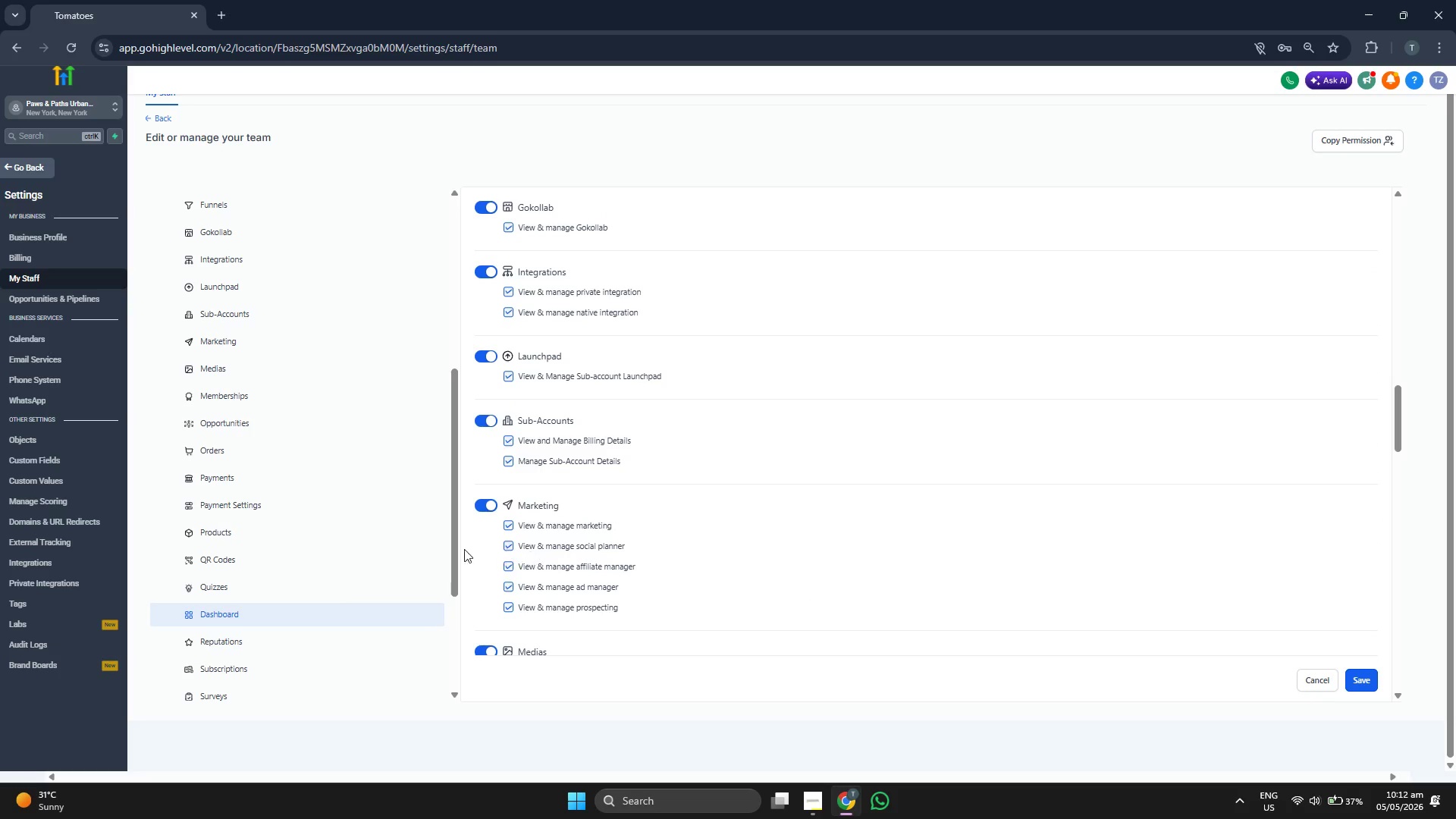 
scroll: coordinate [898, 614], scroll_direction: up, amount: 6.0
 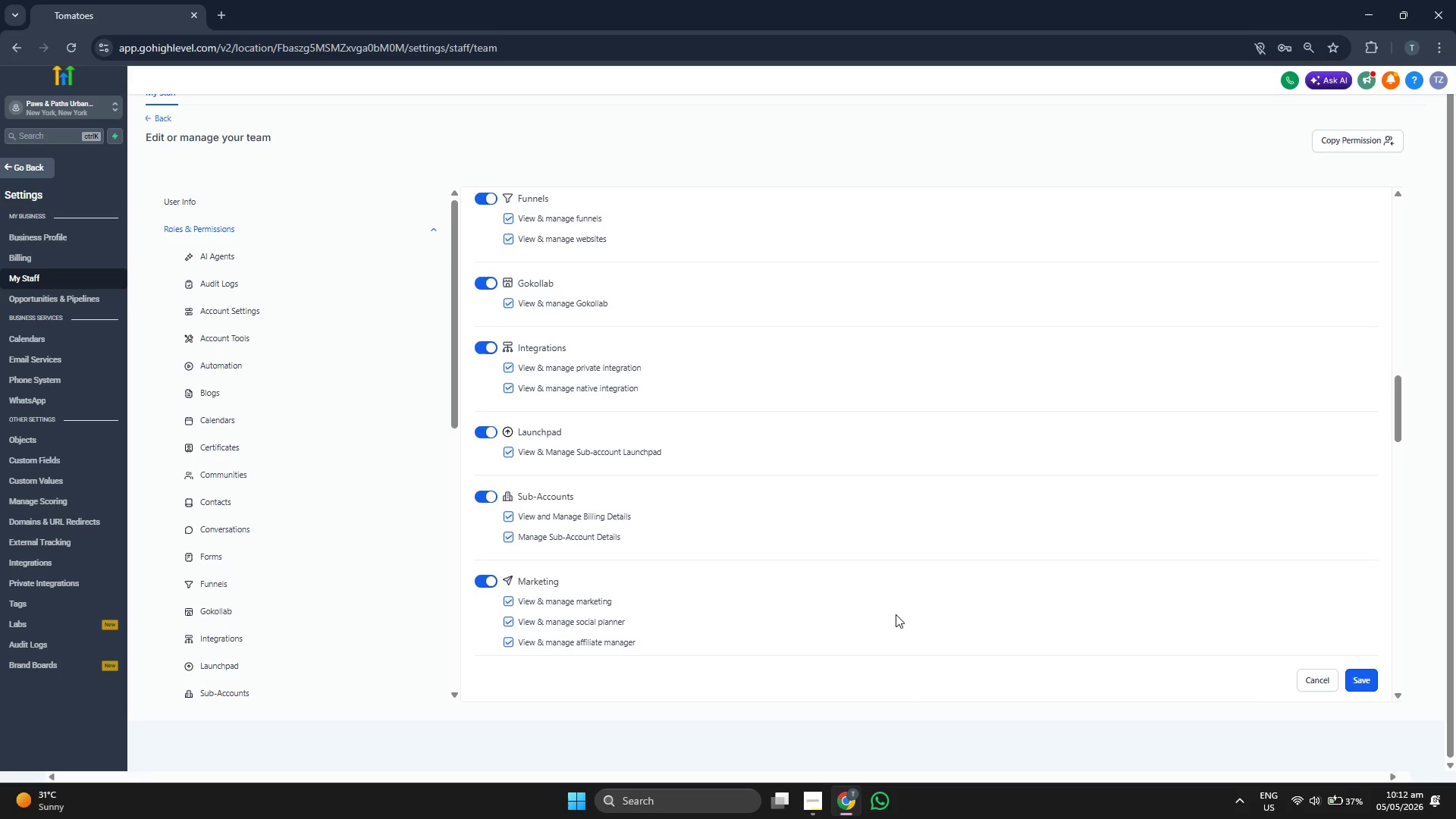 
scroll: coordinate [896, 614], scroll_direction: up, amount: 5.0
 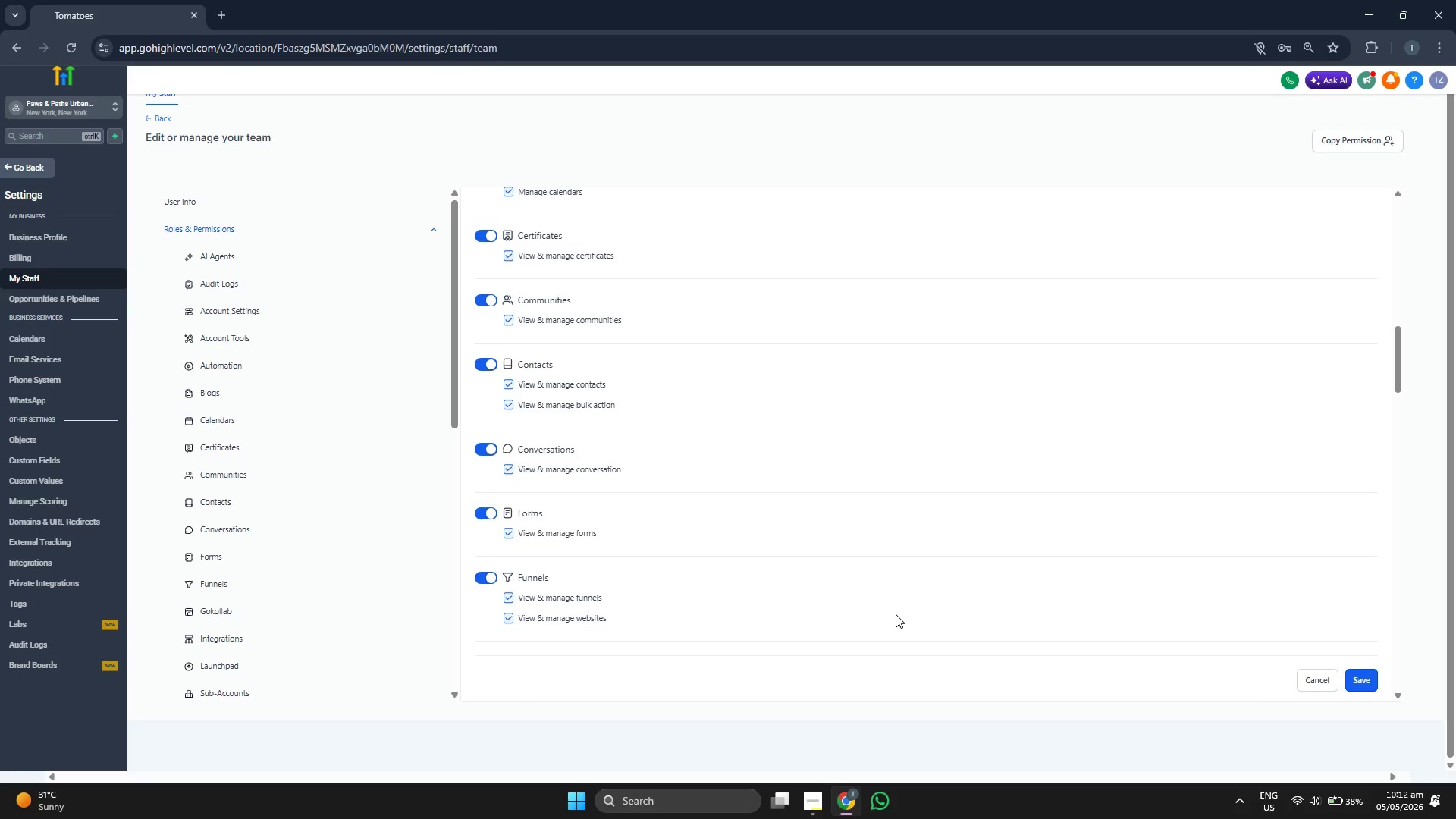 
scroll: coordinate [896, 614], scroll_direction: up, amount: 6.0
 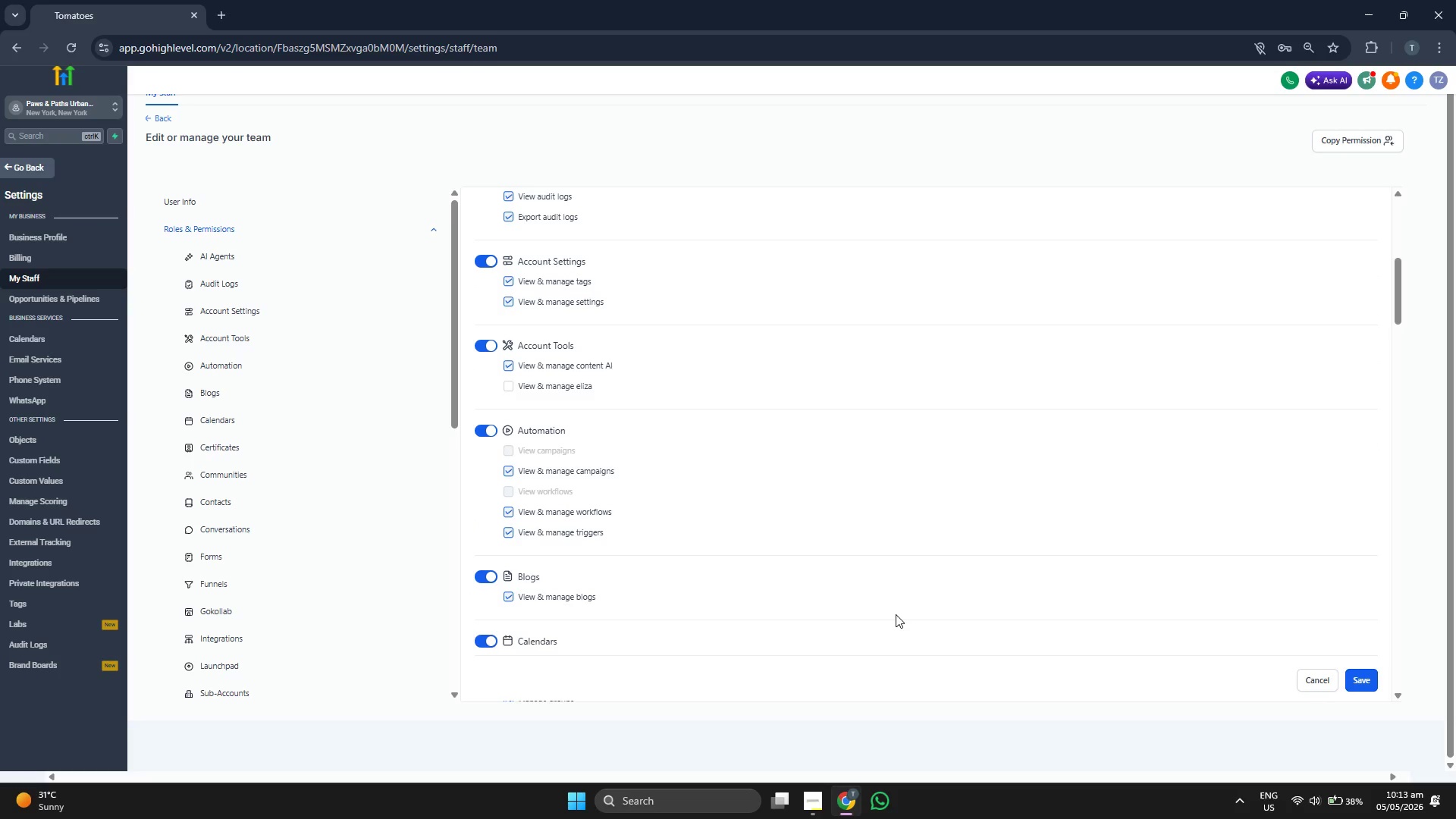 
scroll: coordinate [321, 342], scroll_direction: up, amount: 12.0
 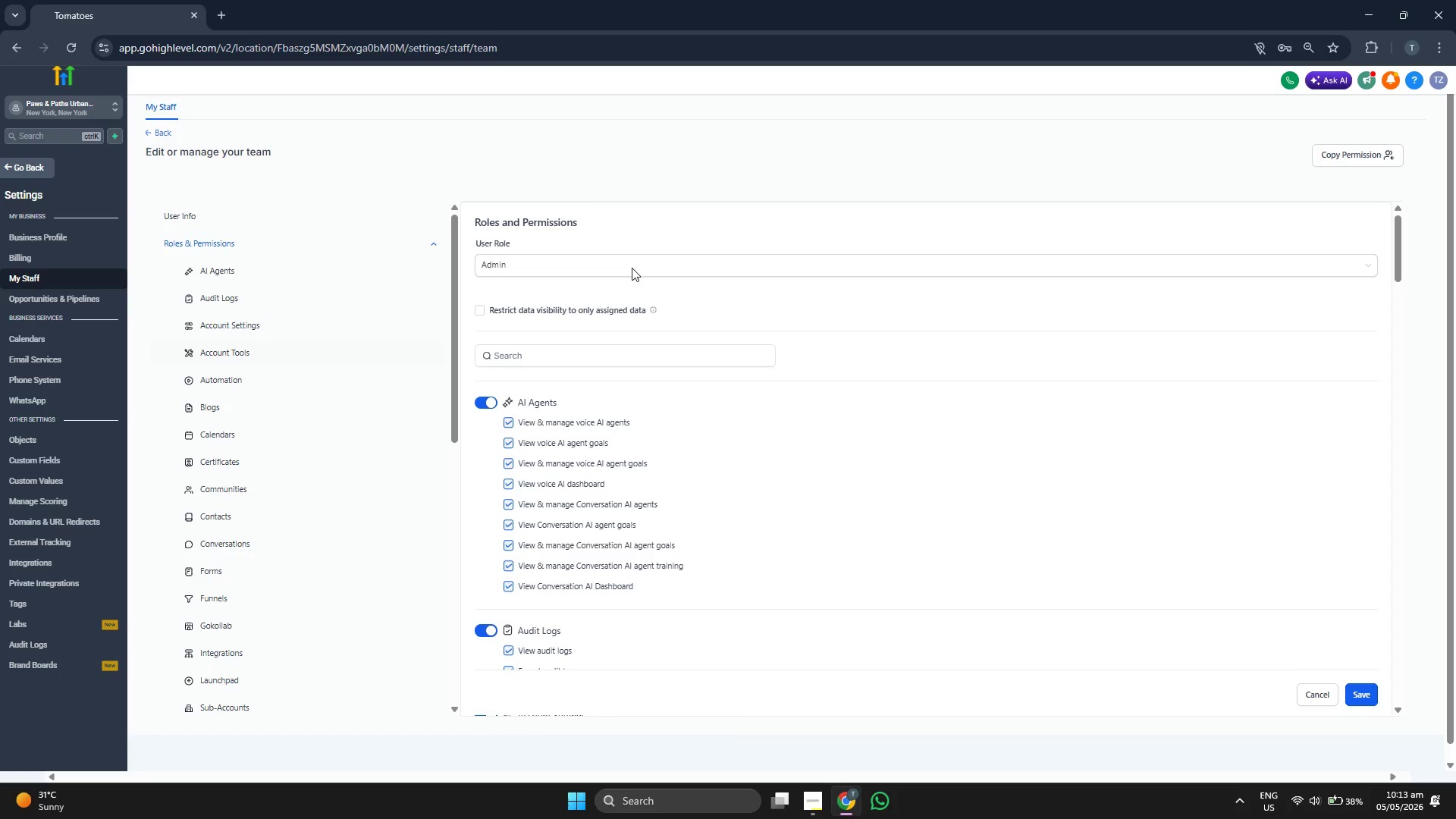 
left_click([657, 250])
 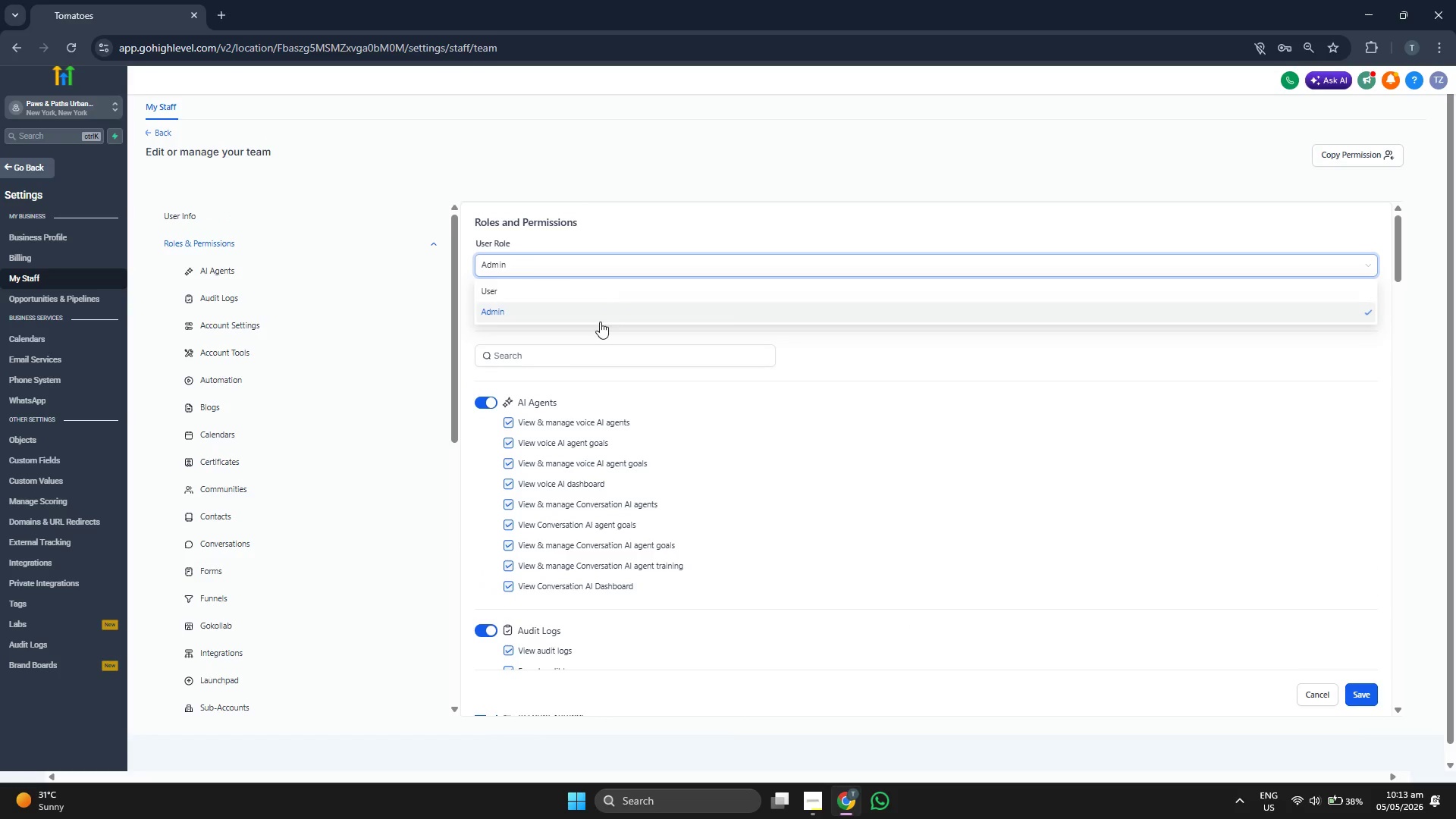 
left_click([604, 293])
 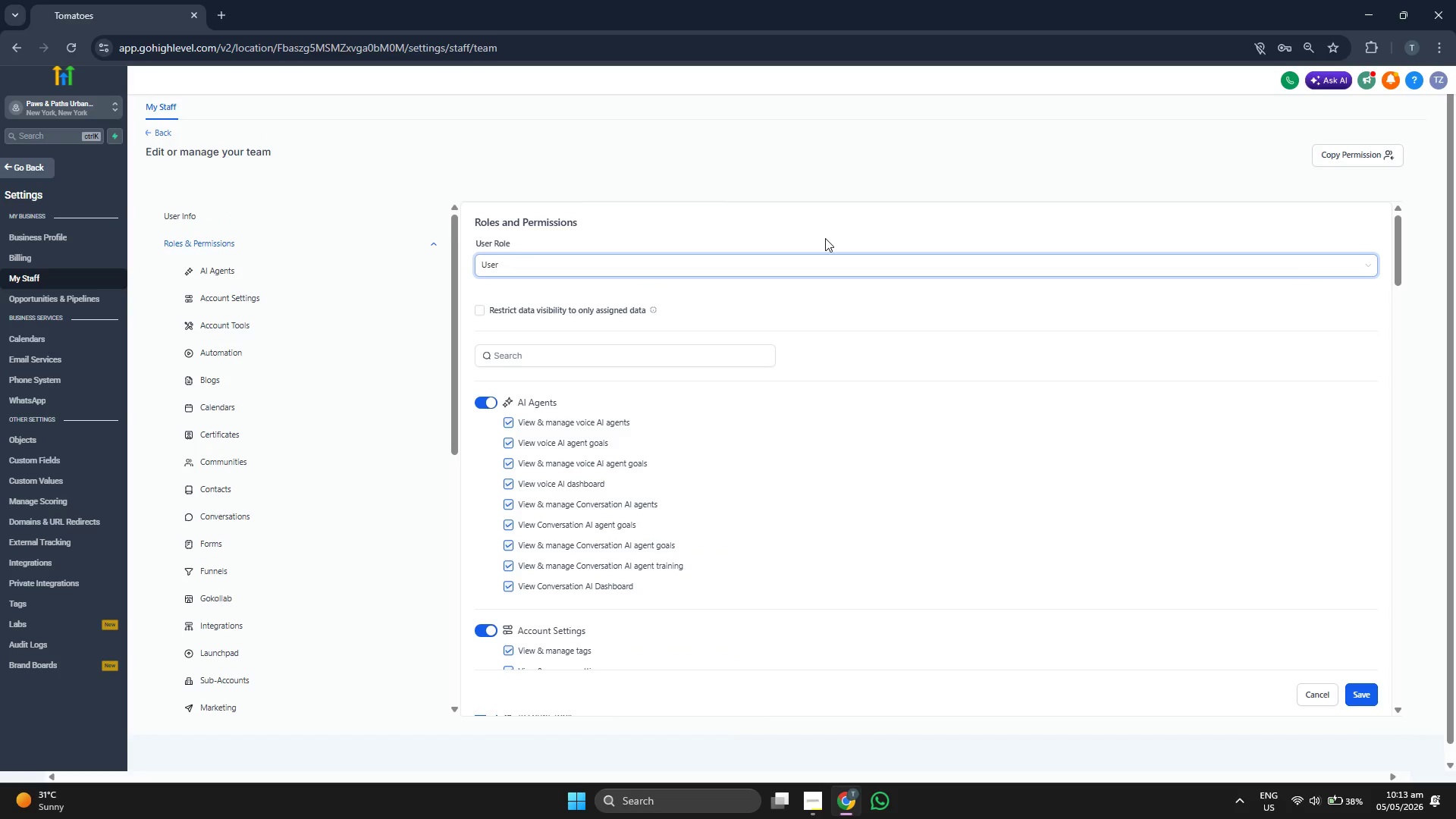 
left_click([825, 238])
 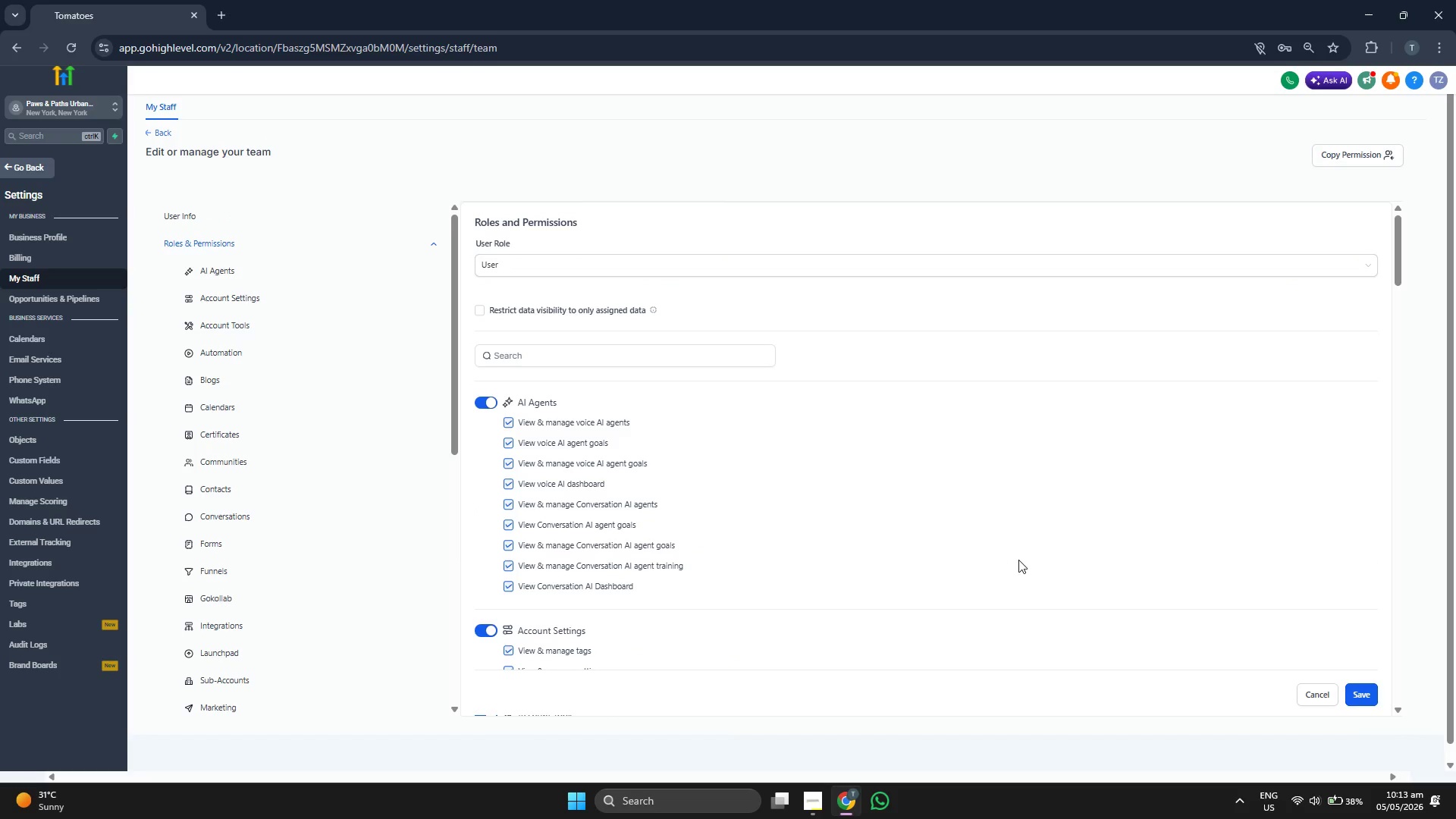 
left_click([1370, 693])
 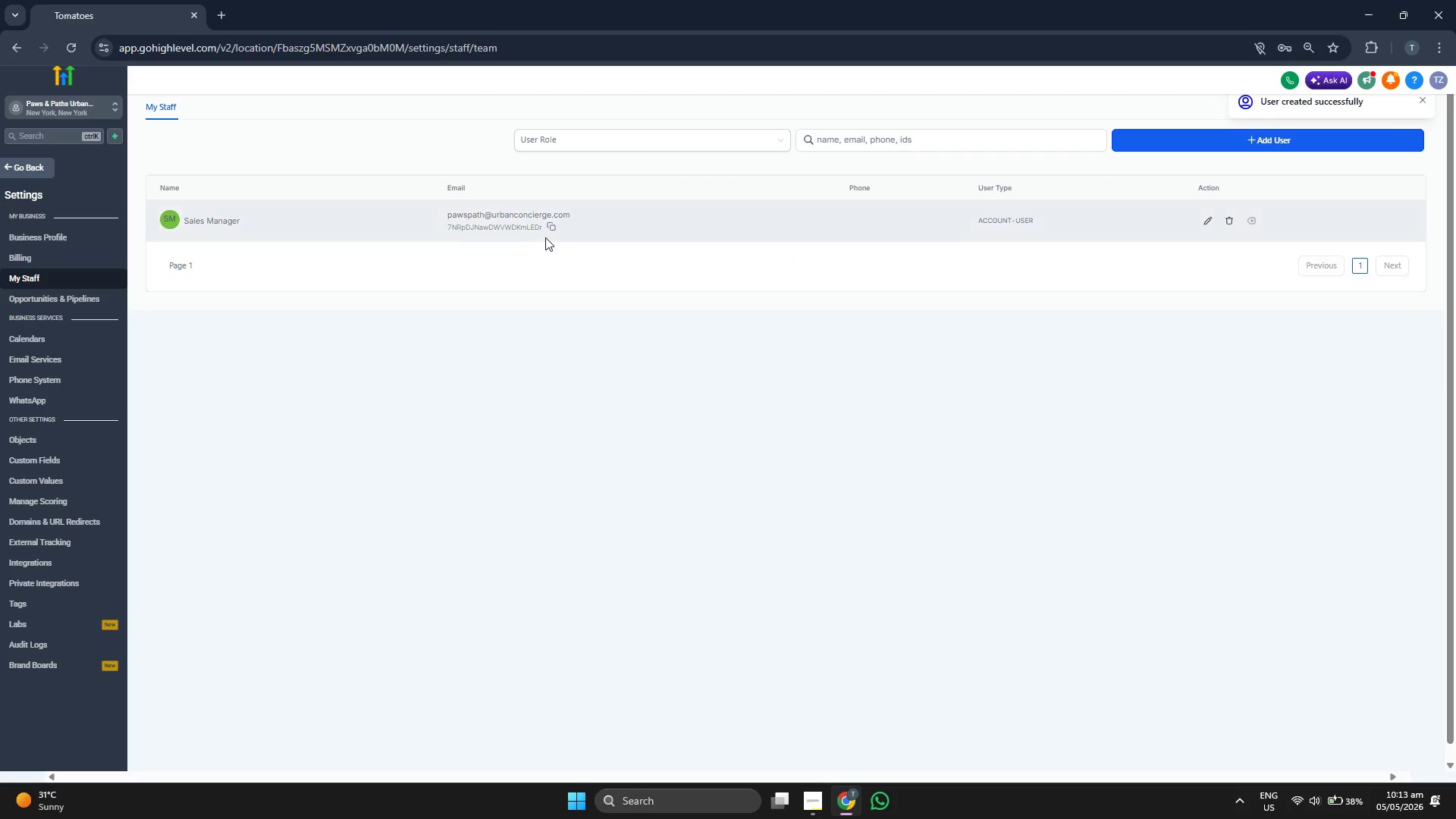 
wait(7.52)
 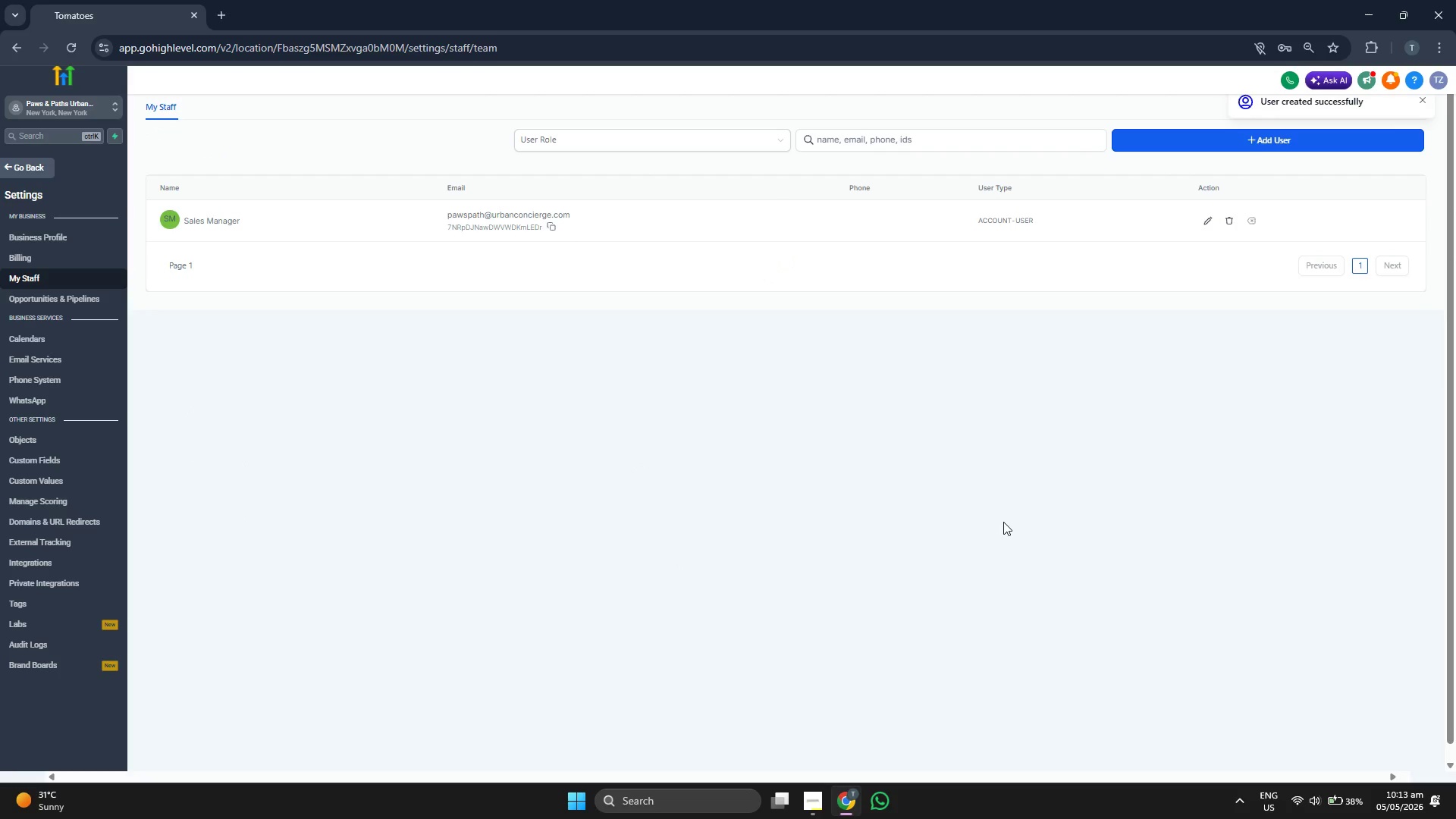 
double_click([554, 227])
 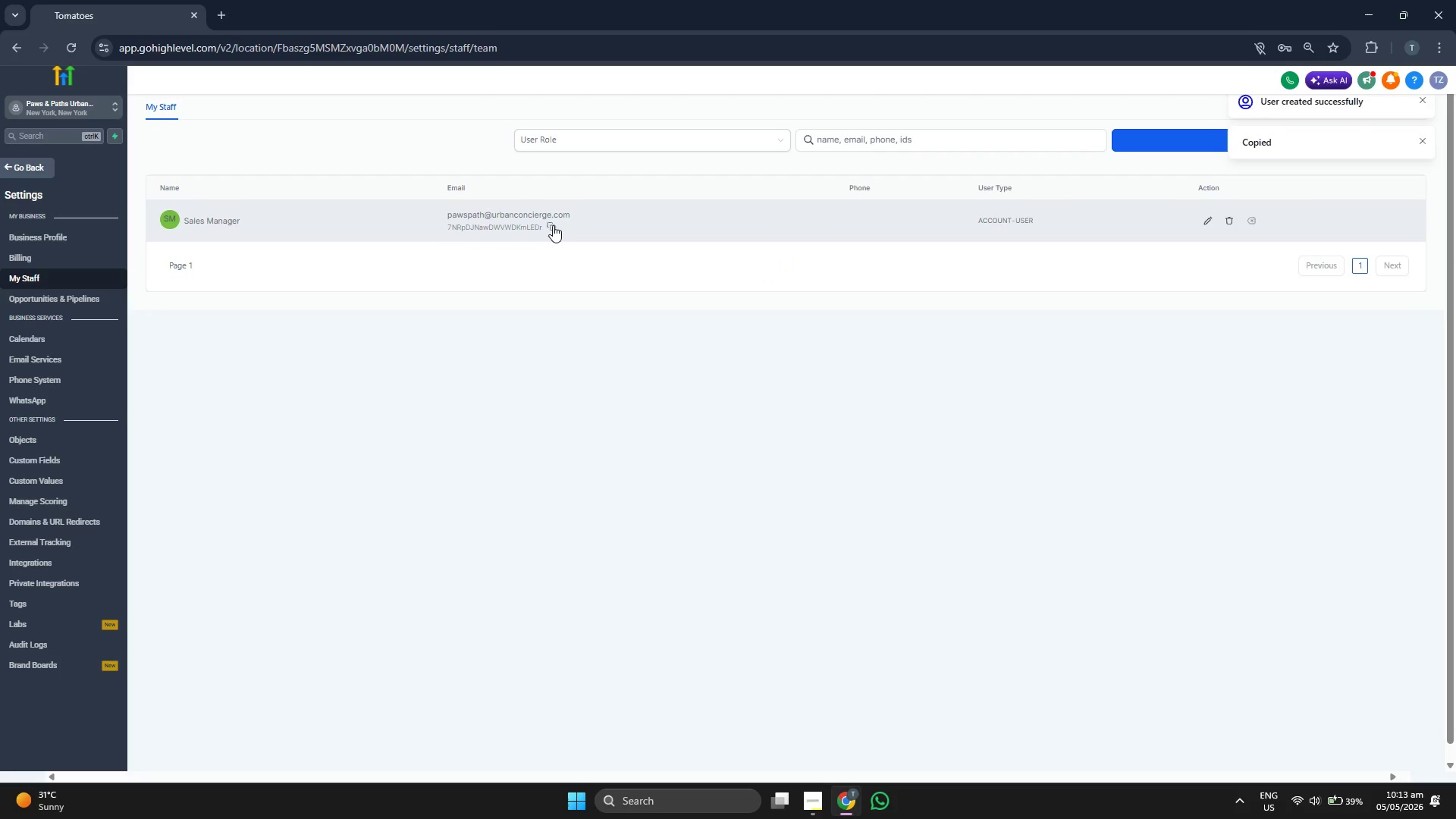 
left_click([553, 225])
 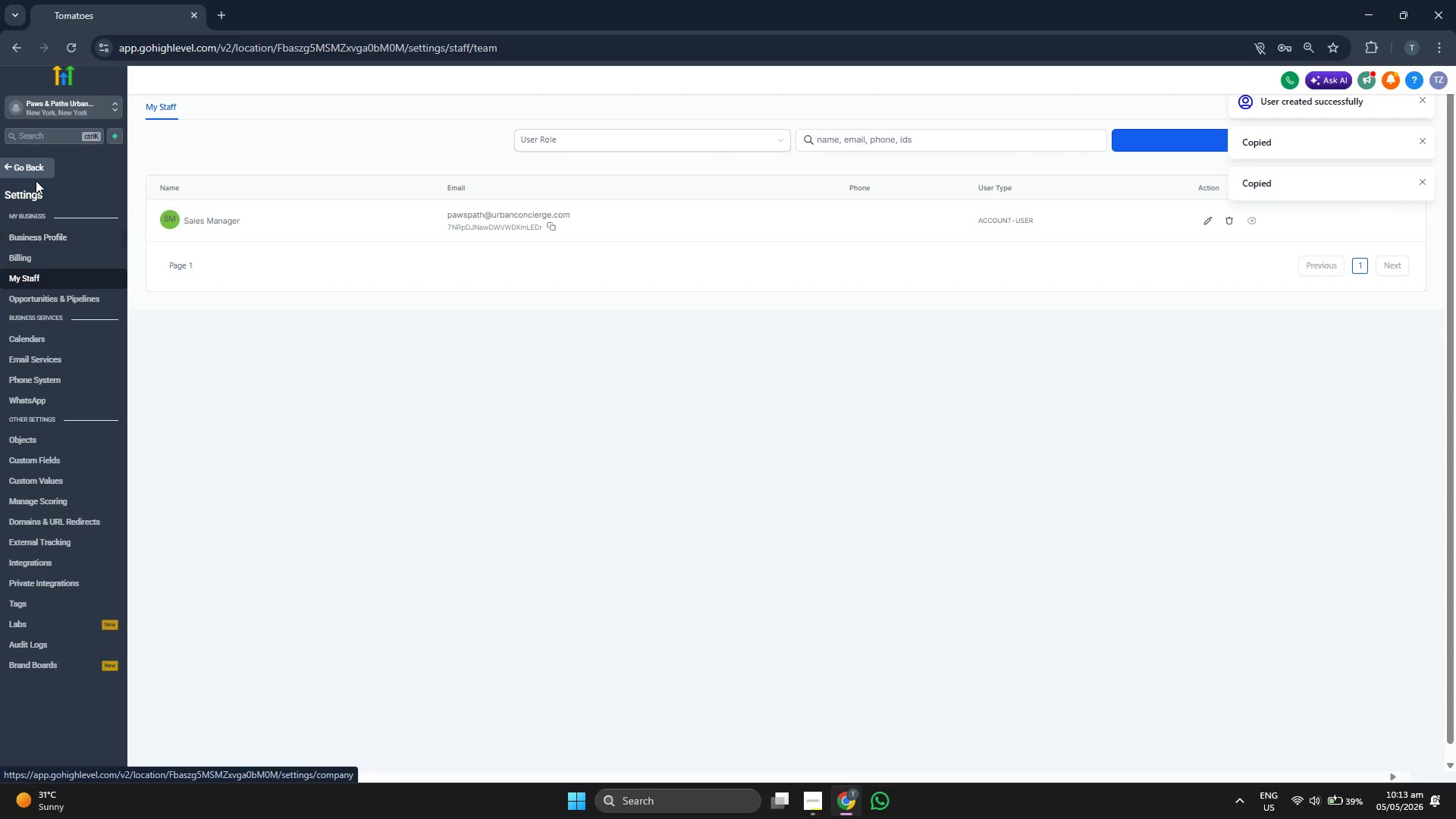 
left_click([36, 168])
 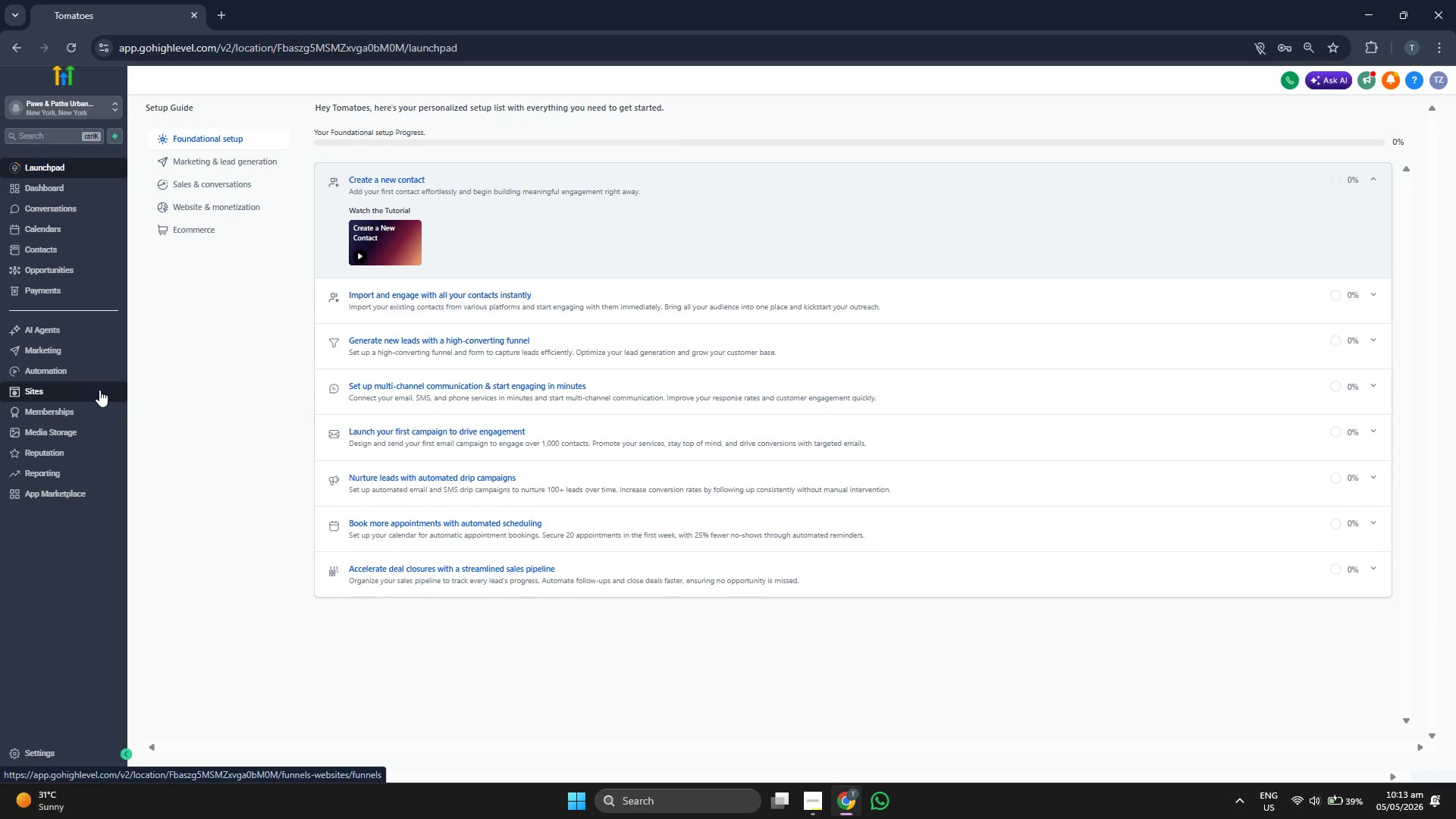 
left_click([75, 190])
 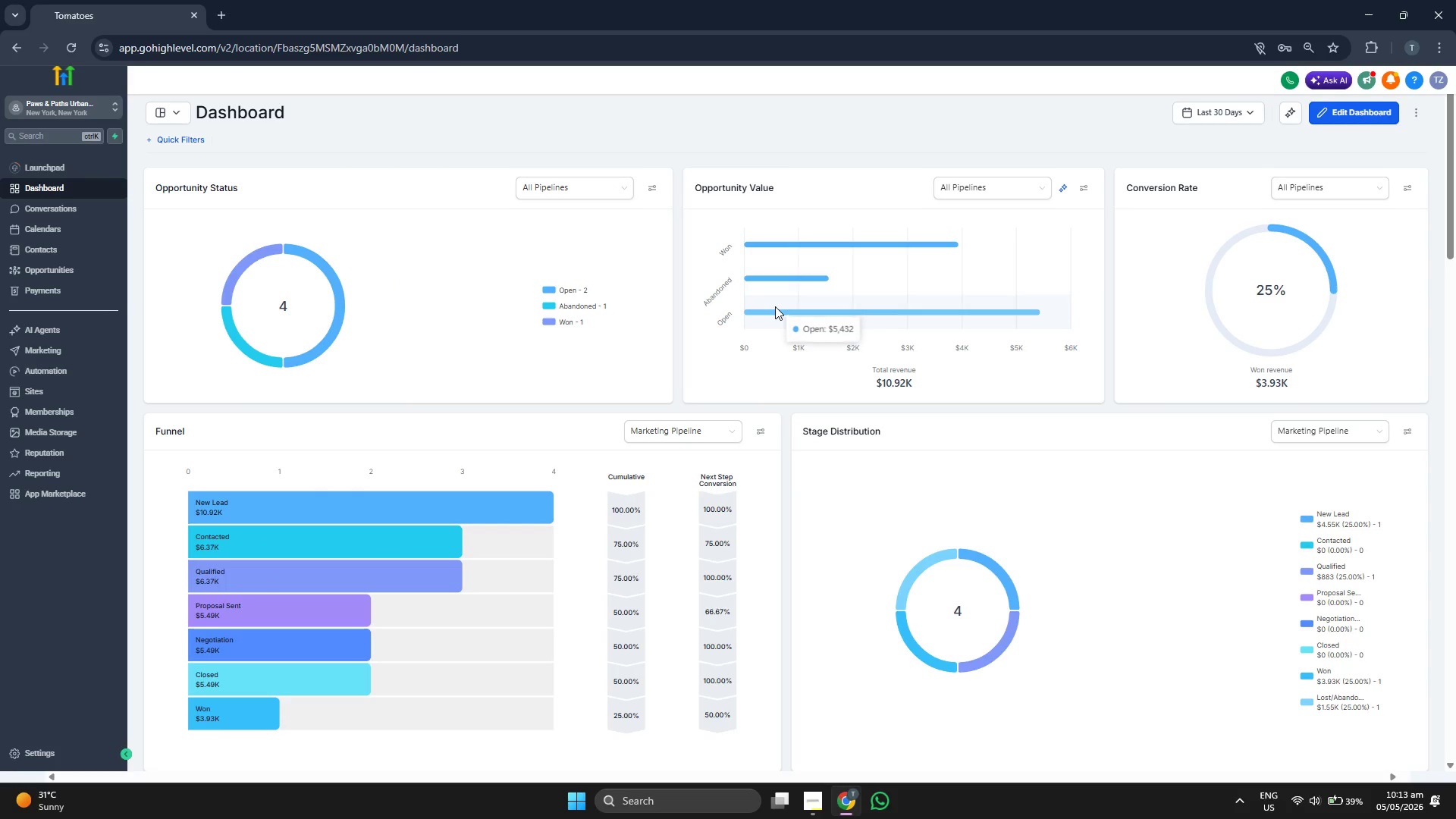 
wait(14.81)
 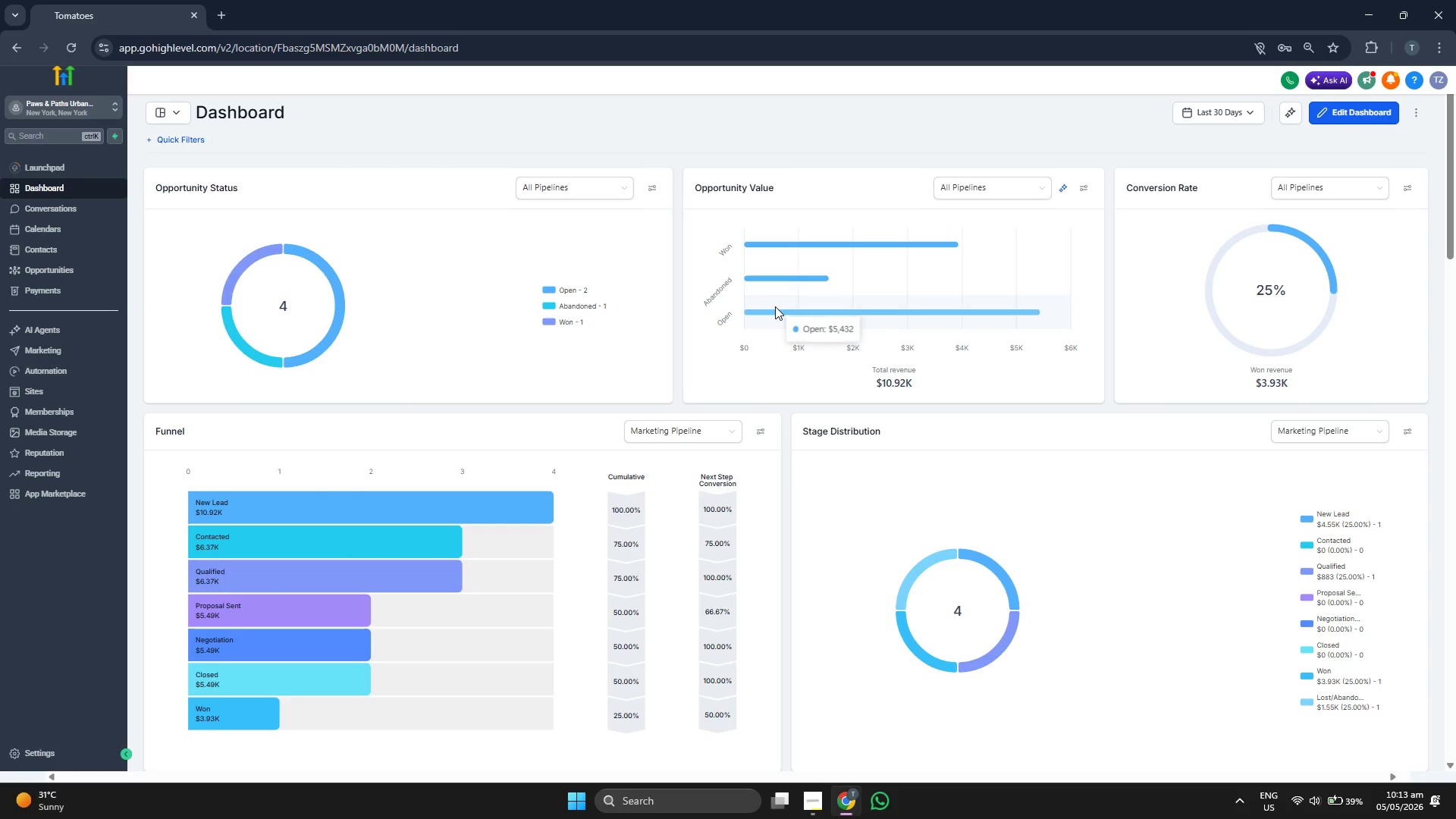 
mouse_move([261, 271])
 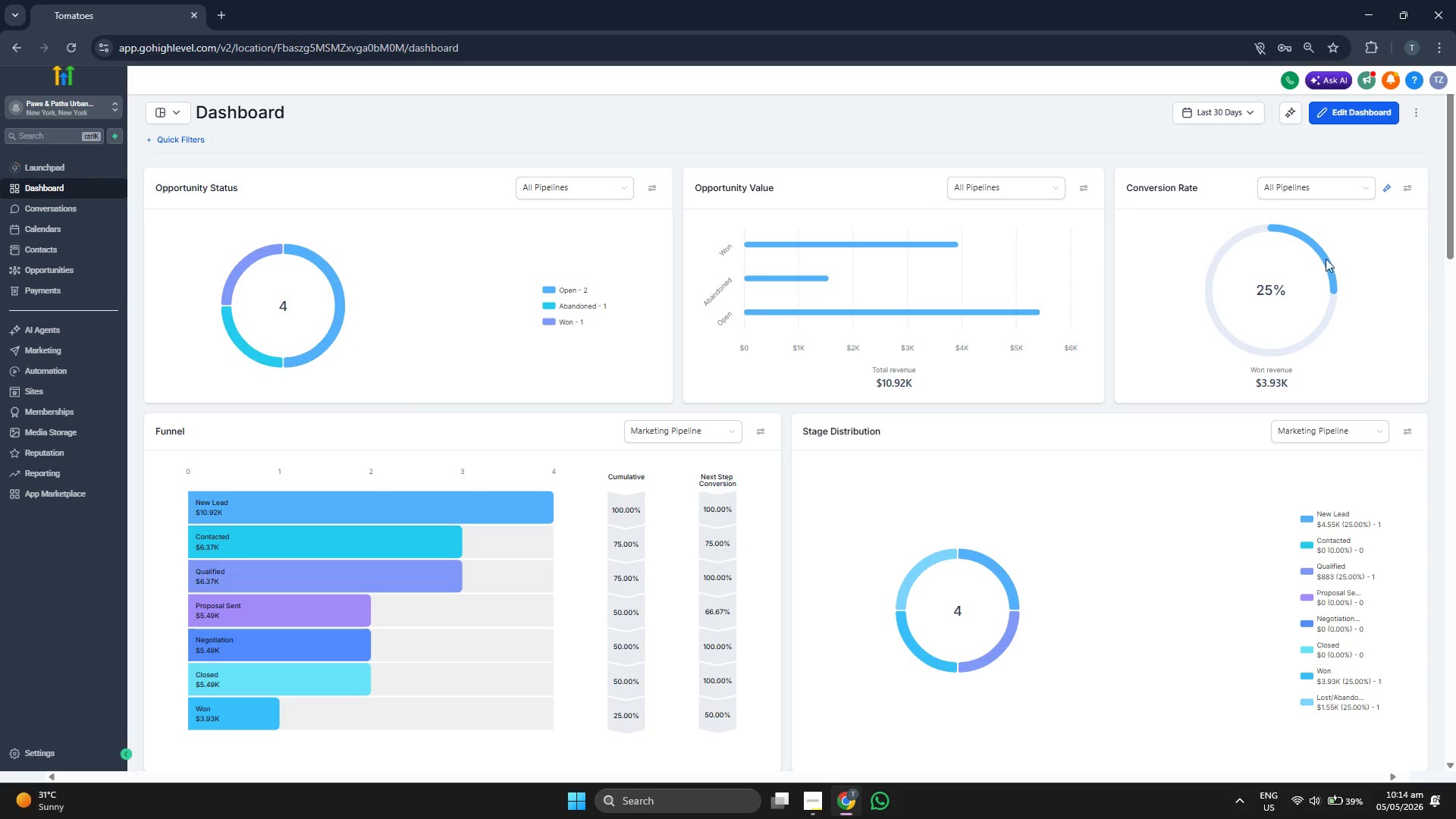 
wait(6.21)
 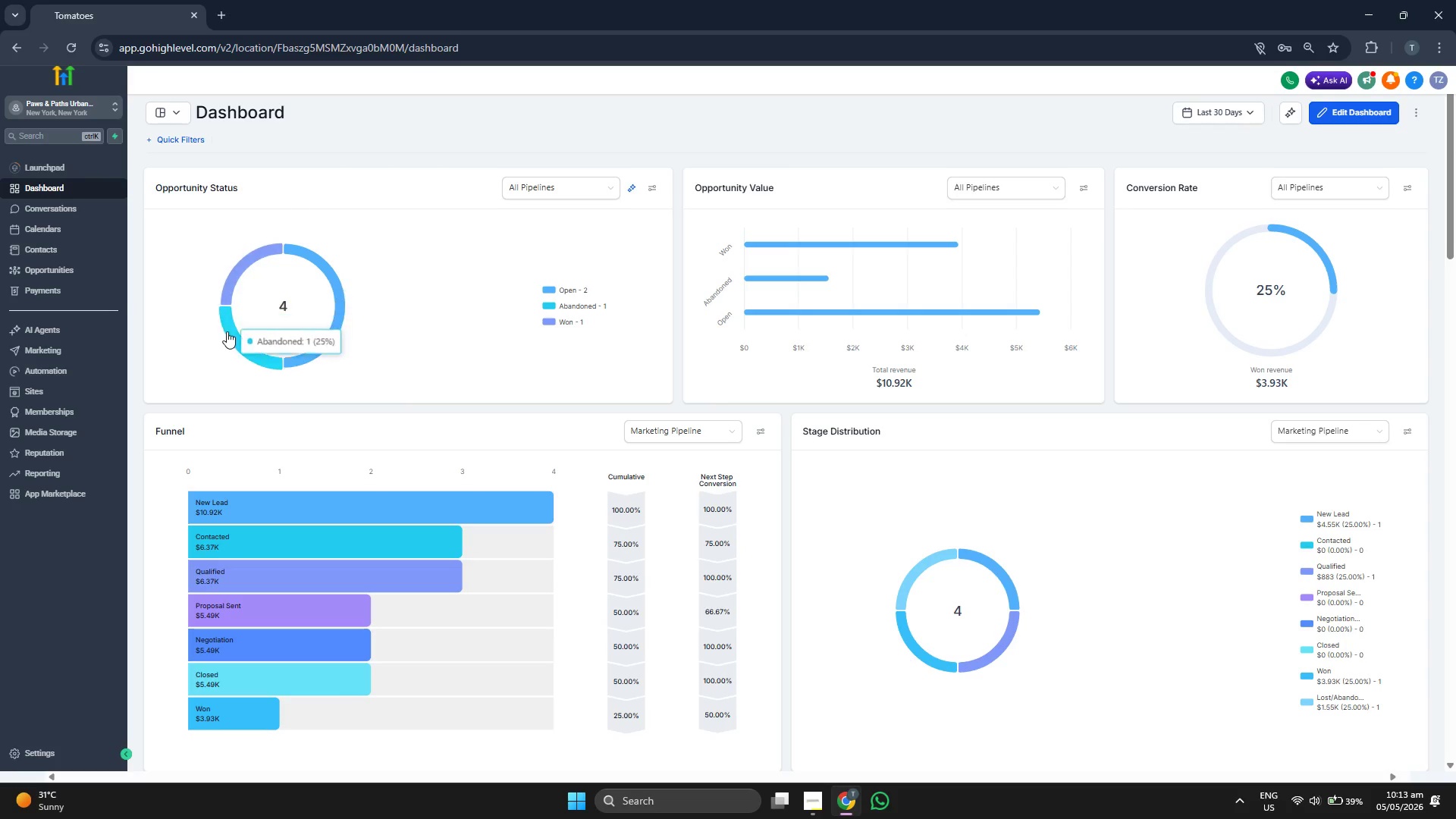 
scroll: coordinate [563, 326], scroll_direction: down, amount: 2.0
 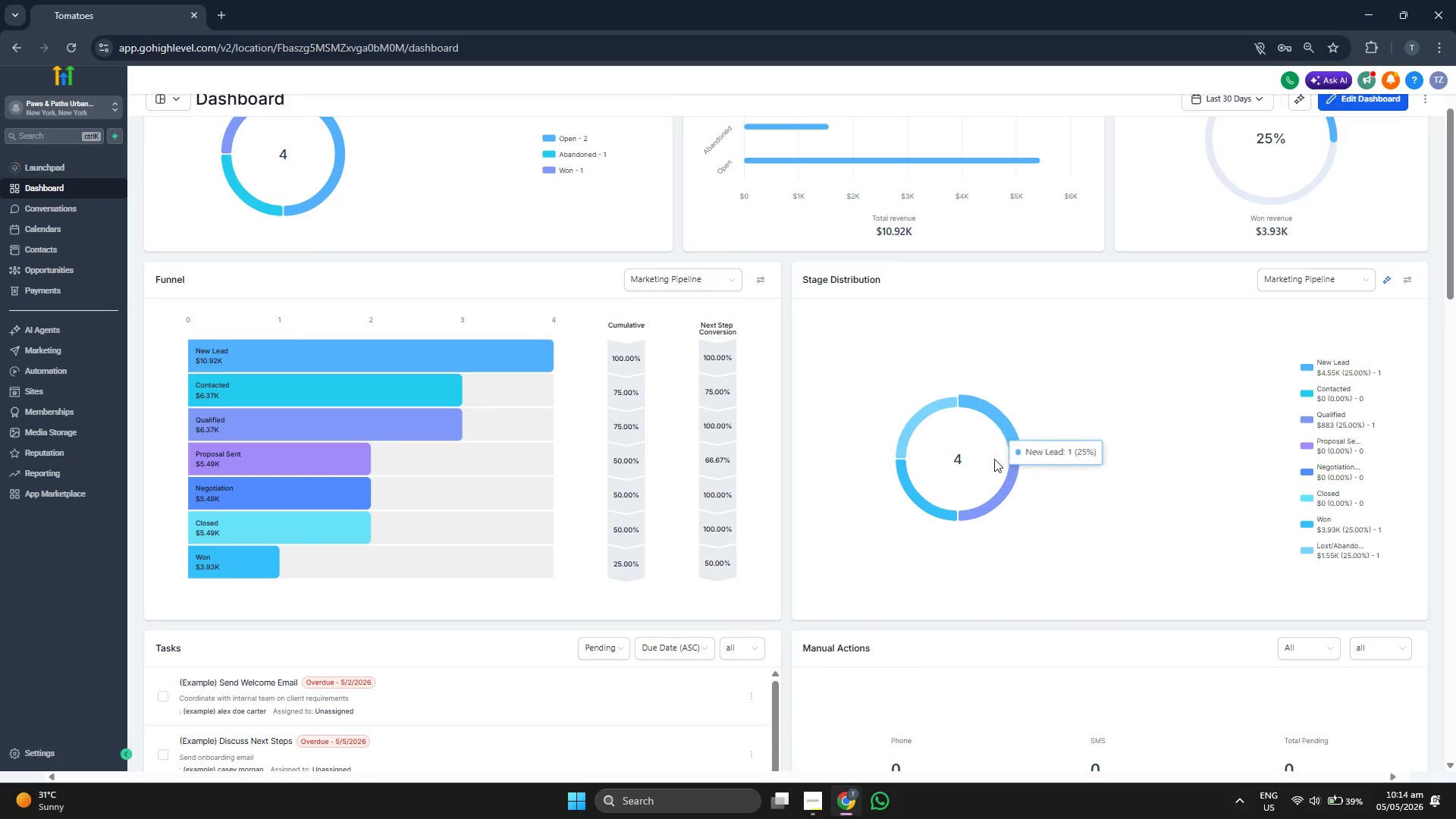 
mouse_move([400, 357])
 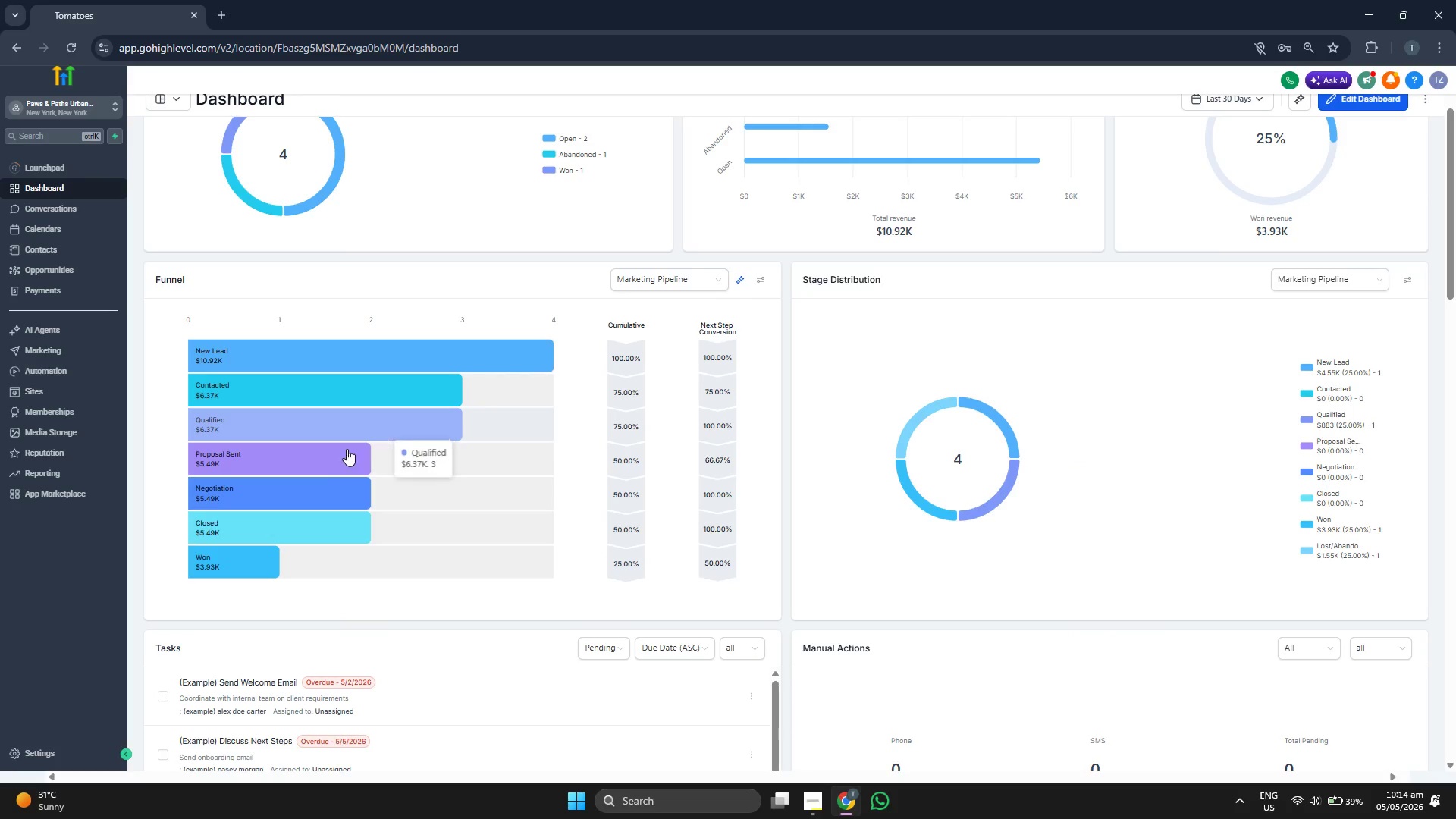 
mouse_move([301, 515])
 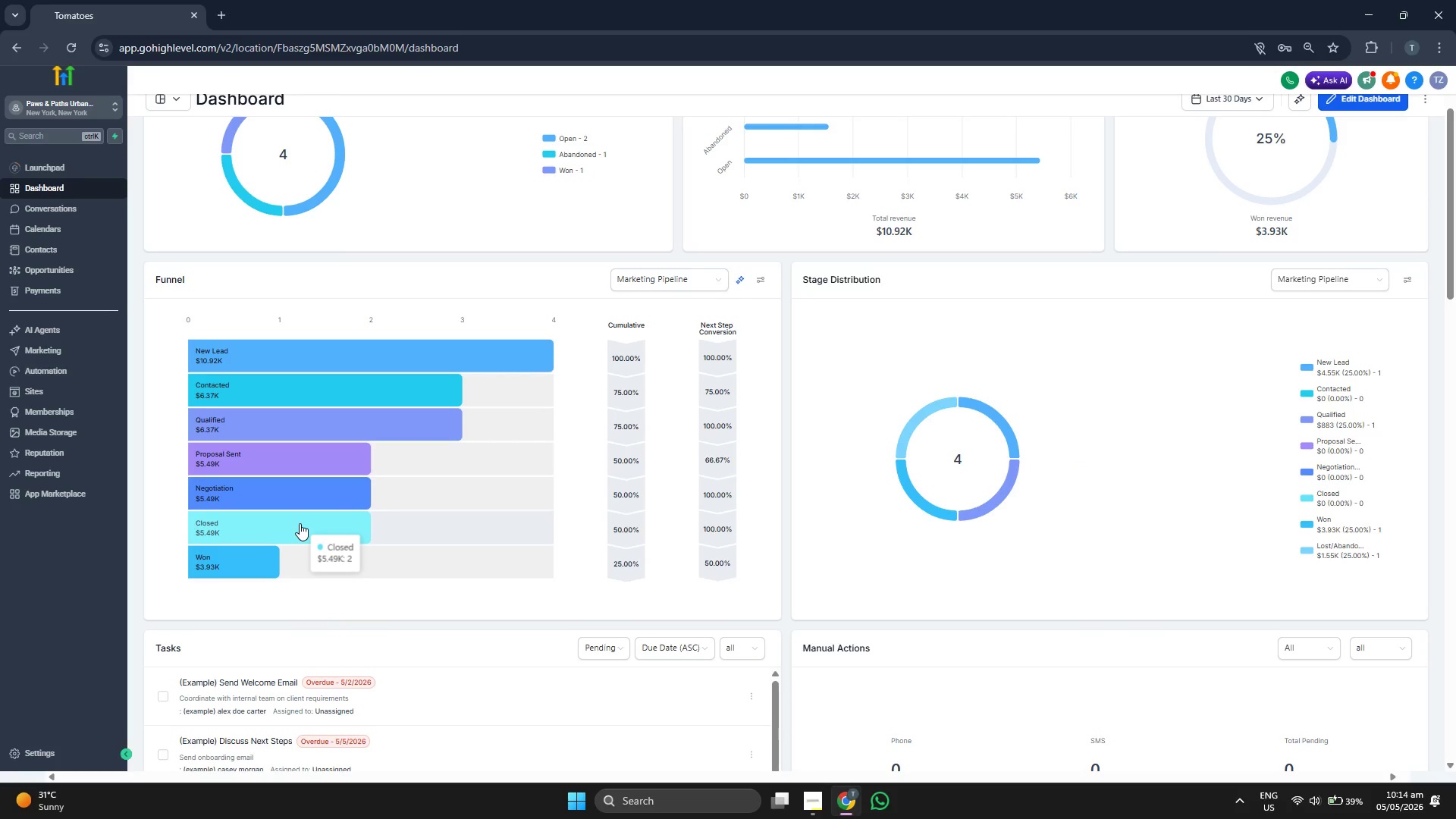 
mouse_move([290, 531])
 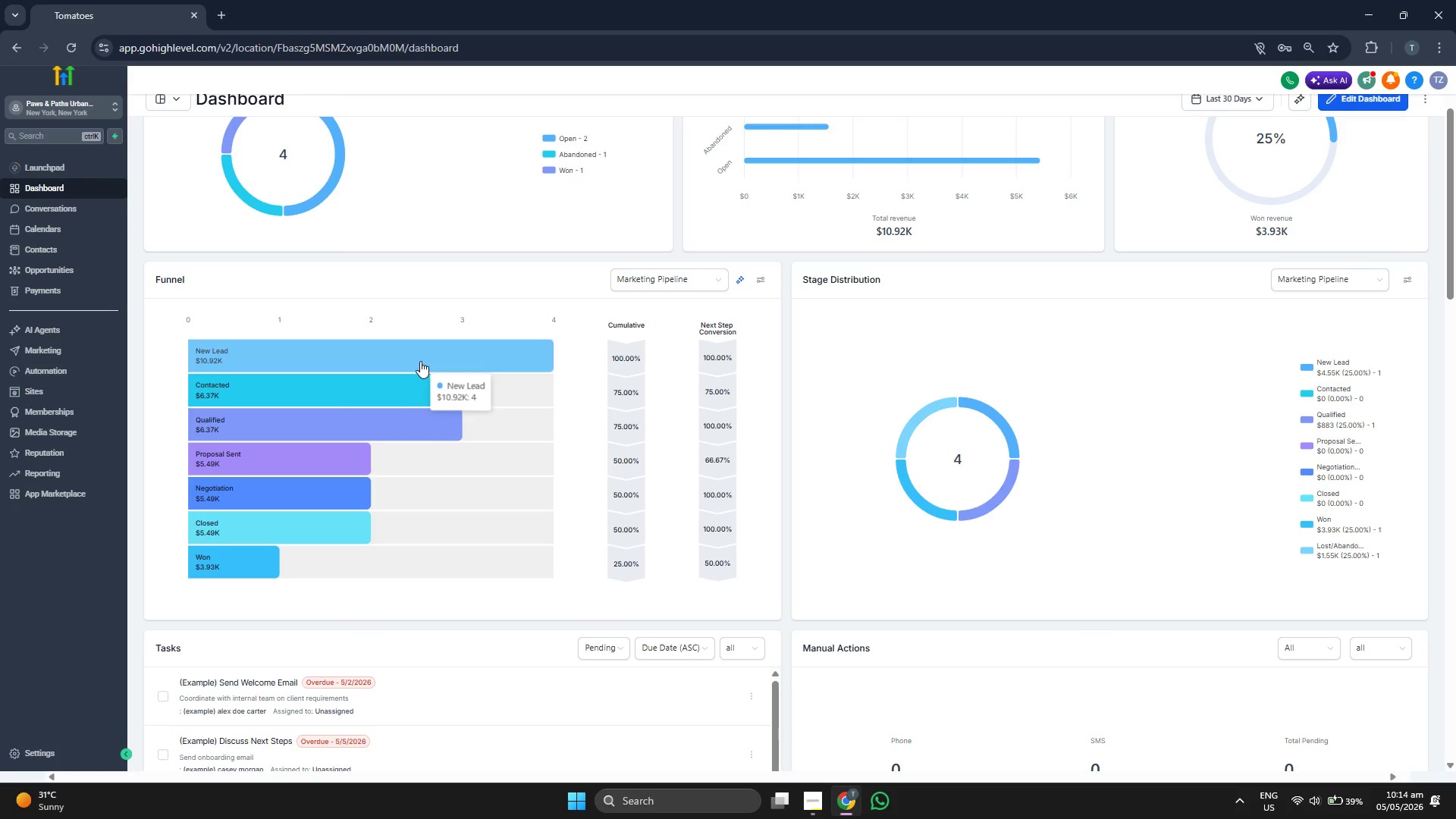 
wait(8.43)
 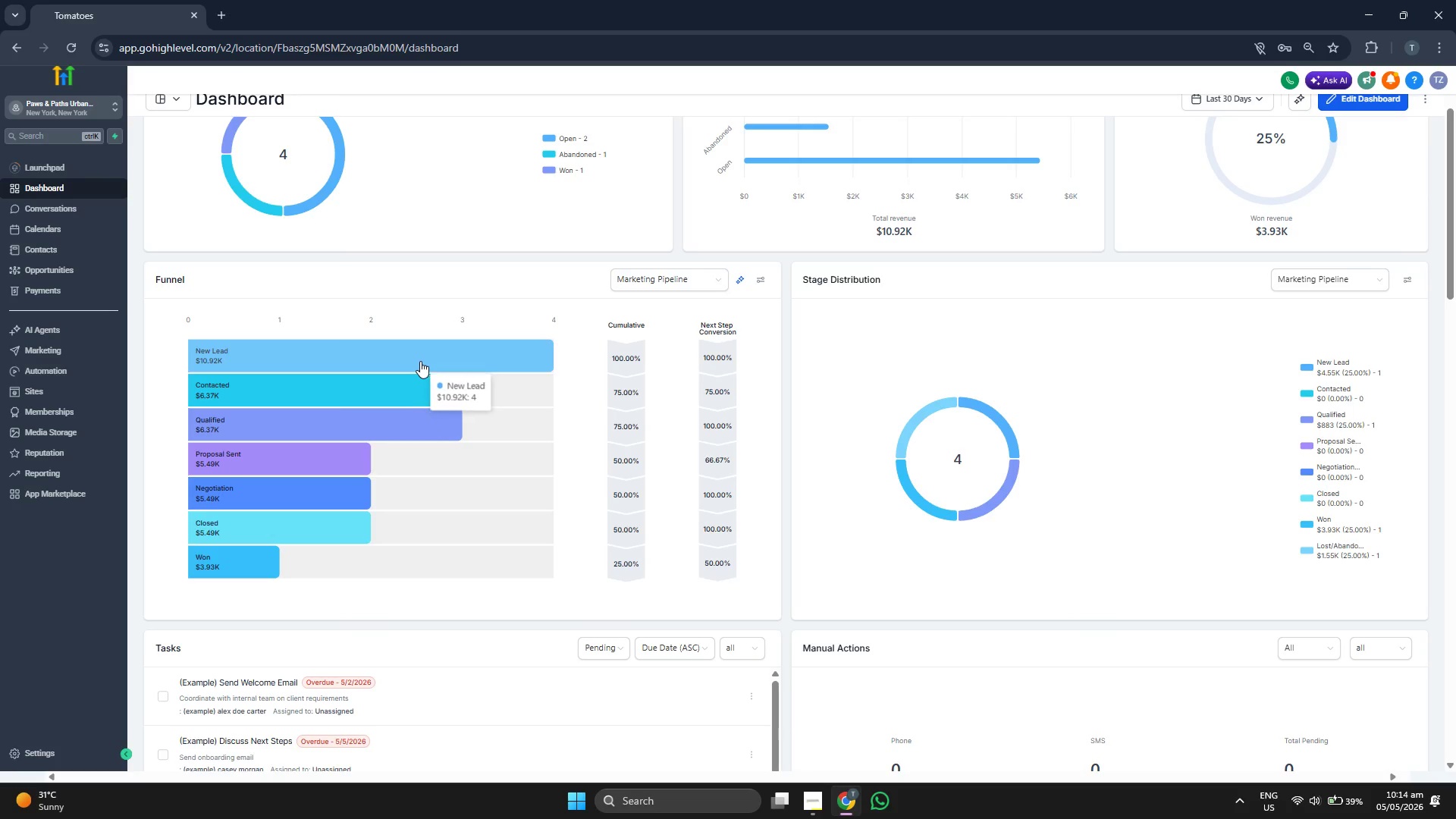 
scroll: coordinate [791, 334], scroll_direction: down, amount: 5.0
 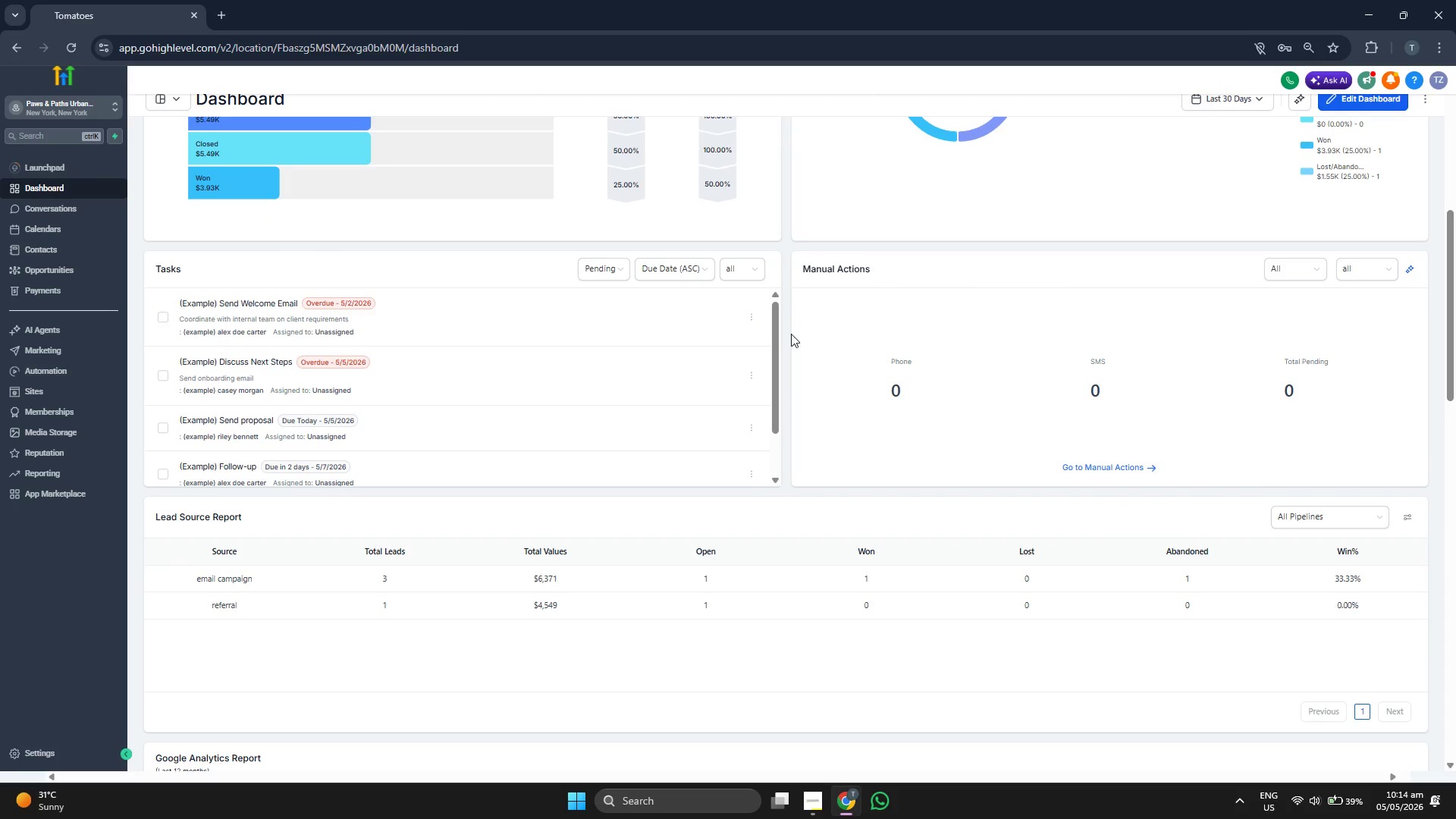 
scroll: coordinate [697, 334], scroll_direction: down, amount: 2.0
 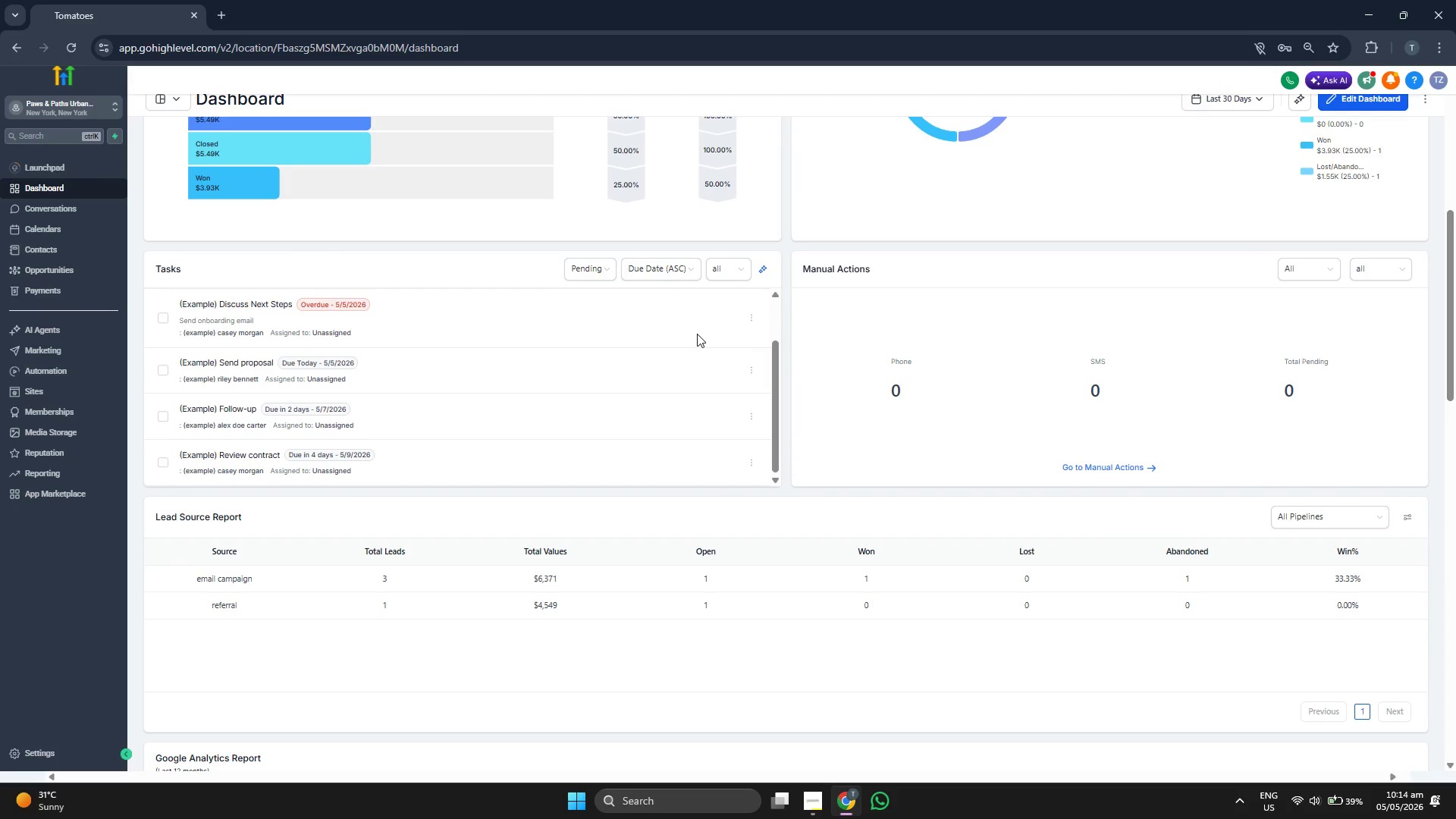 
scroll: coordinate [697, 334], scroll_direction: up, amount: 2.0
 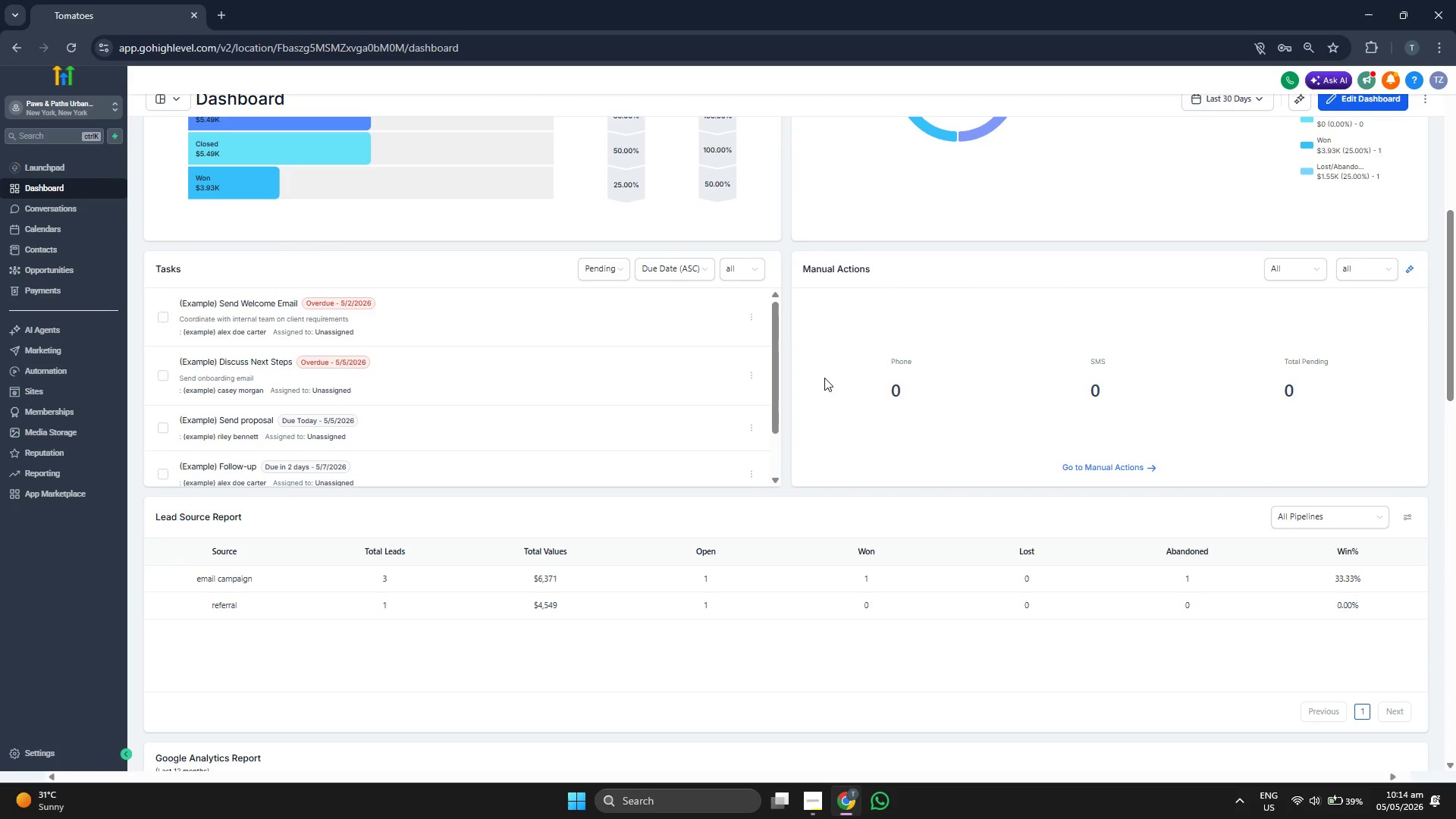 
scroll: coordinate [1028, 432], scroll_direction: down, amount: 7.0
 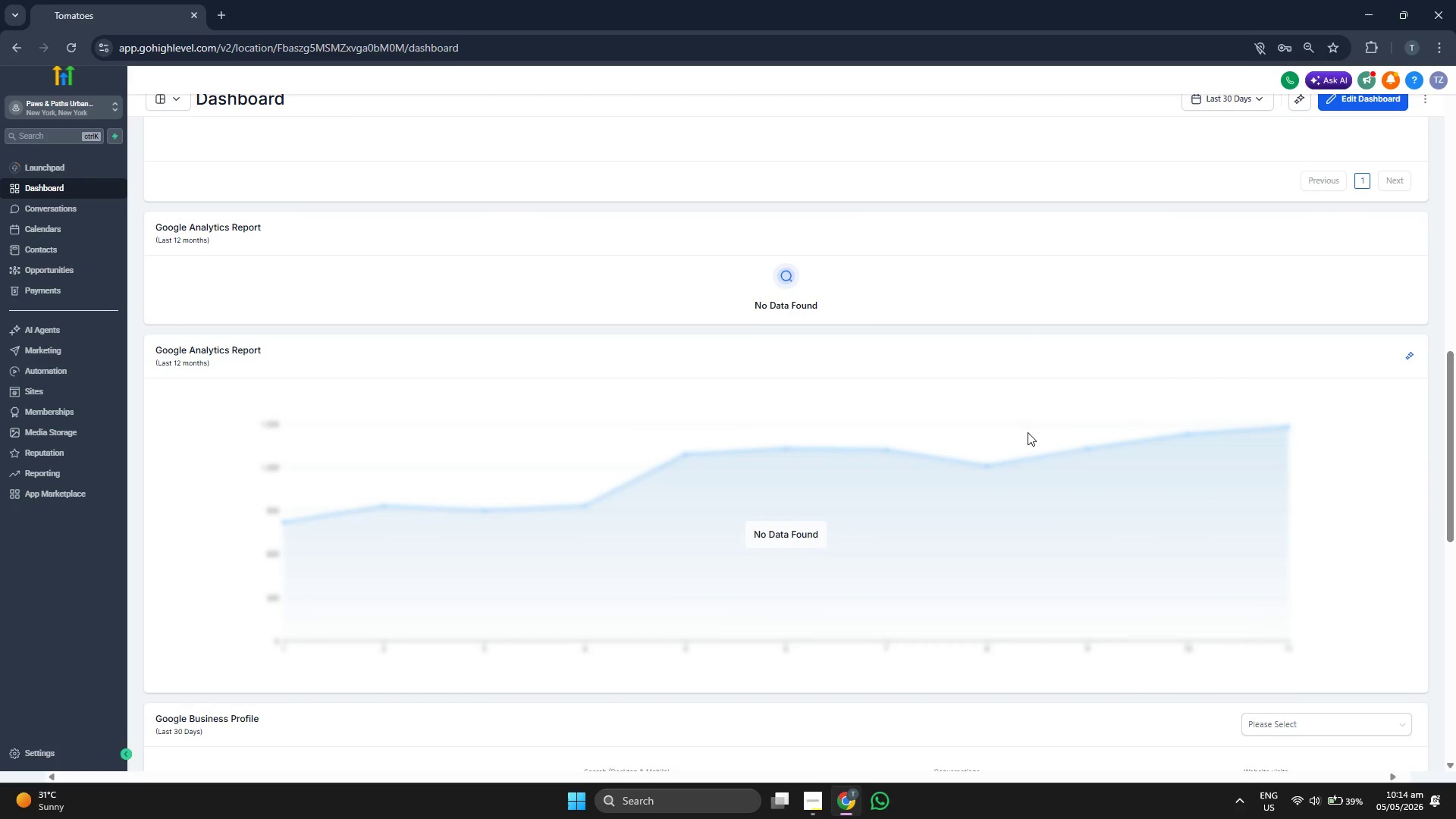 
scroll: coordinate [901, 485], scroll_direction: down, amount: 9.0
 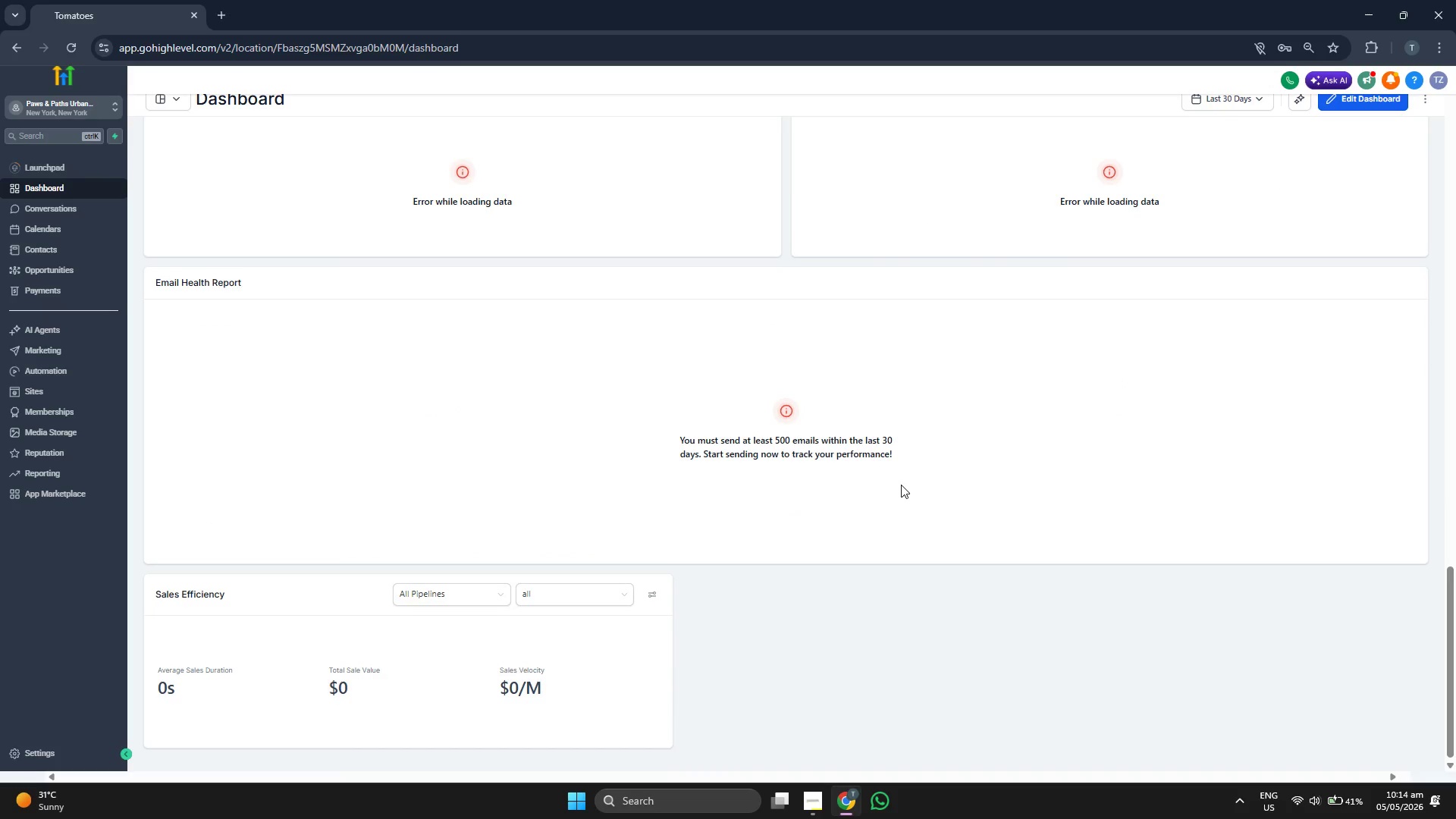 
scroll: coordinate [842, 591], scroll_direction: up, amount: 28.0
 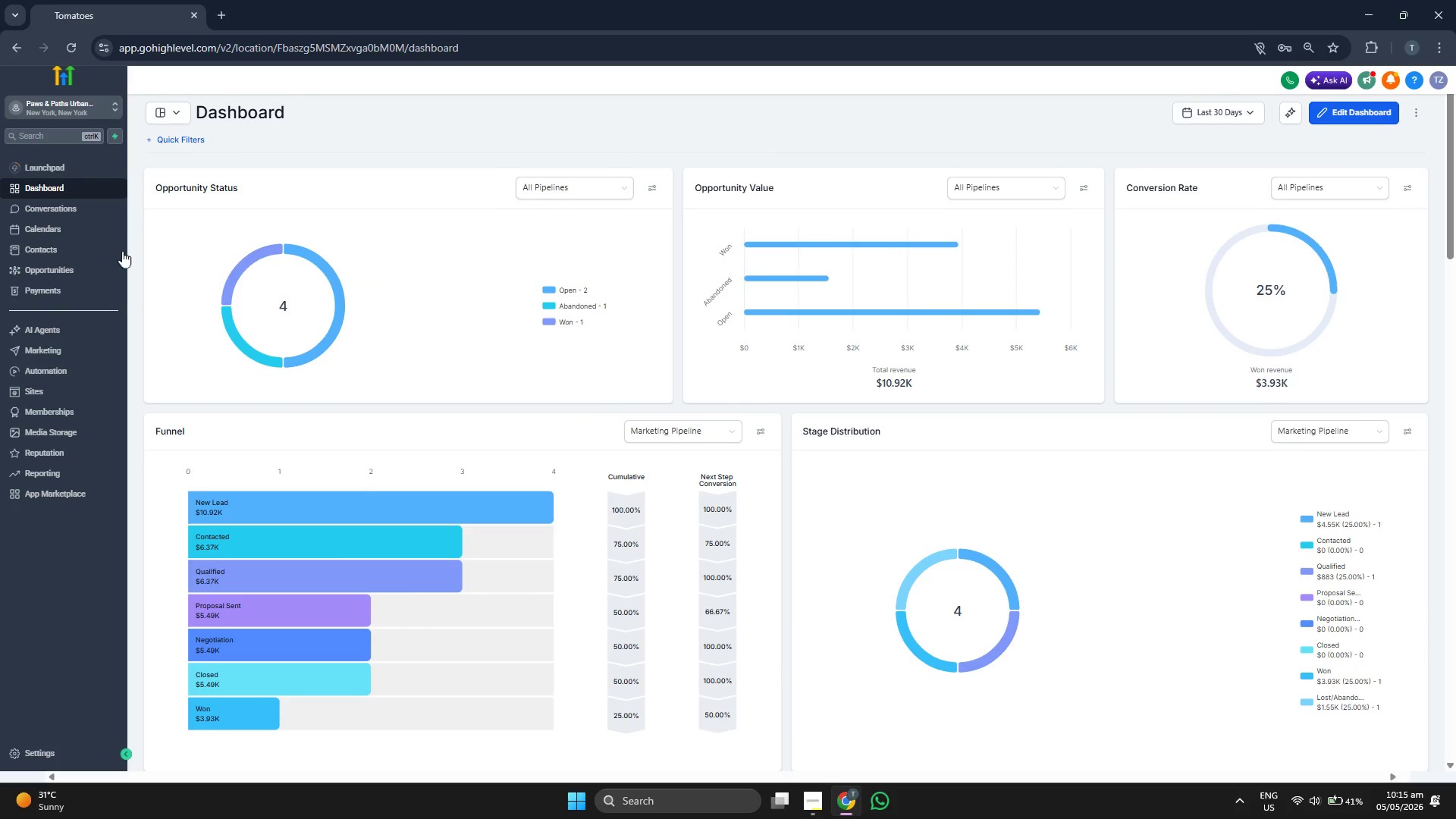 
left_click([104, 251])
 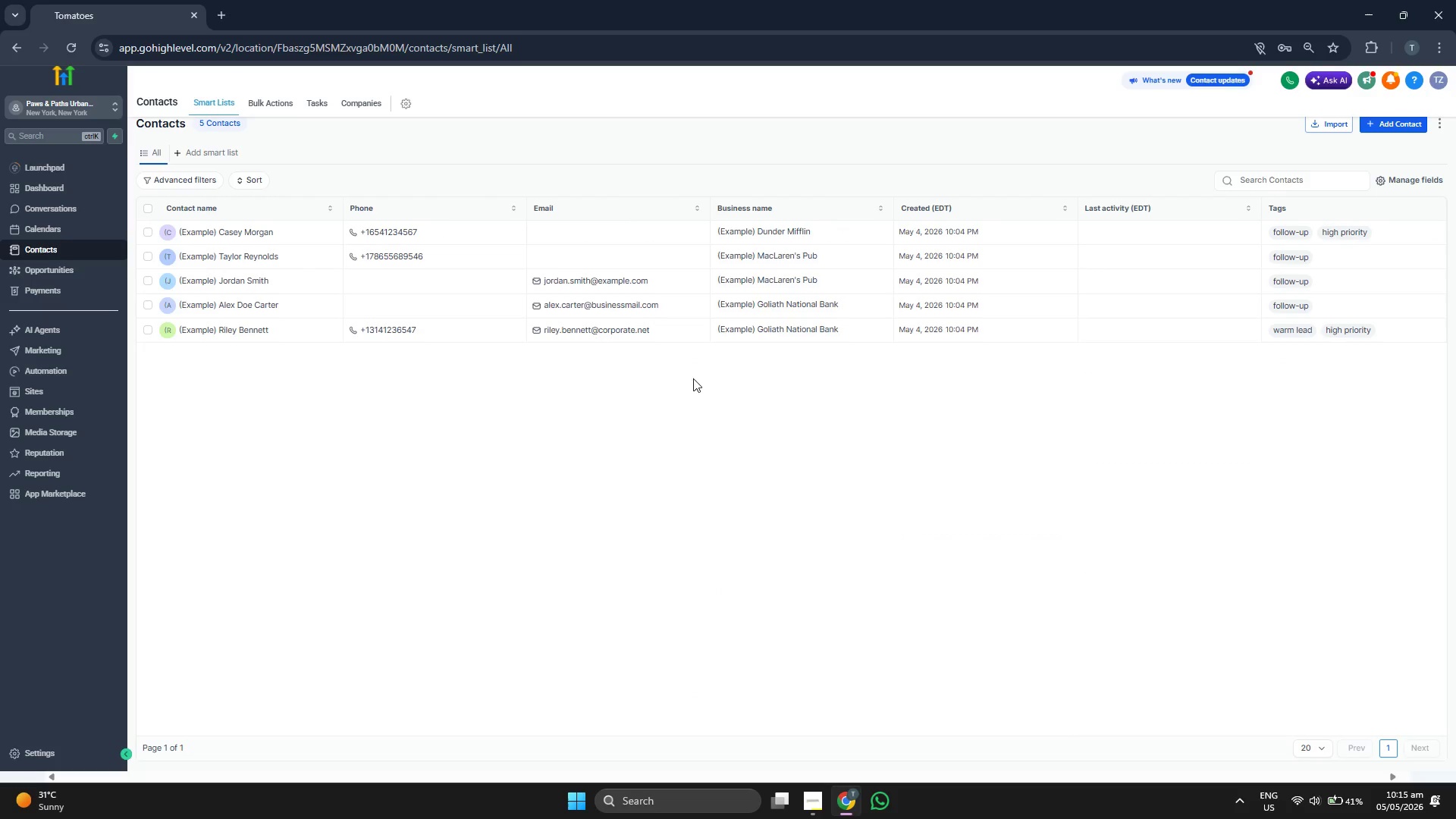 
wait(14.3)
 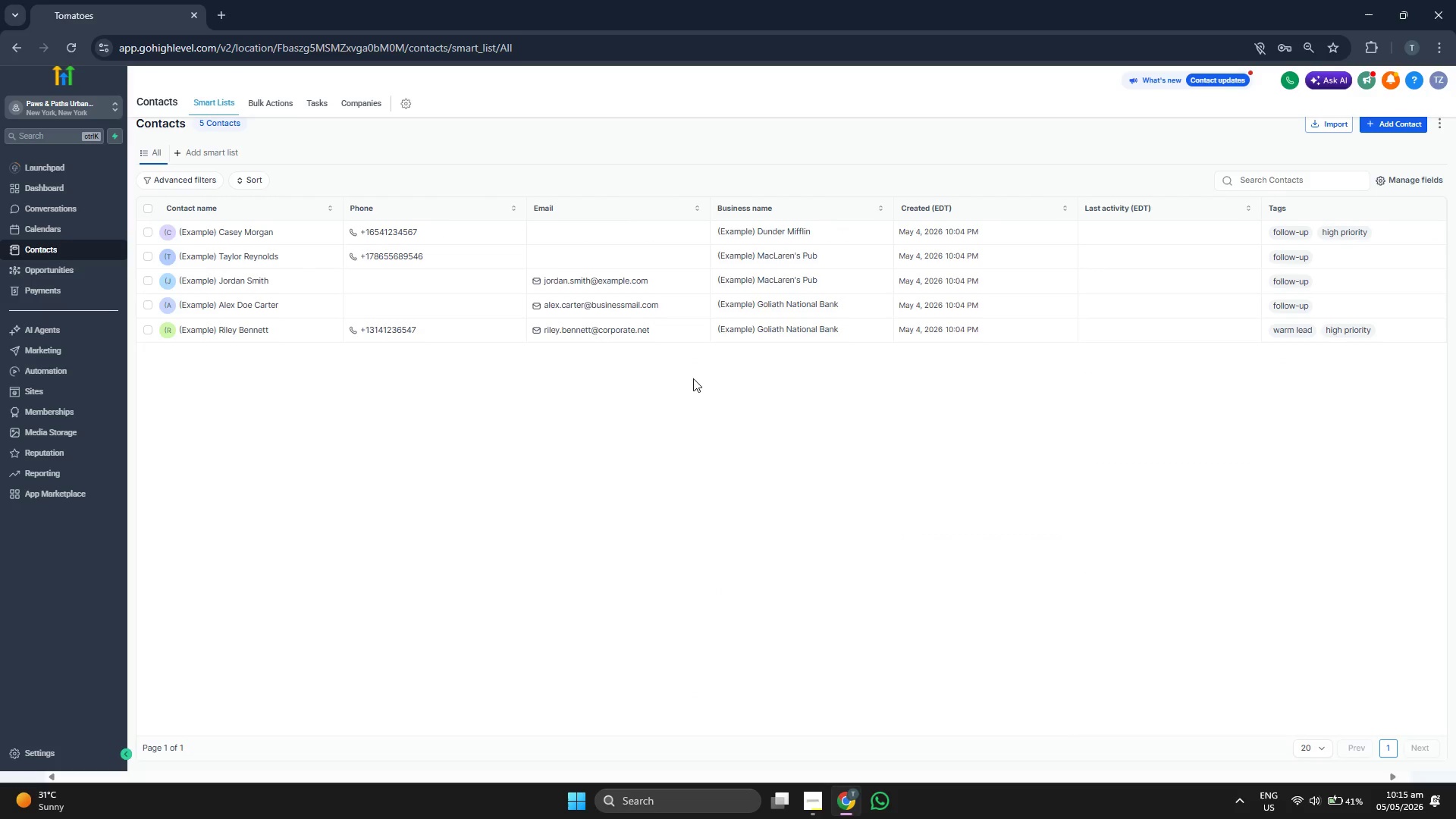 
left_click([146, 231])
 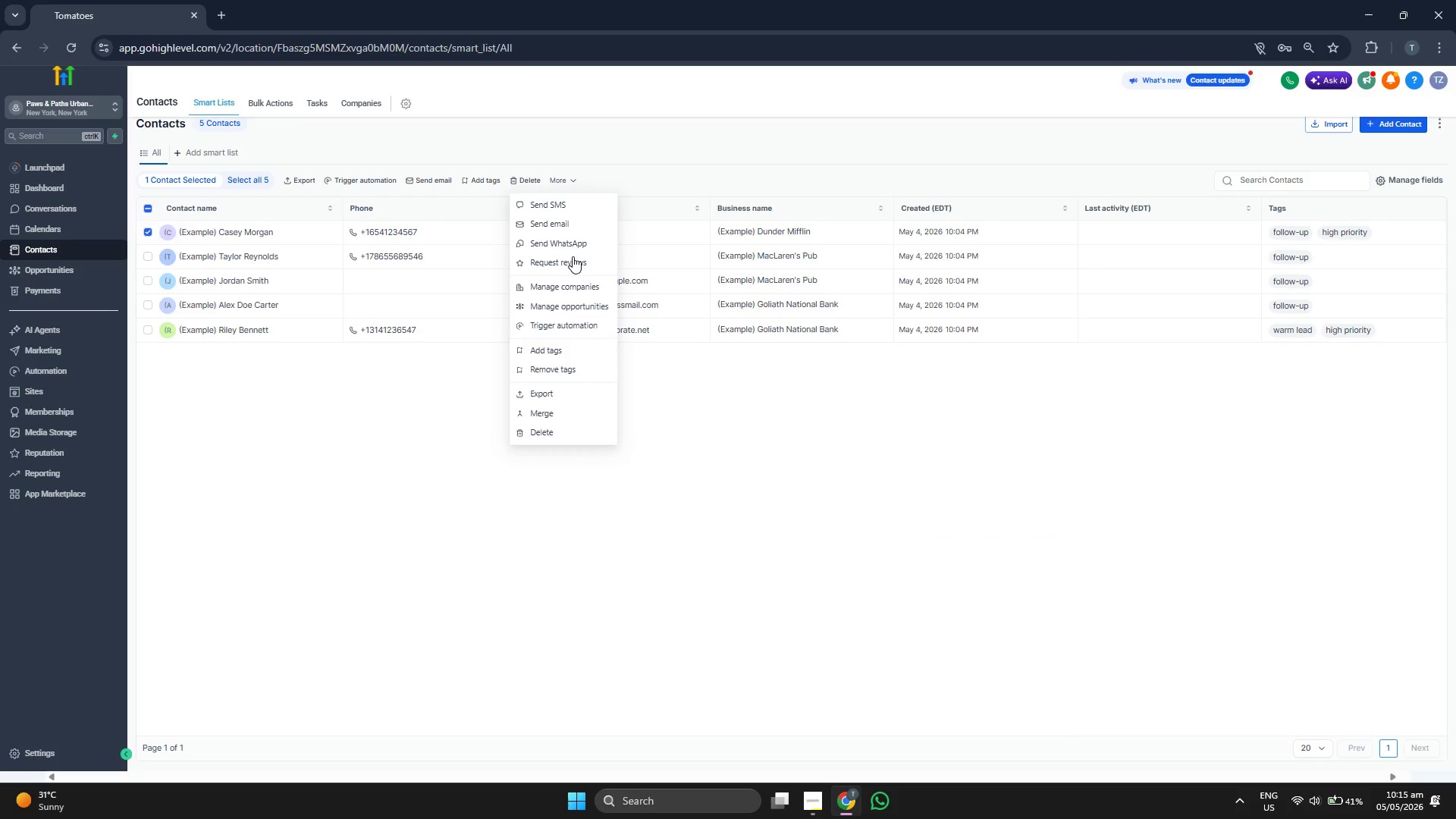 
left_click([568, 428])
 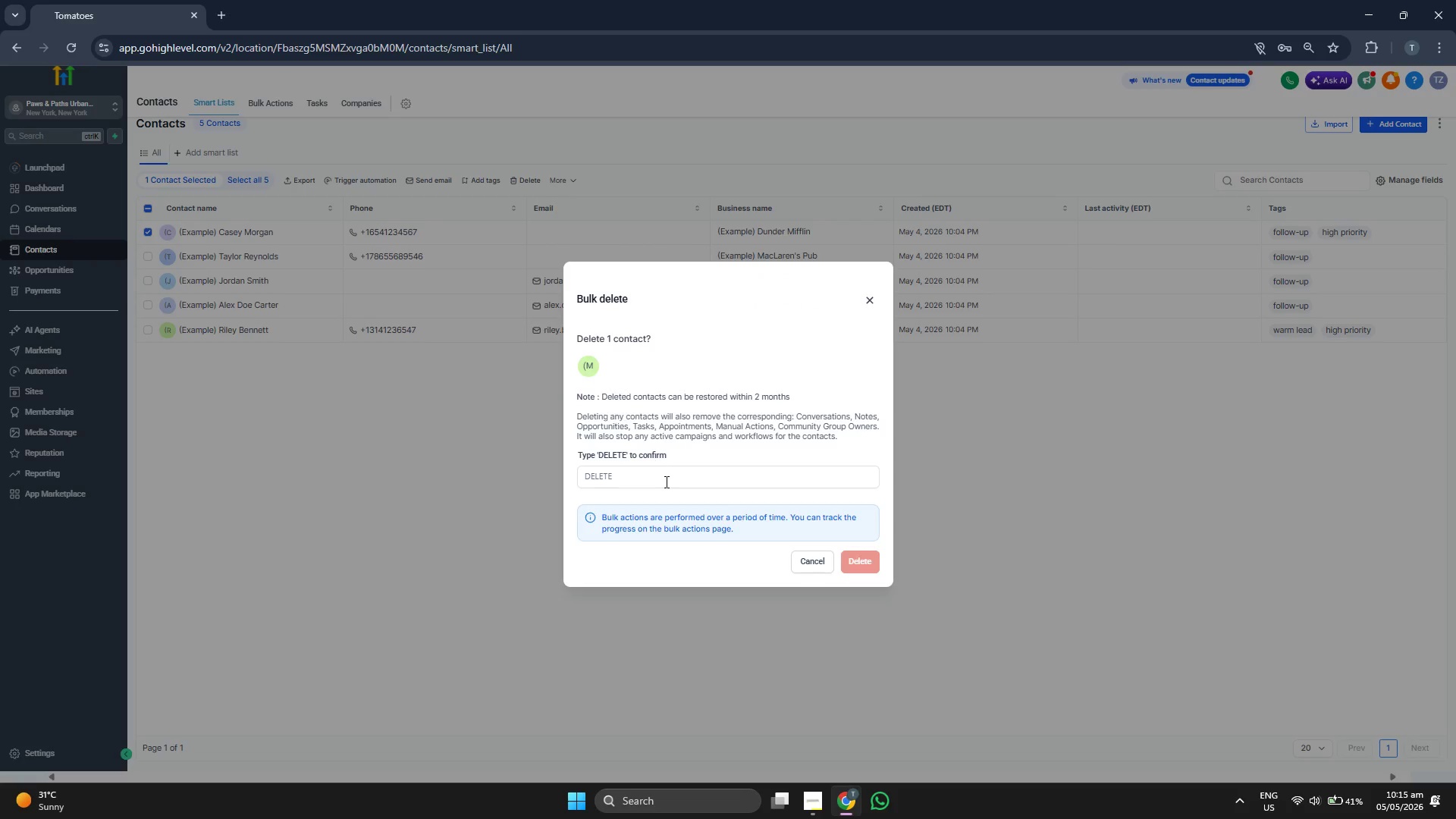 
type(DELETE)
 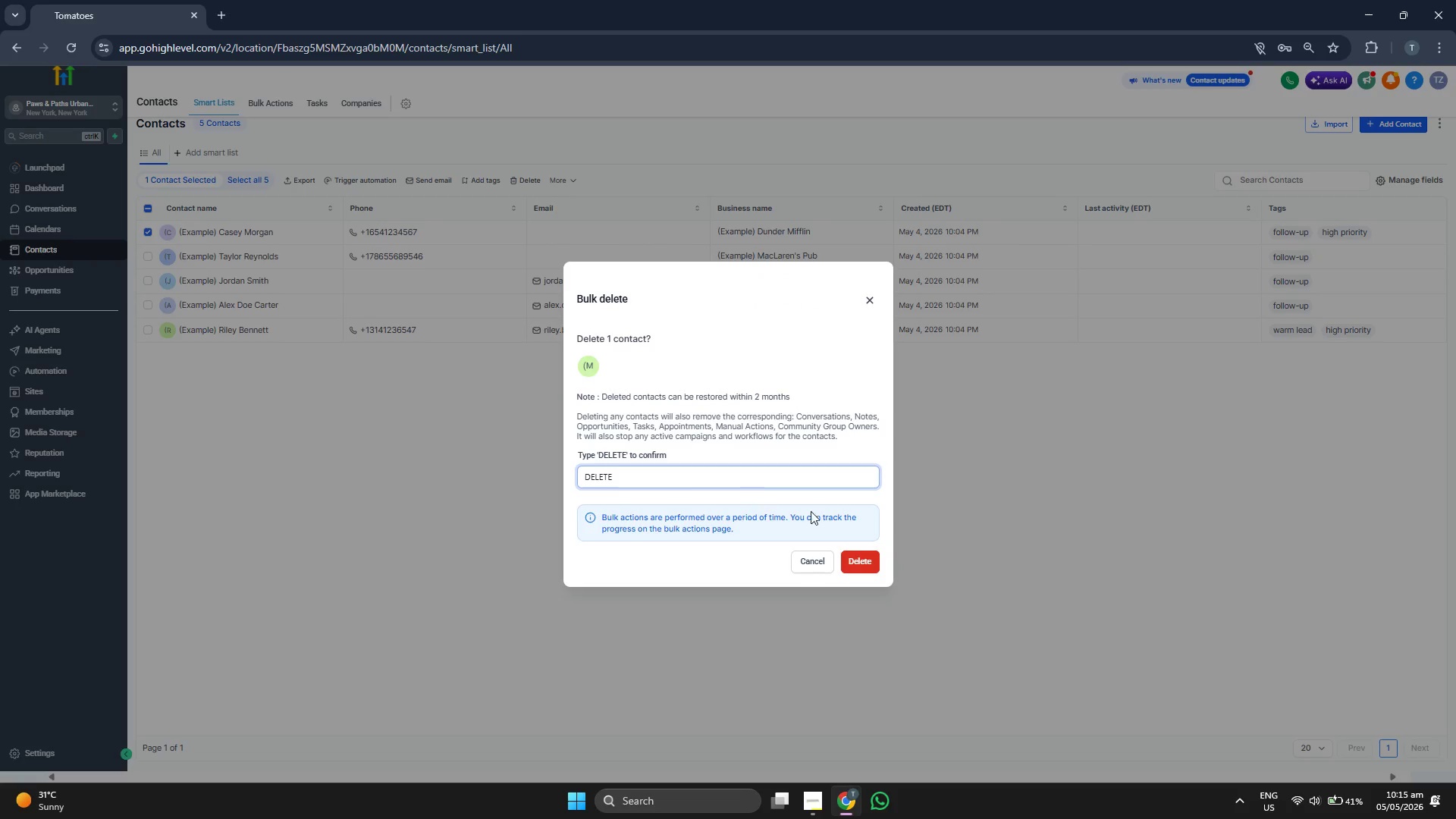 
left_click([866, 569])
 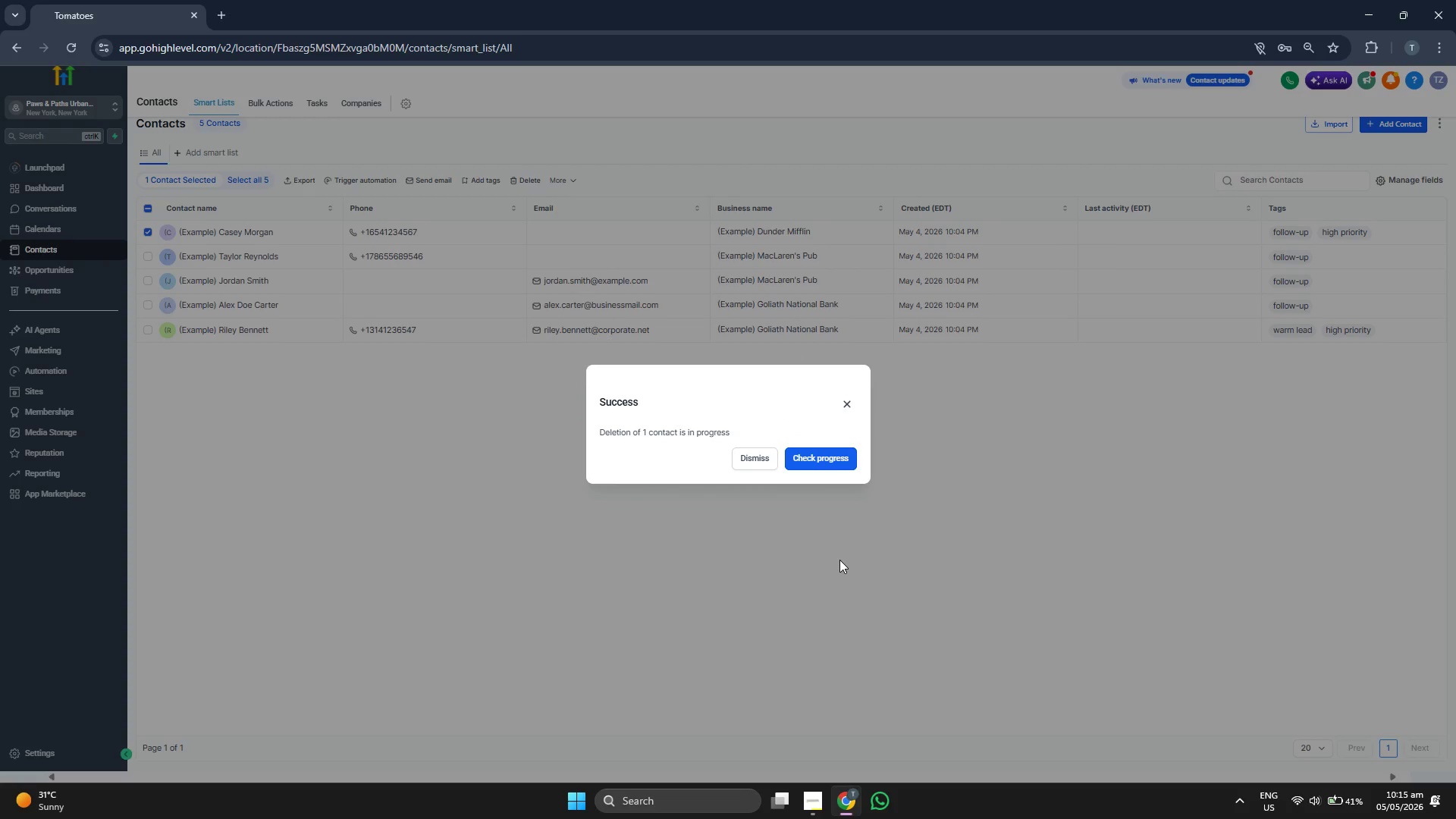 
left_click([757, 465])
 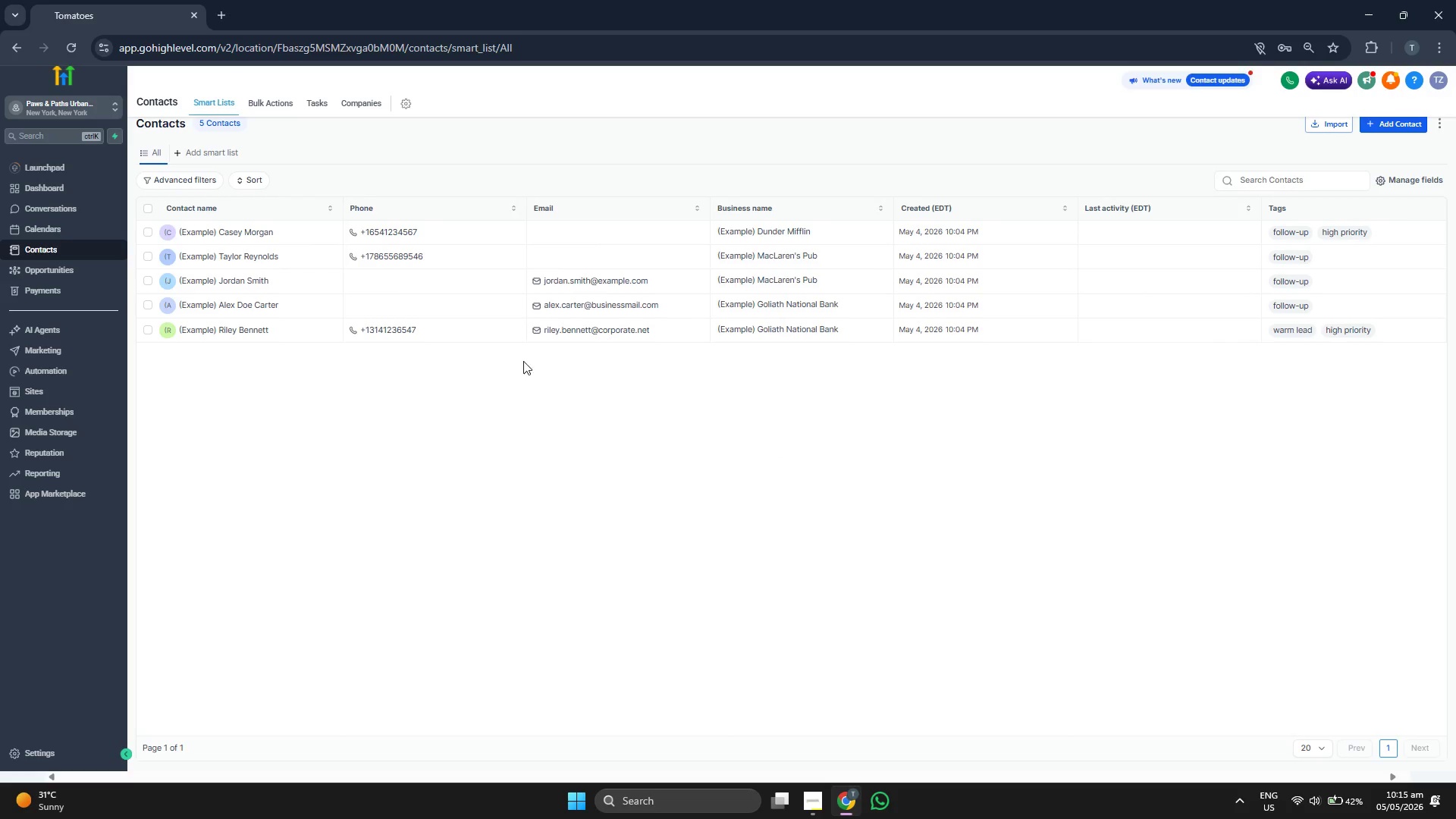 
wait(5.88)
 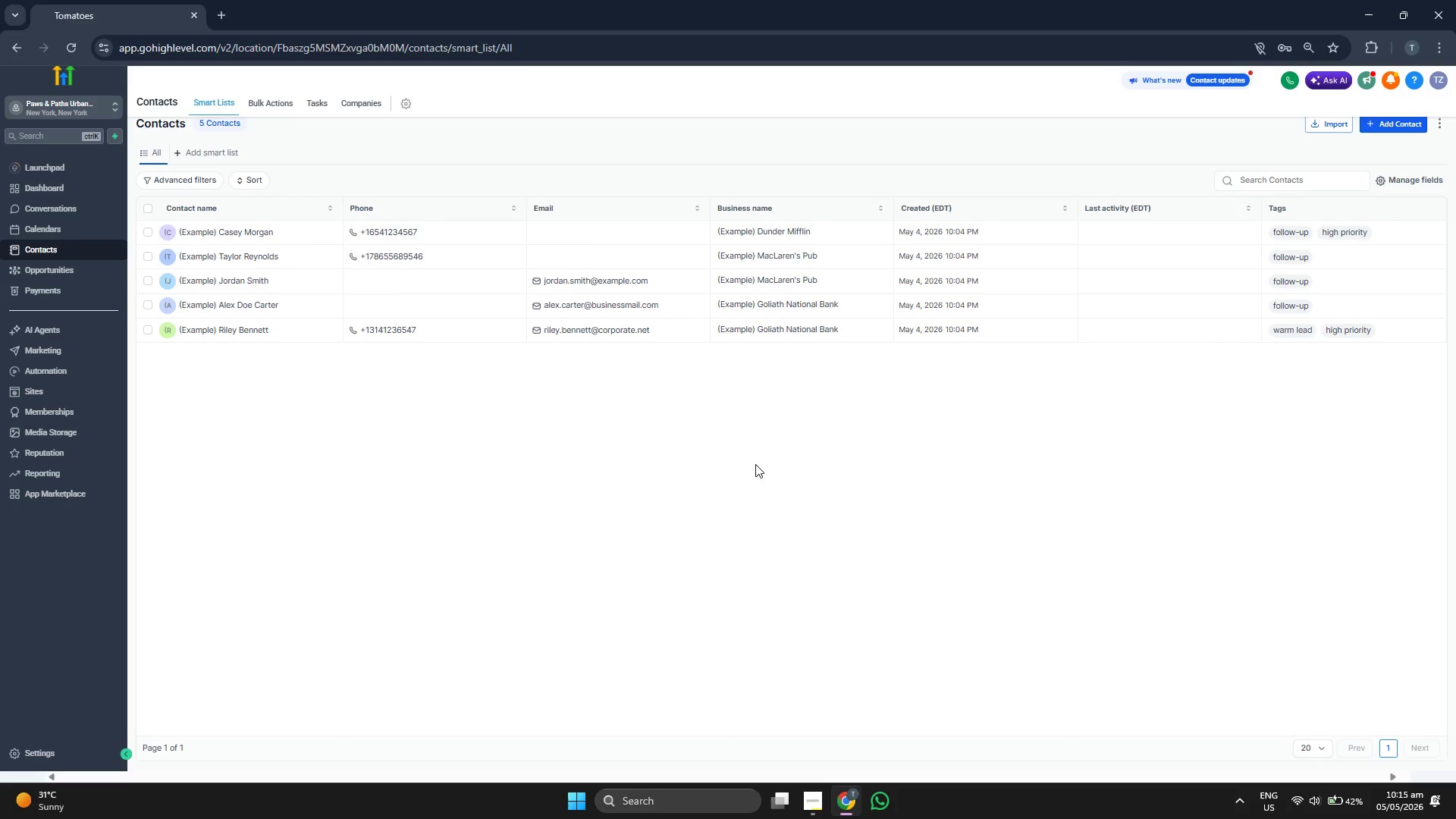 
left_click([143, 259])
 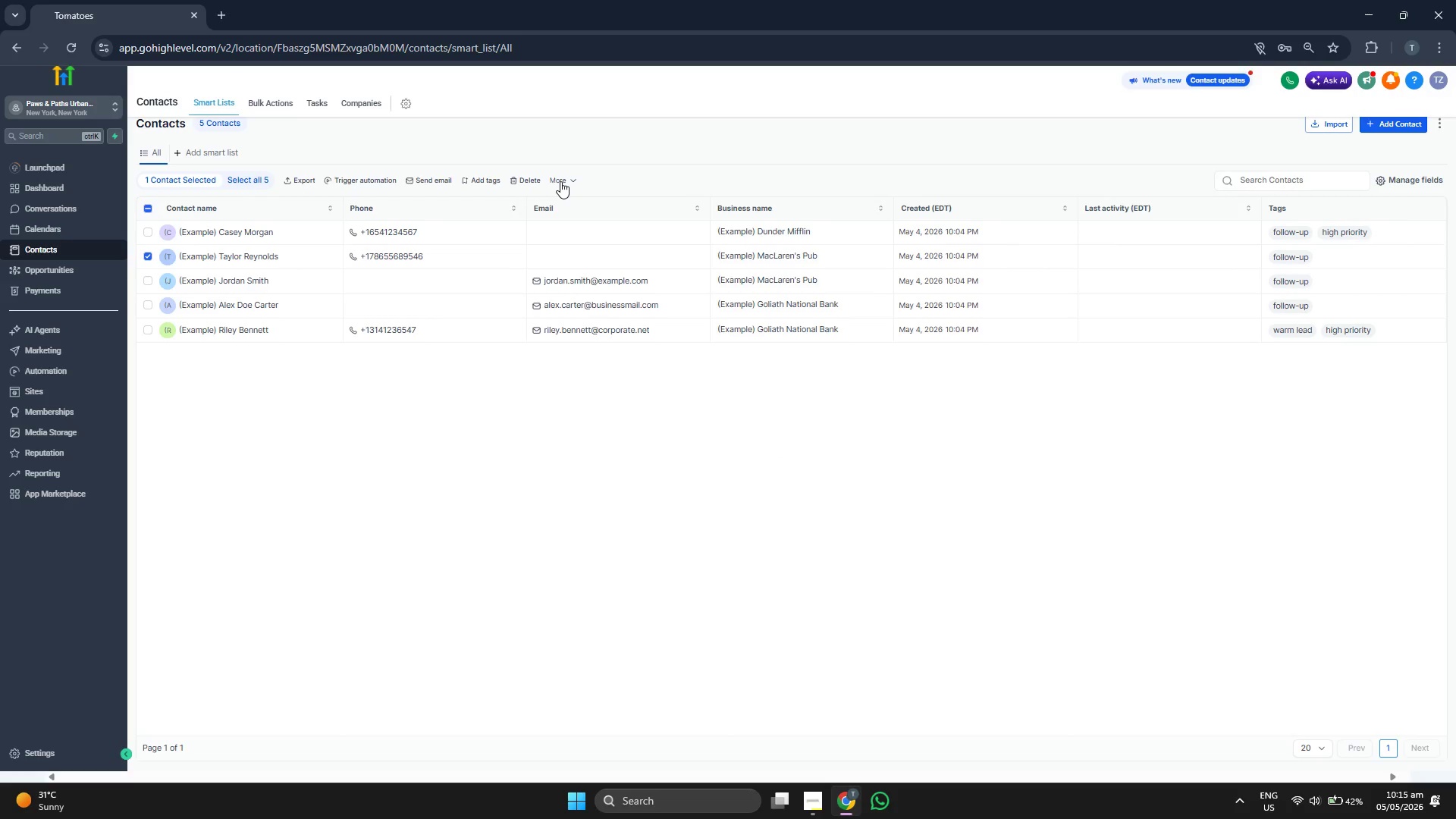 
left_click([560, 181])
 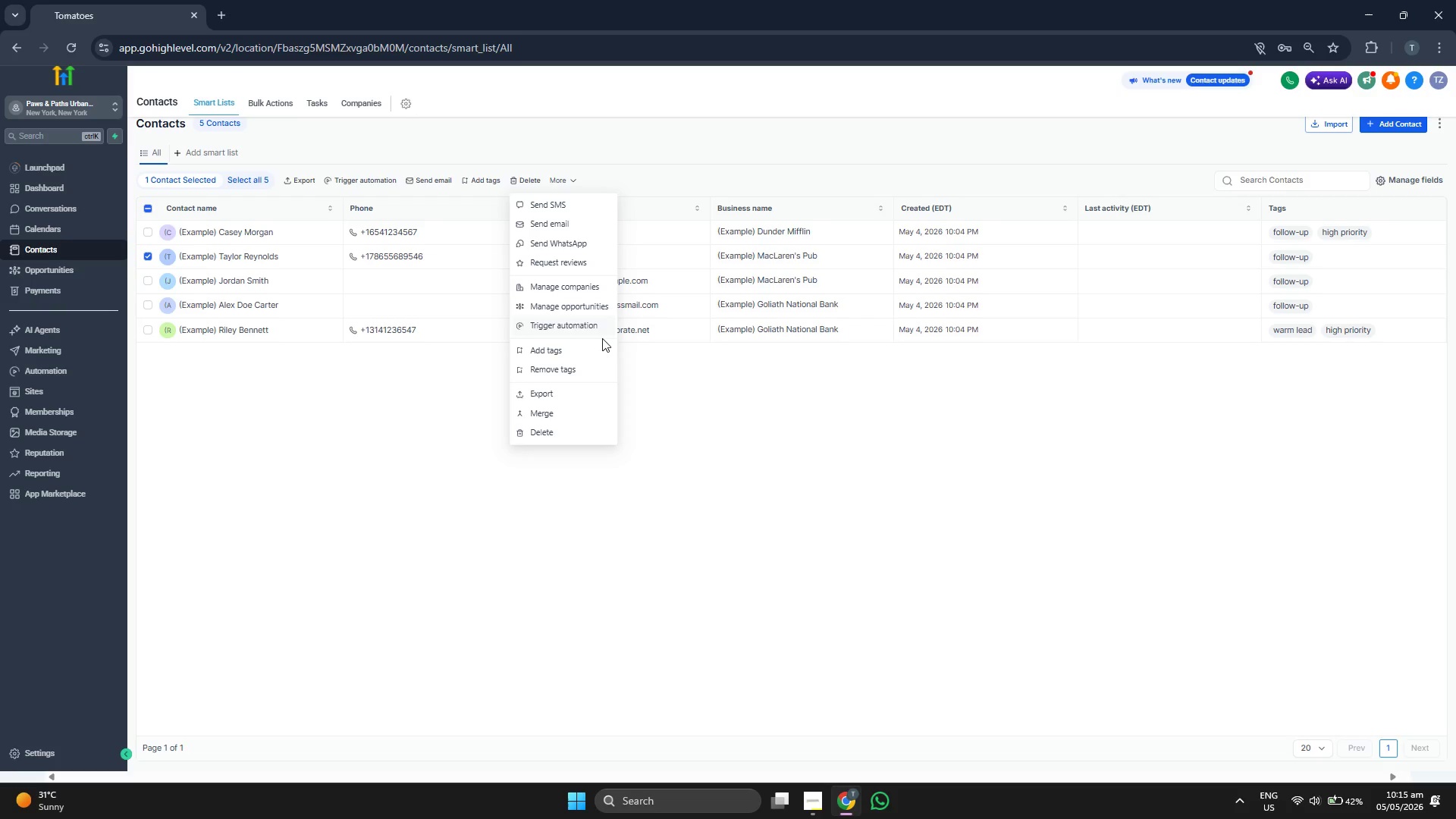 
wait(5.25)
 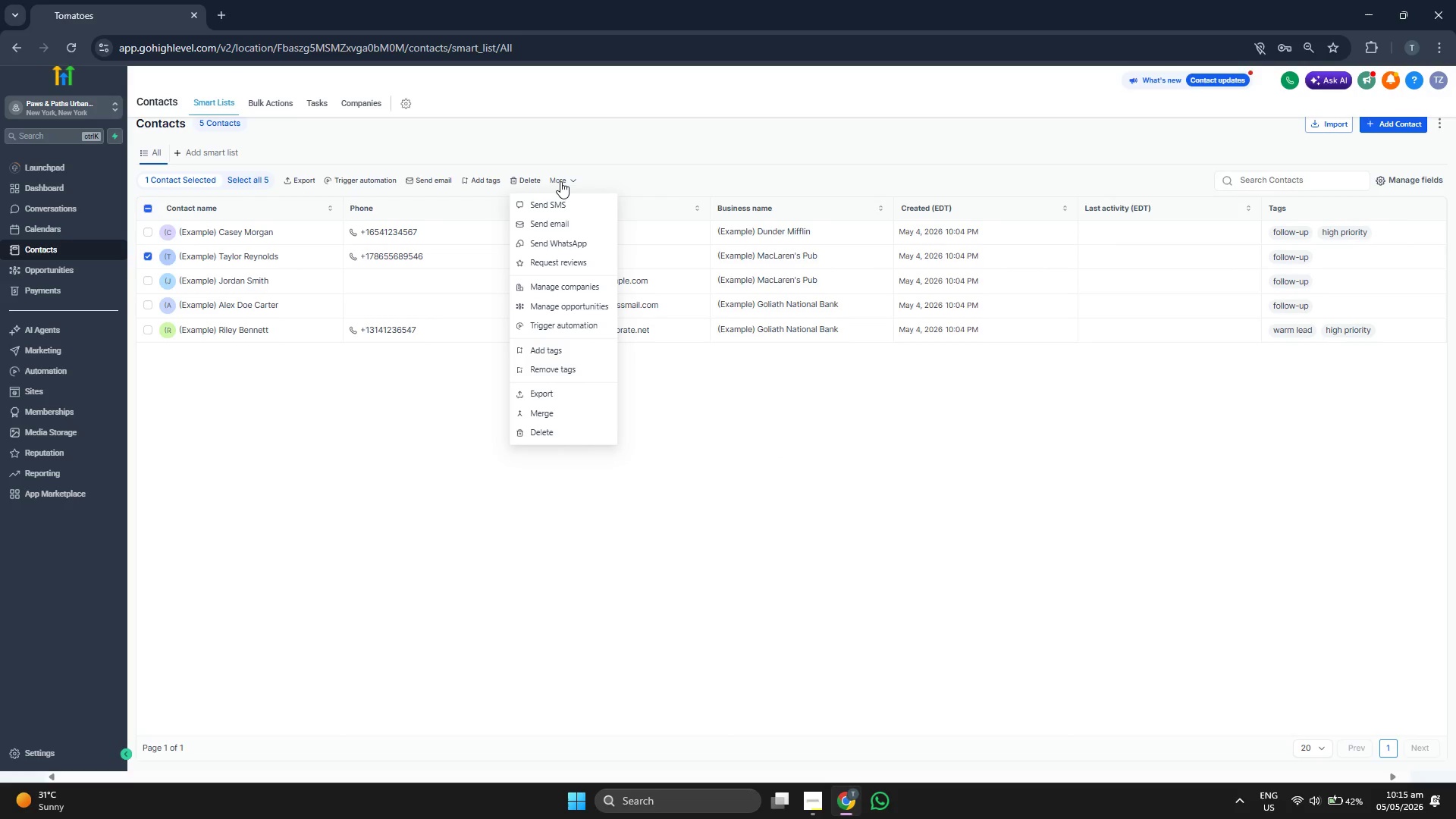 
left_click([555, 431])
 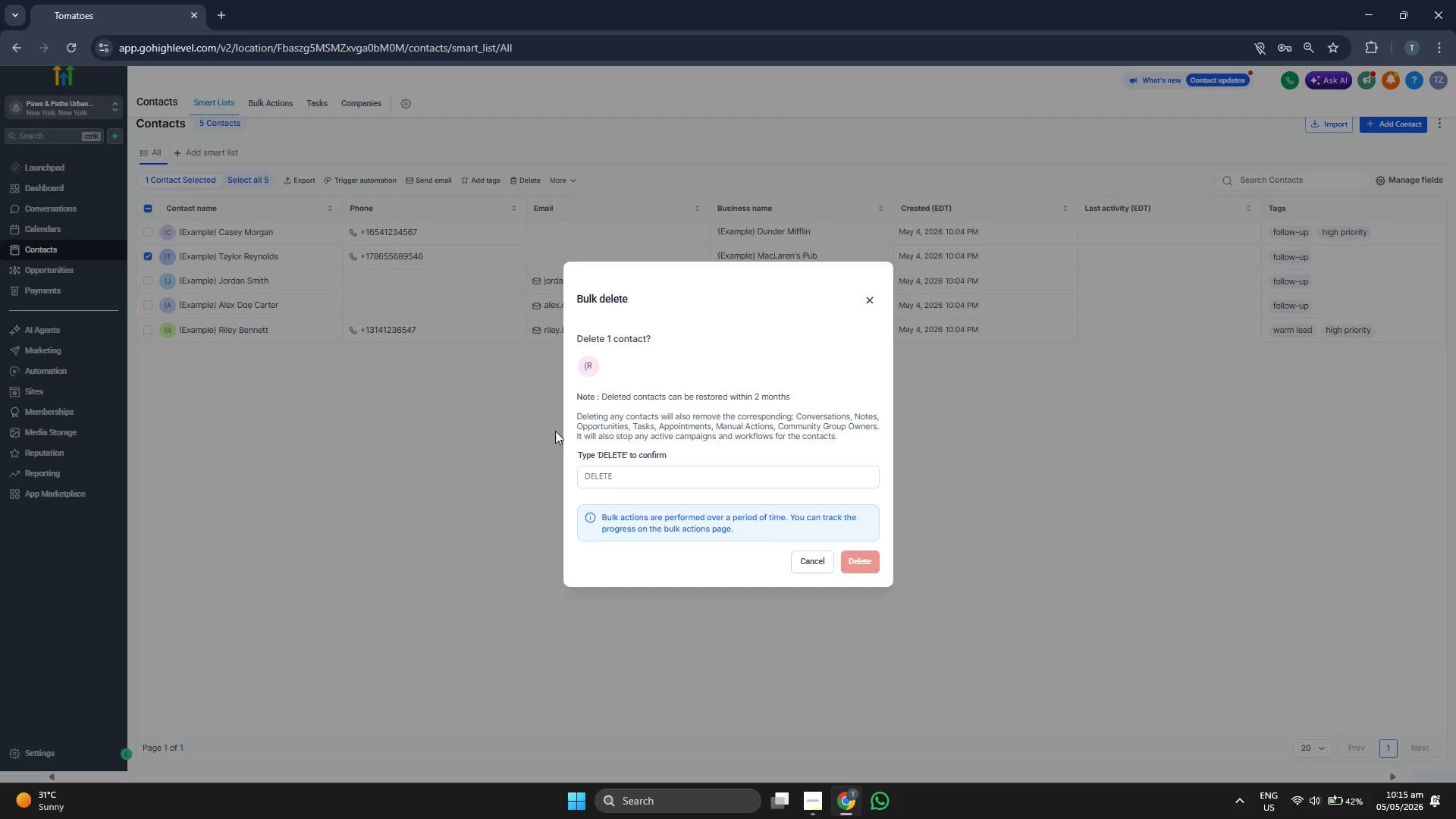 
left_click([644, 475])
 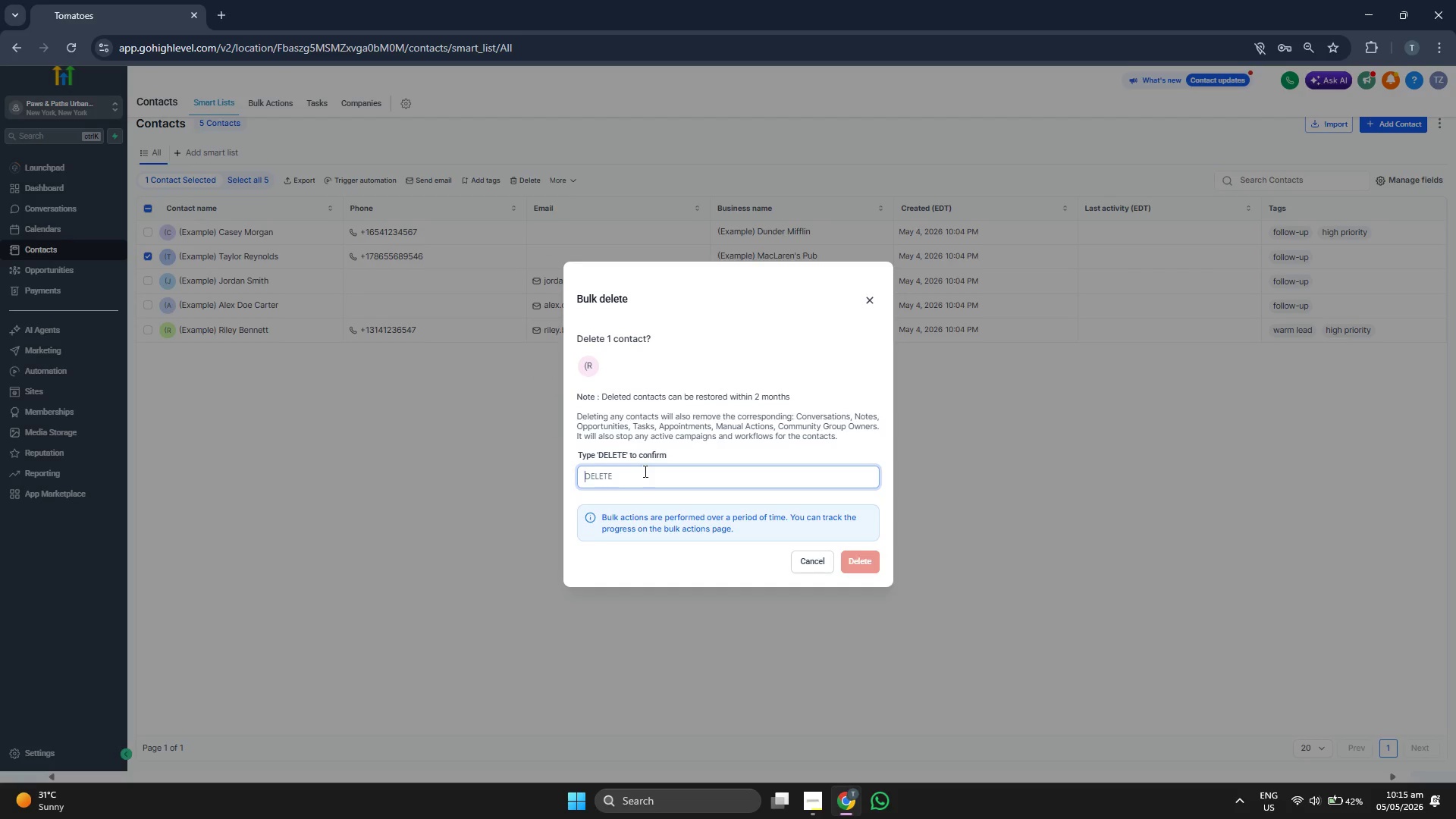 
type(Delte)
 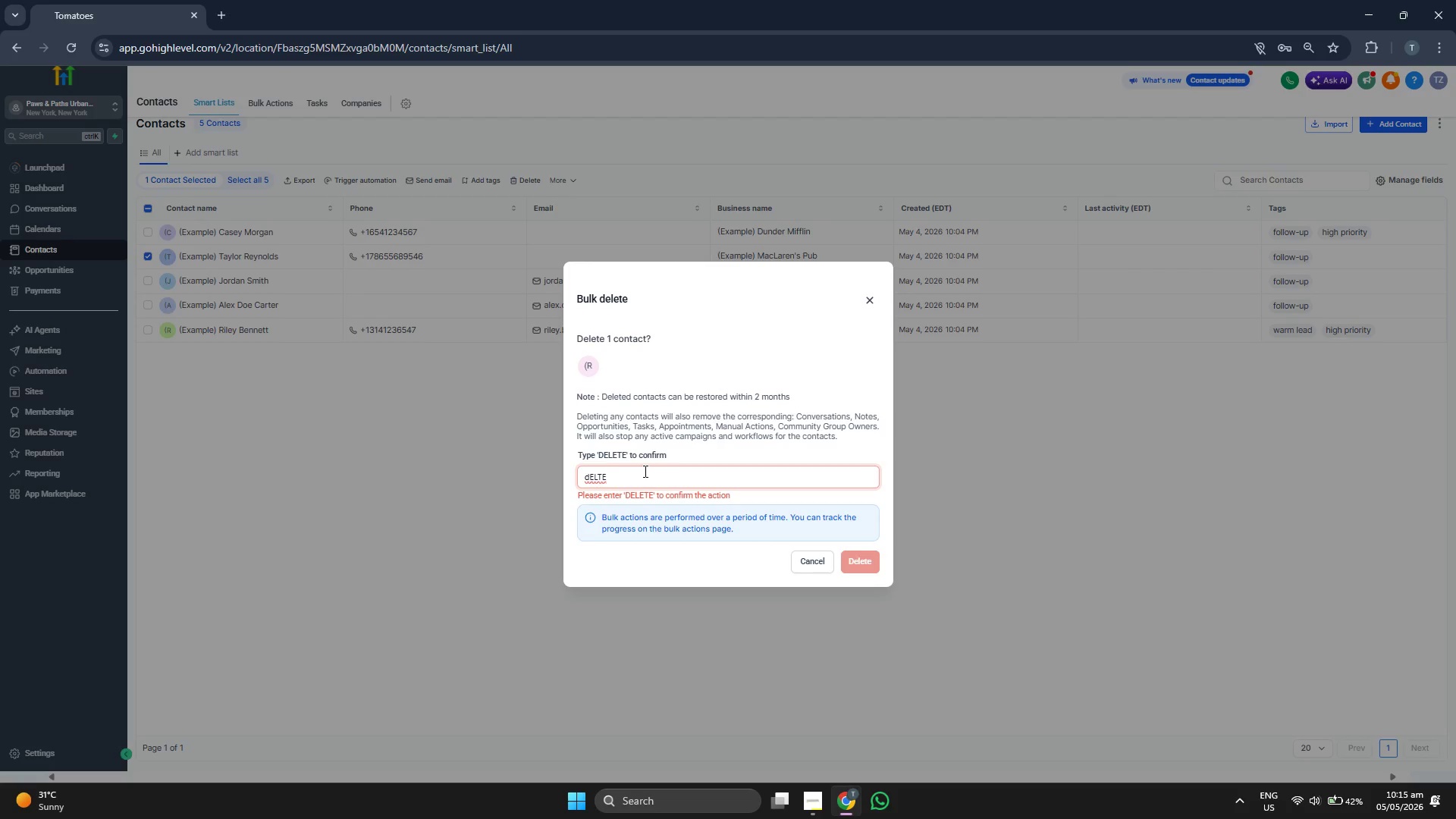 
key(Backspace)
key(Backspace)
key(Backspace)
key(Backspace)
key(Backspace)
type(DE)
key(Backspace)
key(Backspace)
type(delete)
 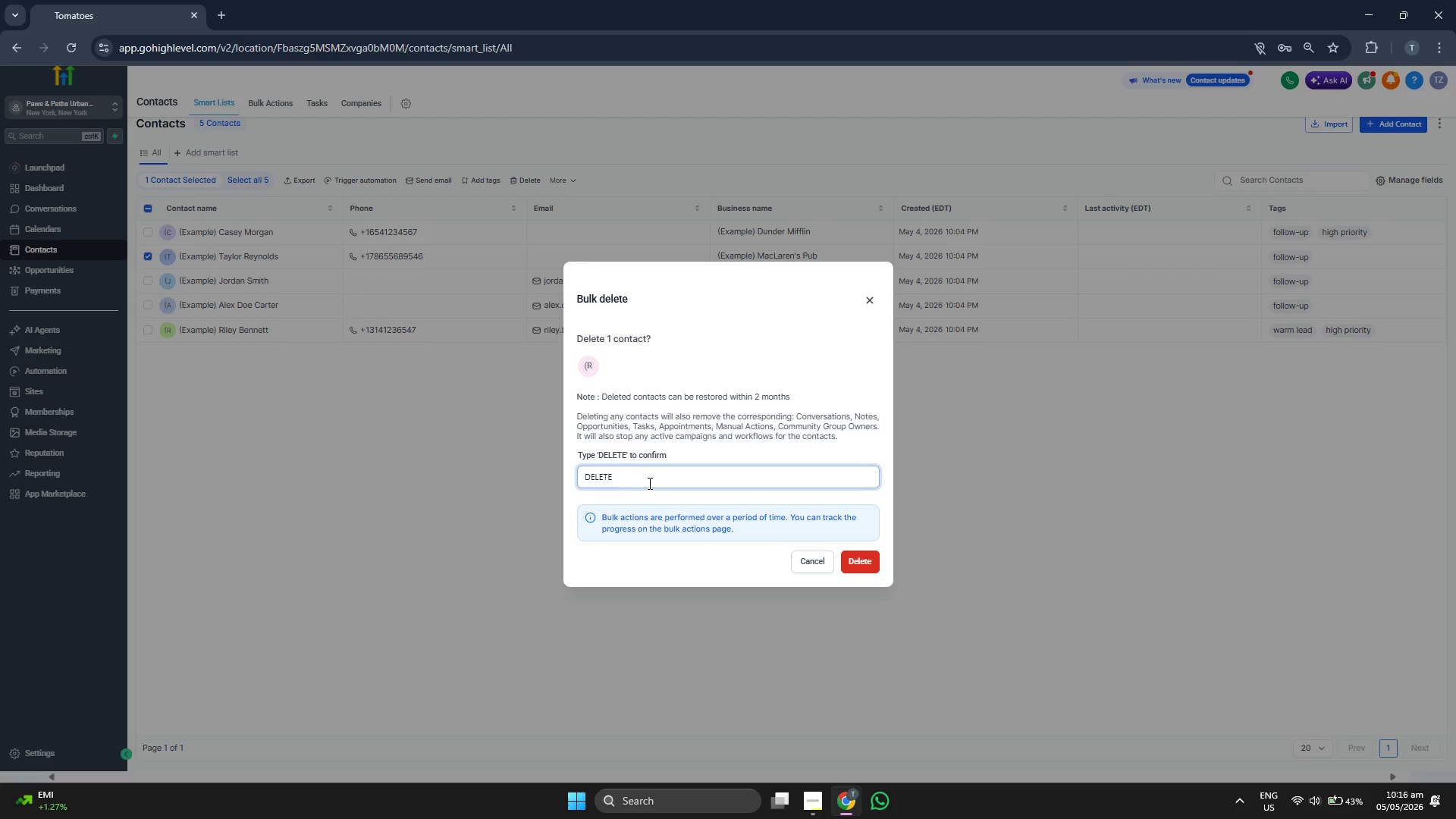 
left_click([862, 563])
 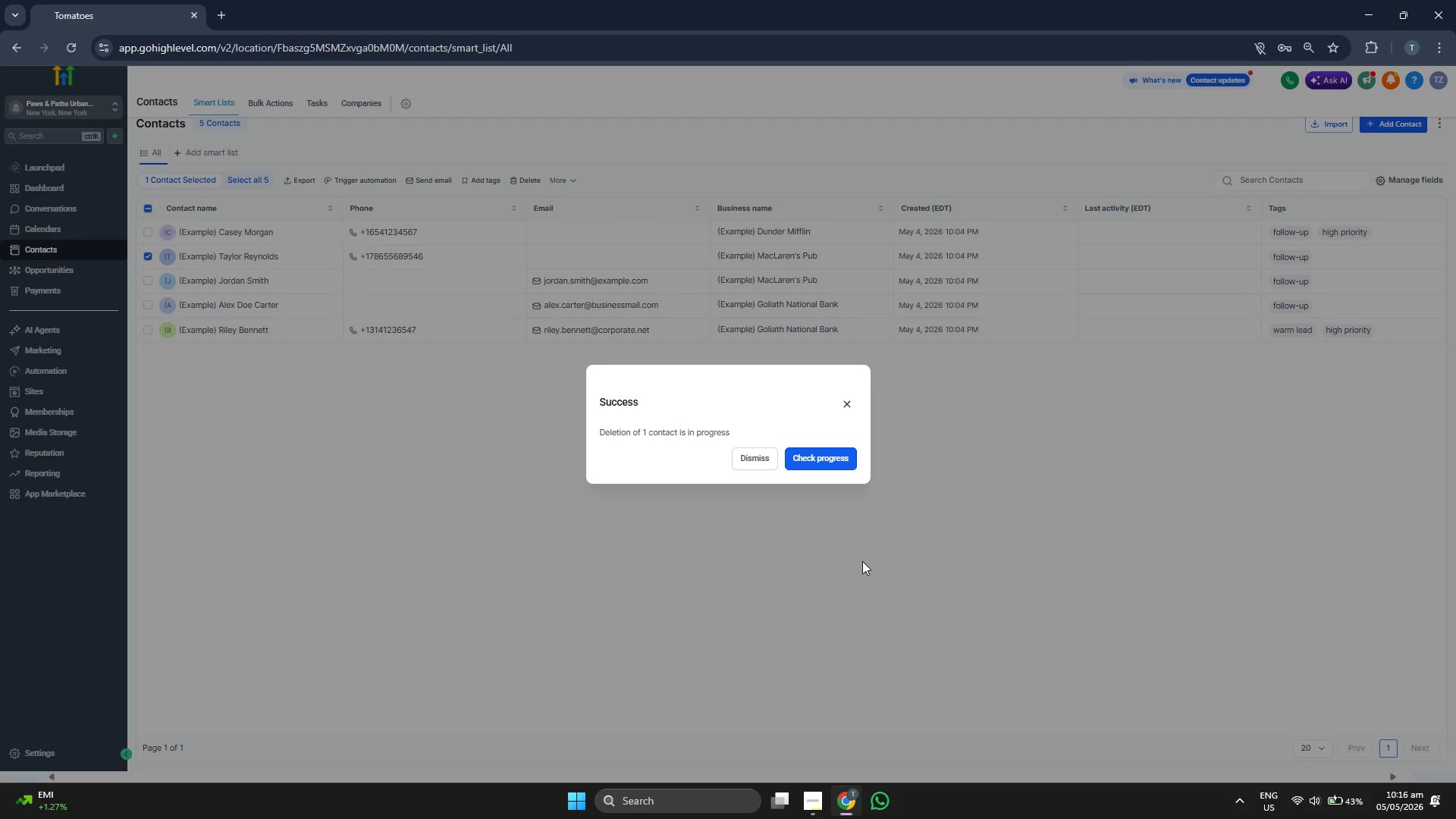 
wait(7.61)
 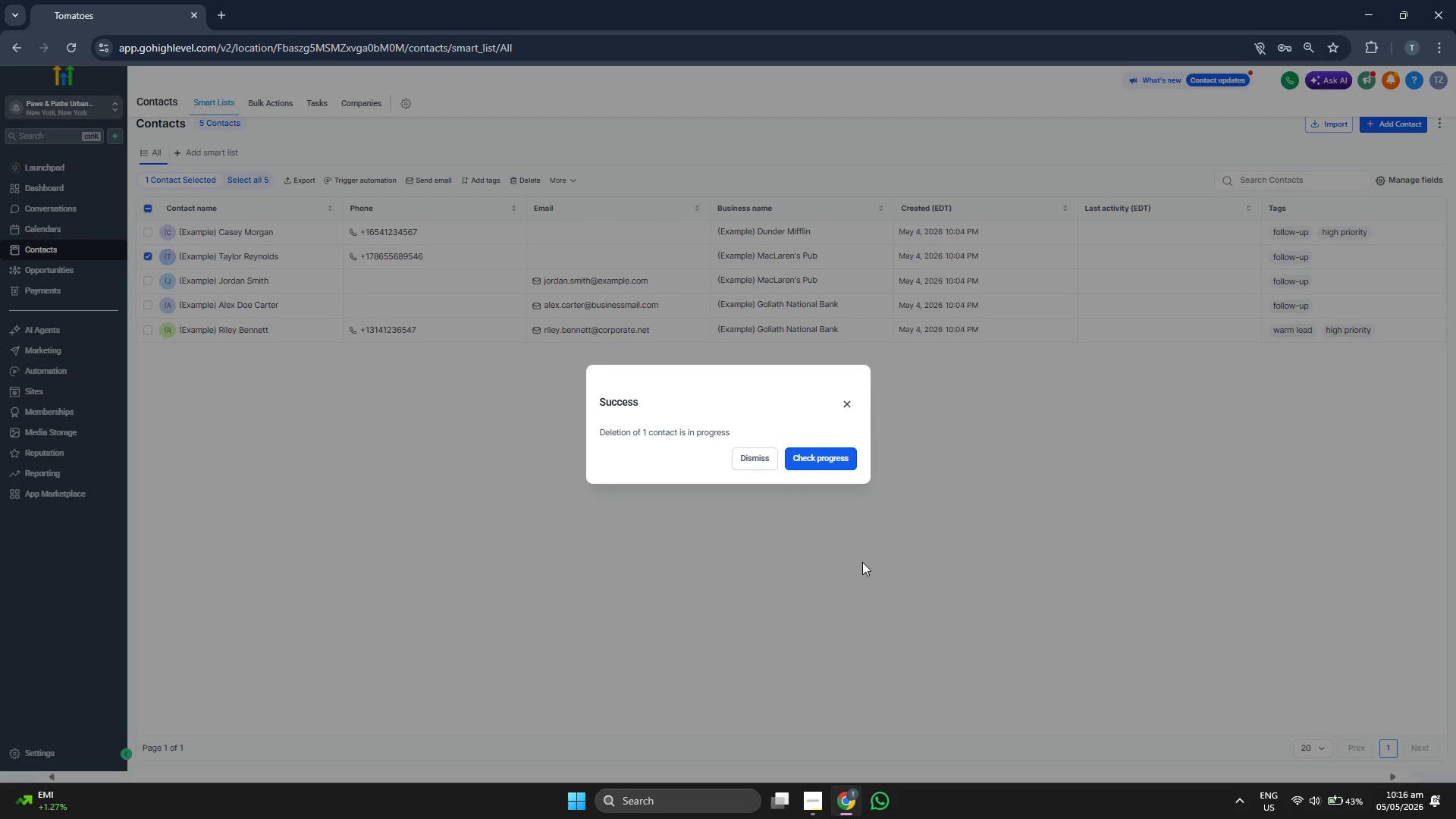 
left_click([749, 470])
 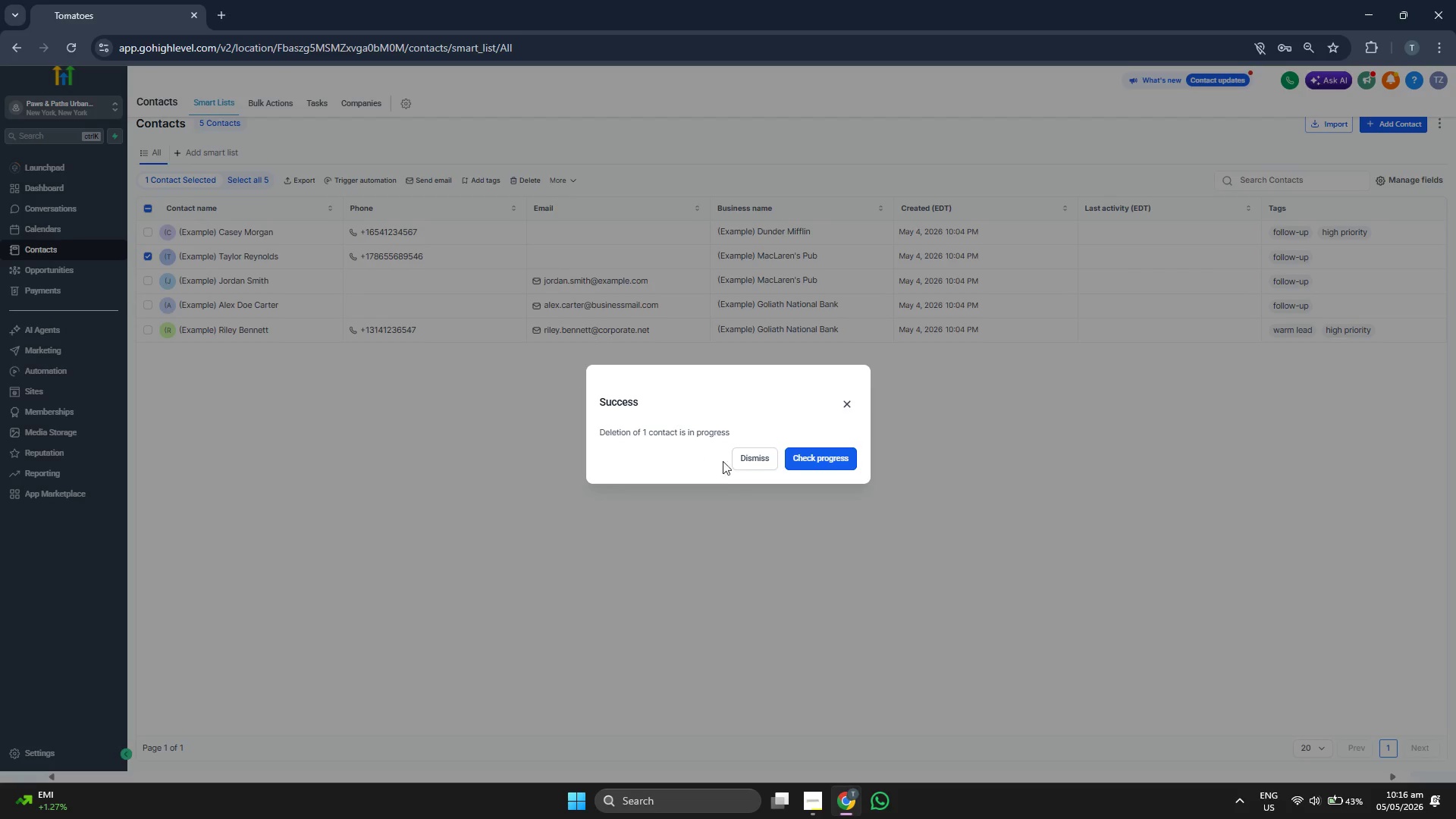 
left_click([738, 464])
 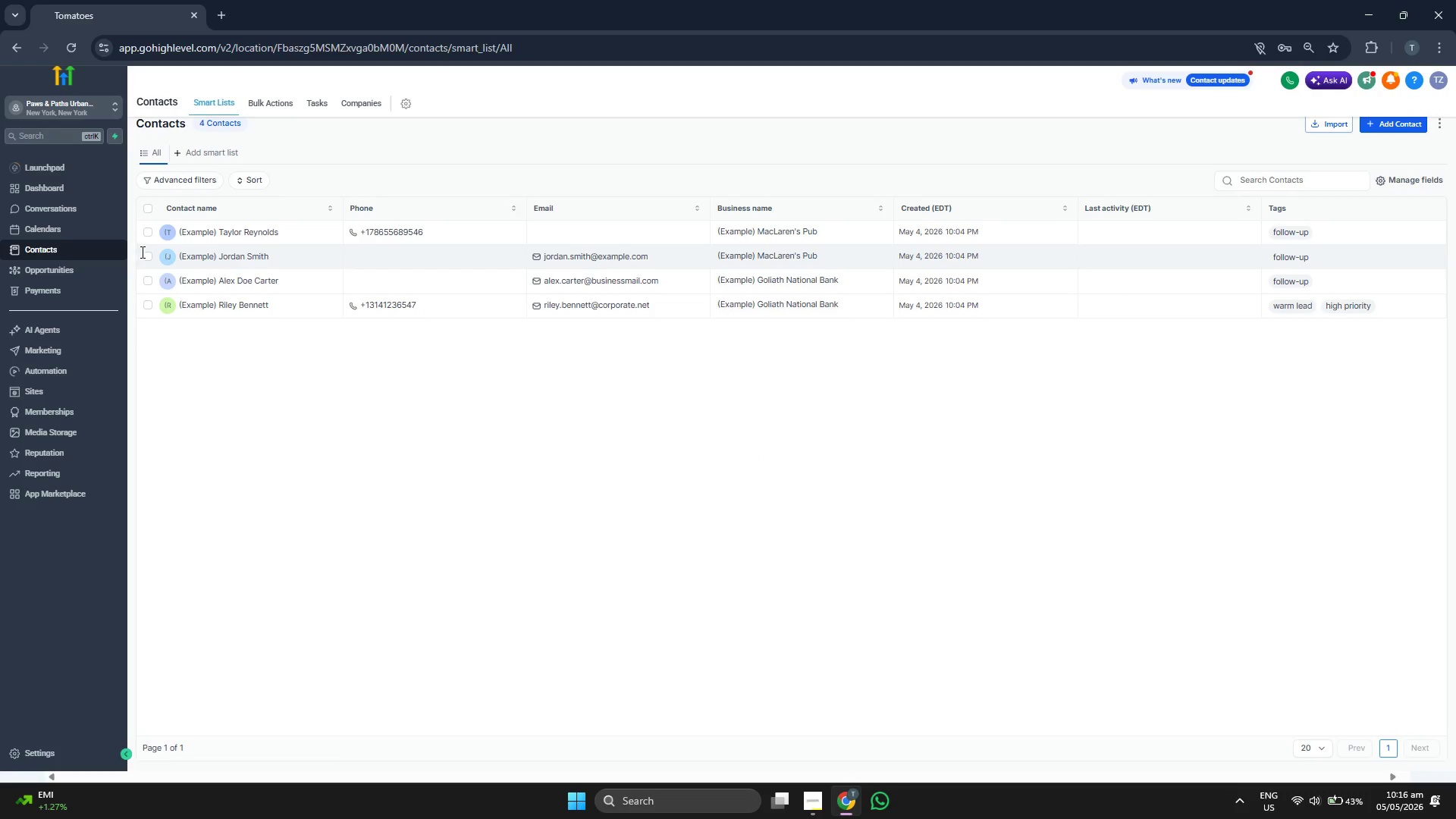 
left_click([144, 256])
 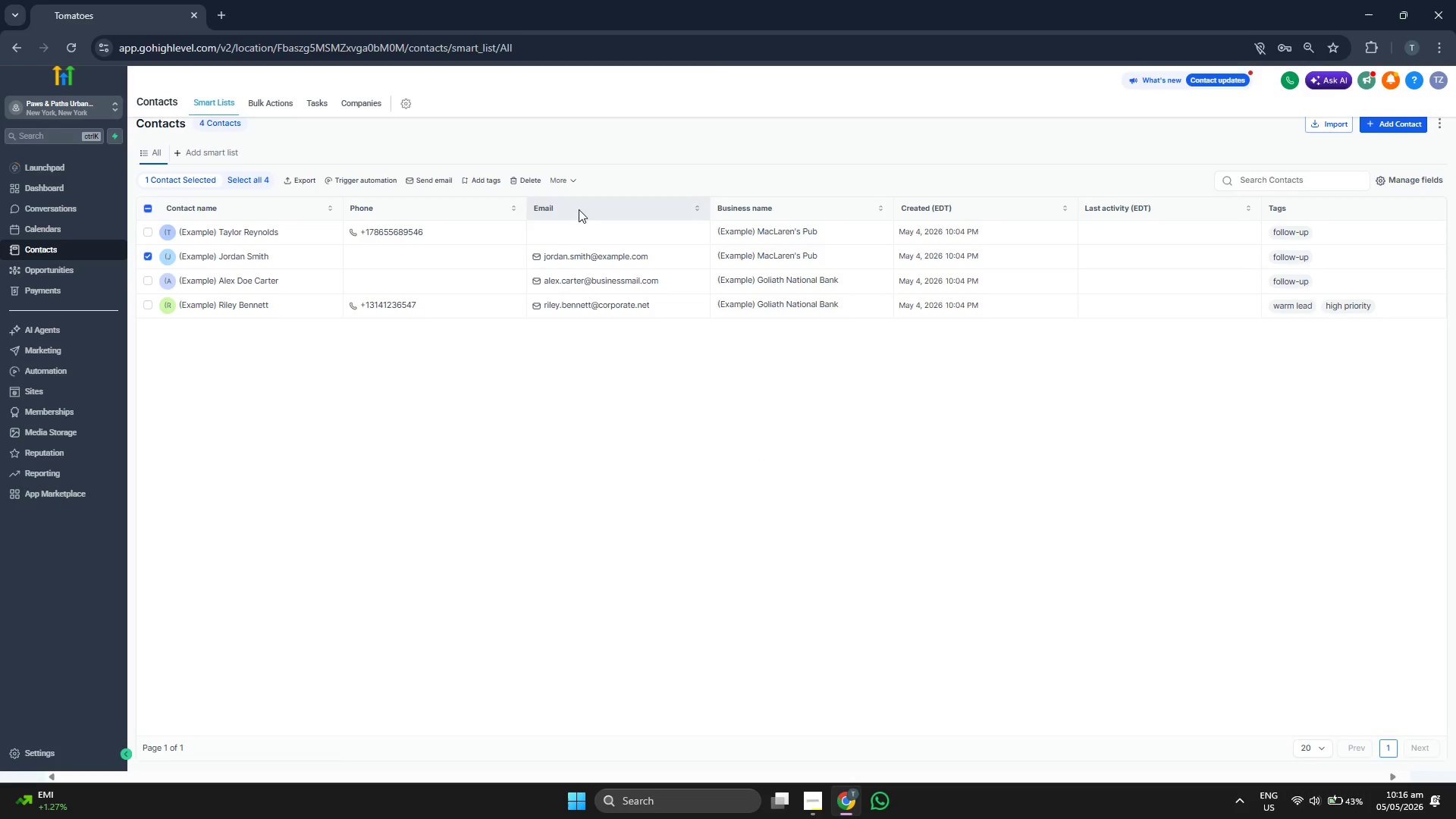 
left_click([563, 173])
 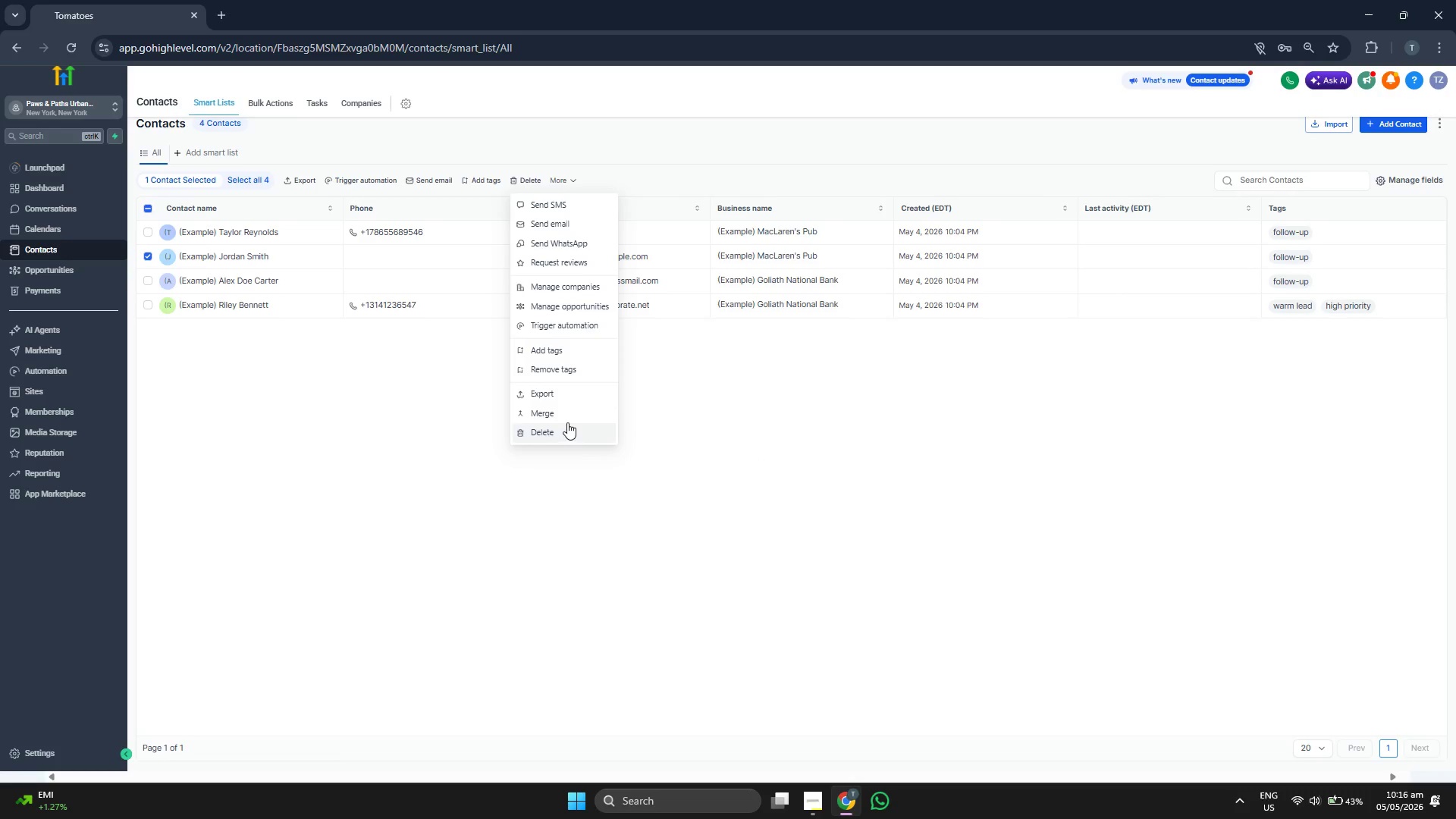 
left_click([568, 436])
 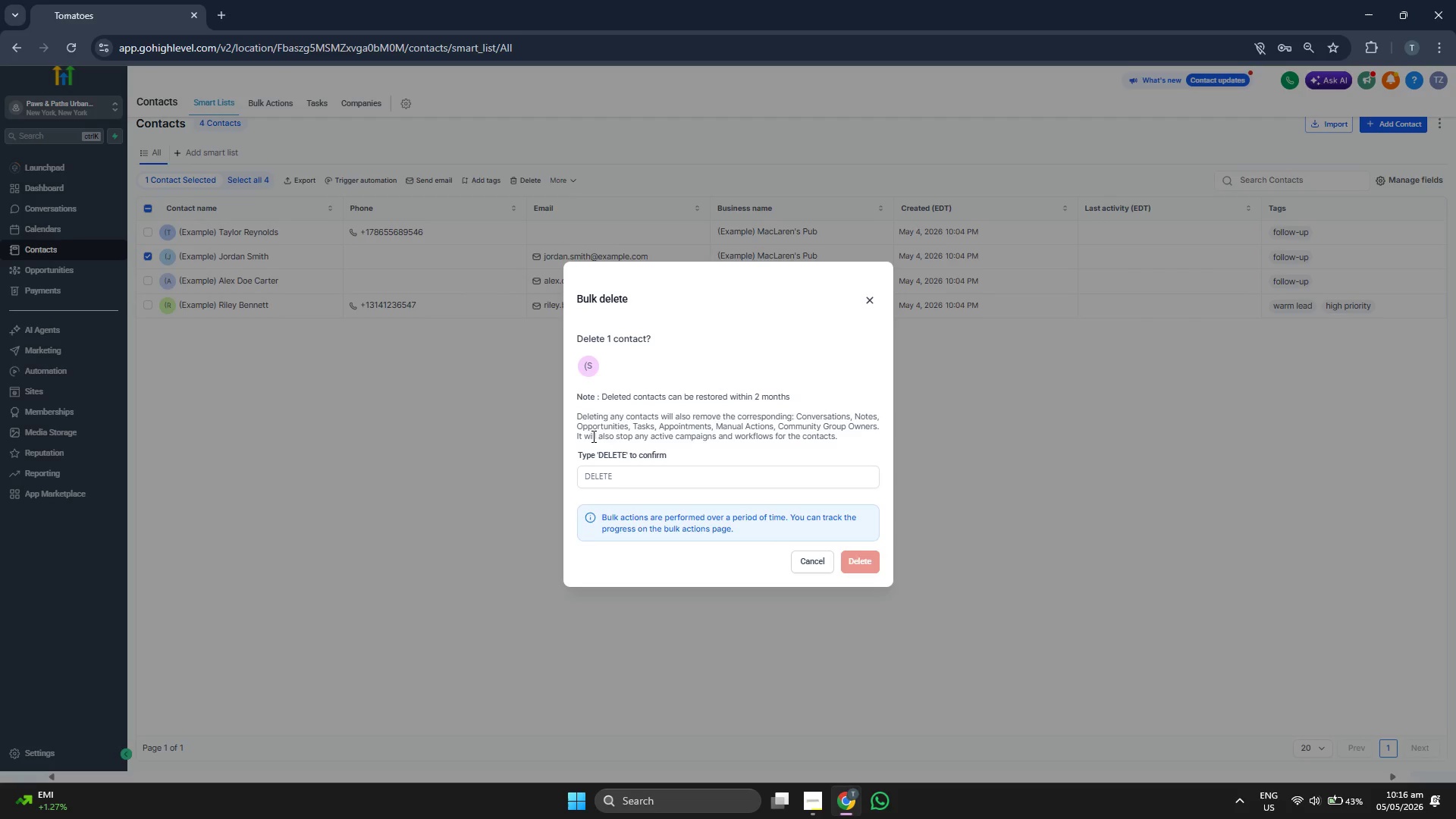 
left_click([680, 479])
 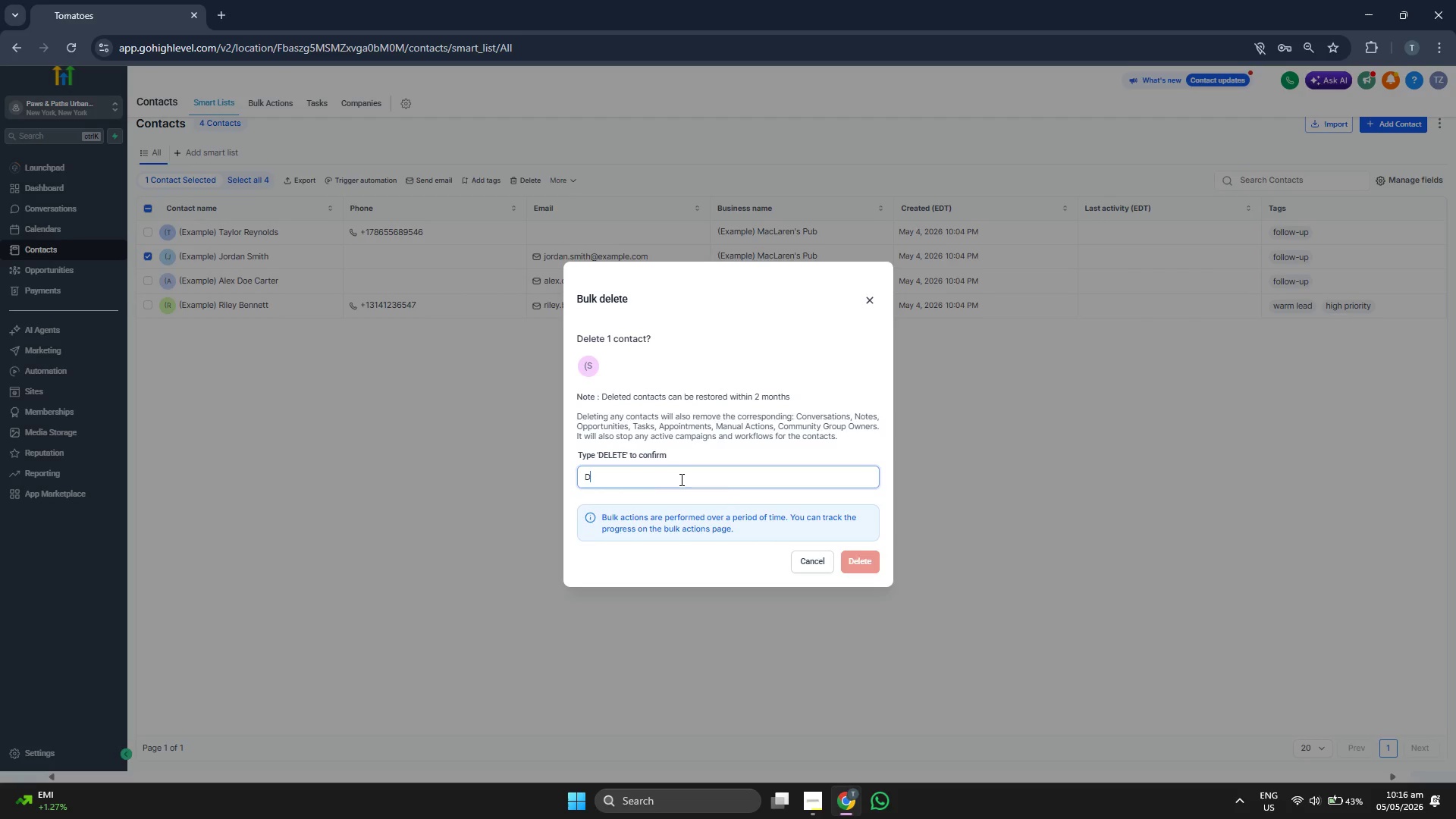 
type(delete)
 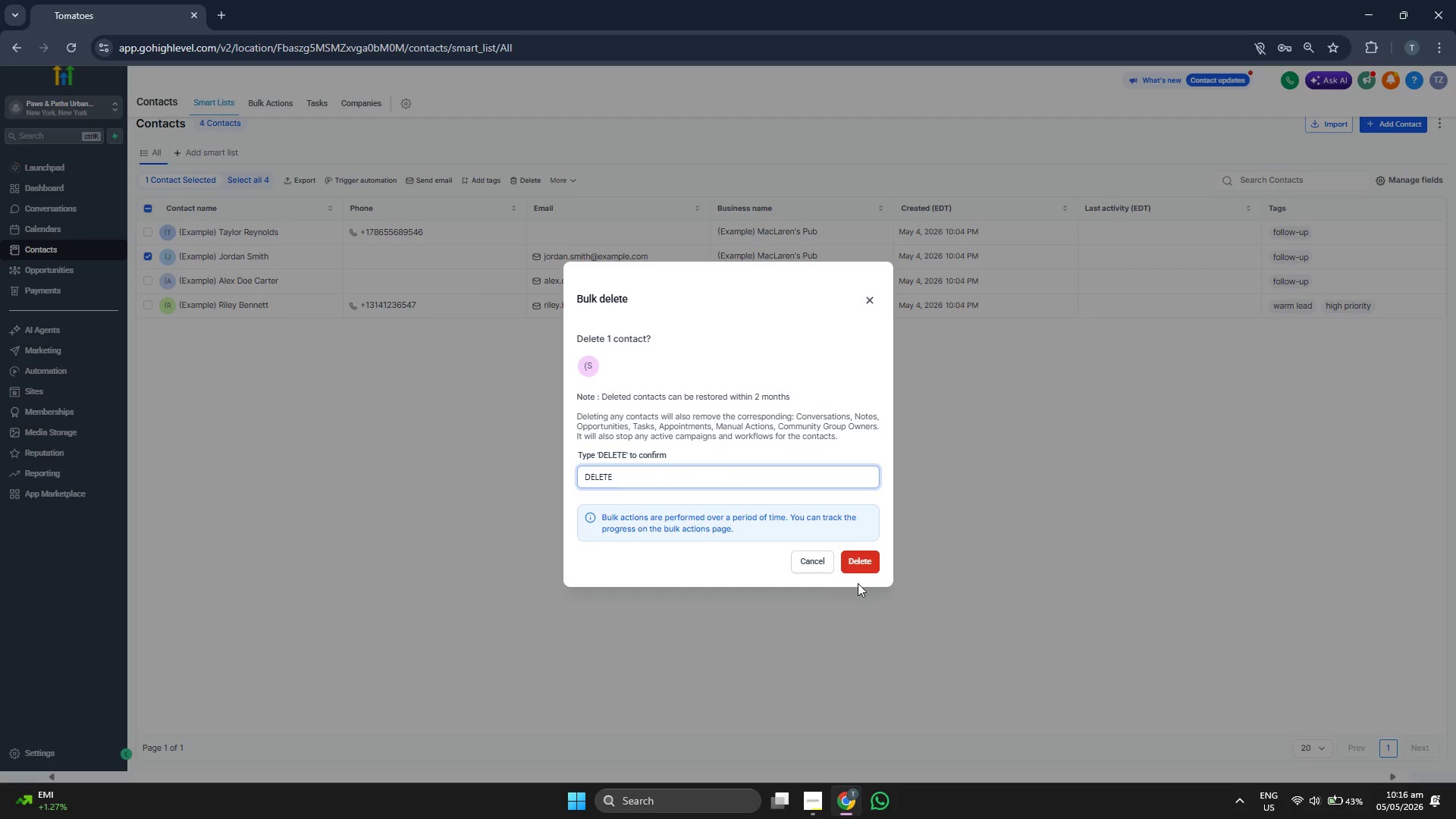 
left_click([869, 564])
 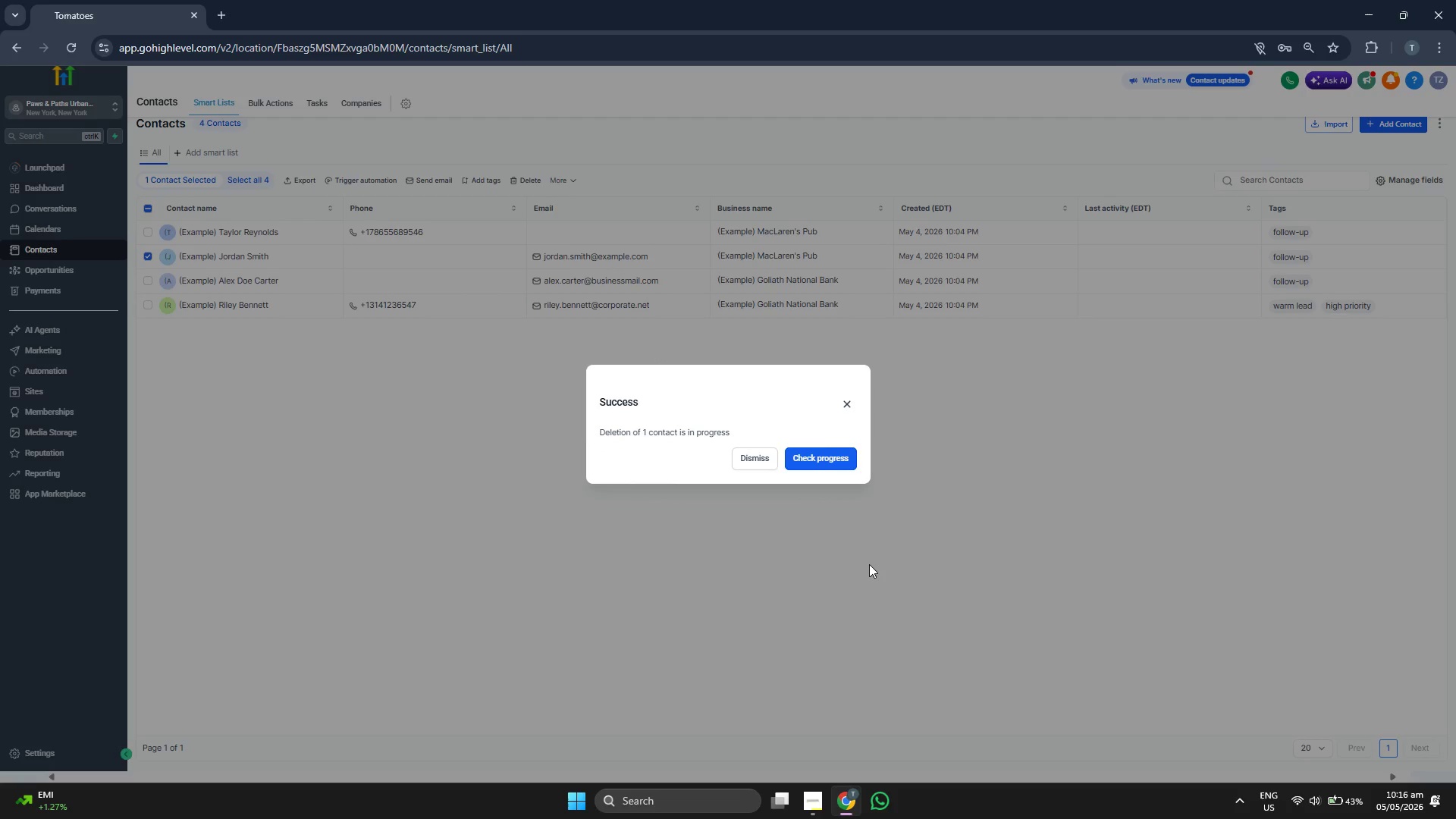 
wait(8.42)
 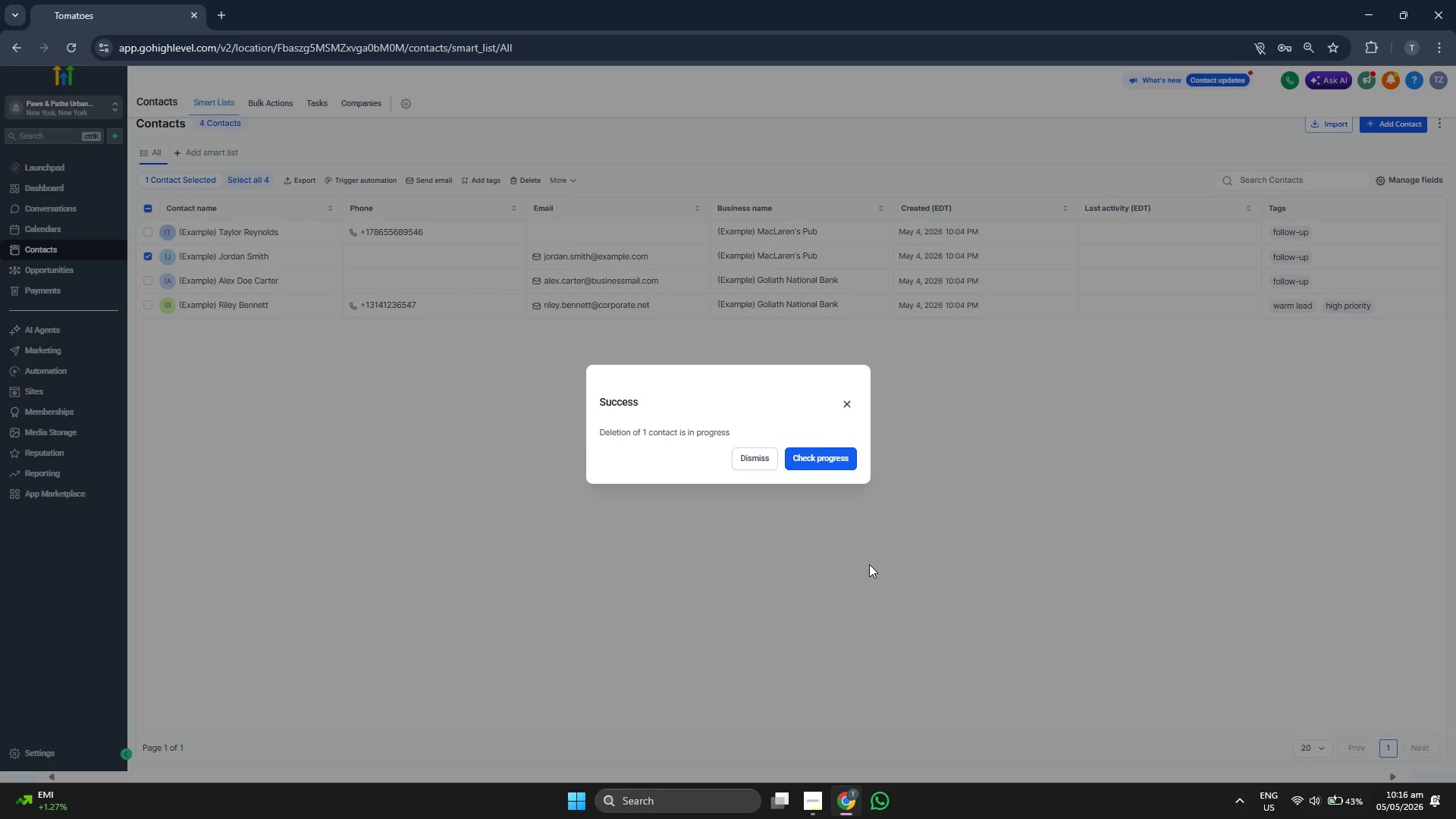 
left_click([566, 178])
 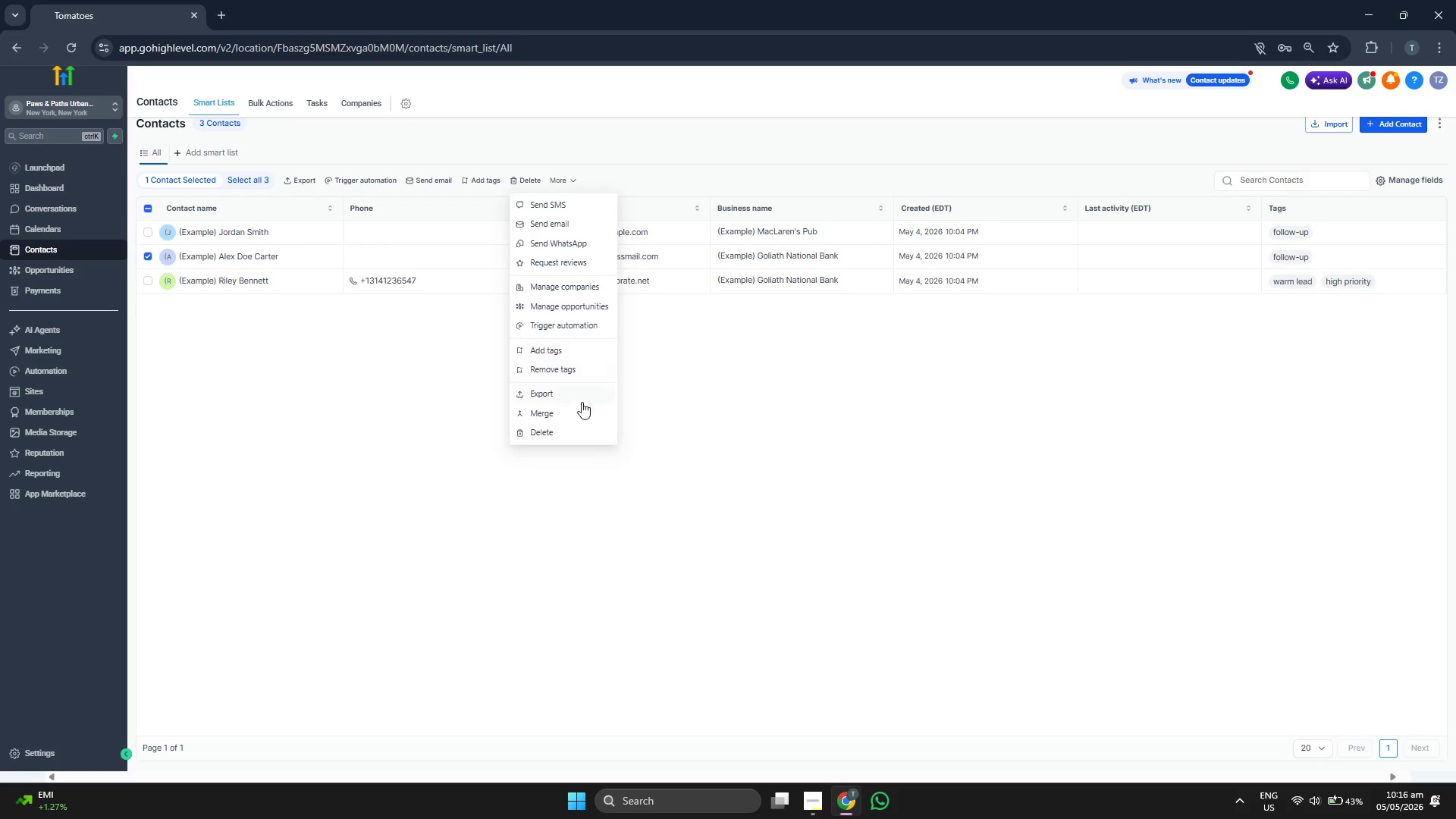 
left_click([564, 428])
 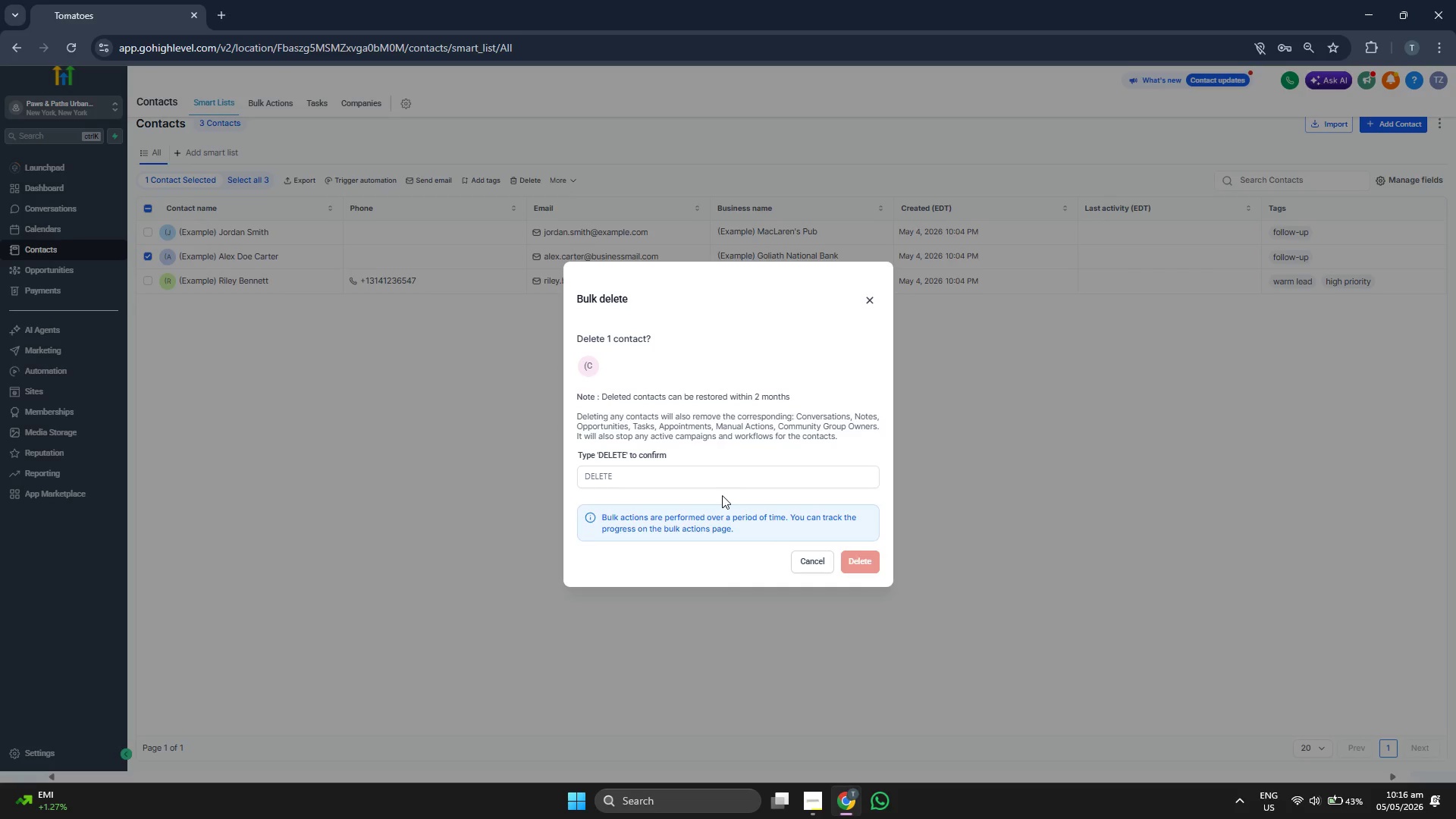 
left_click([717, 479])
 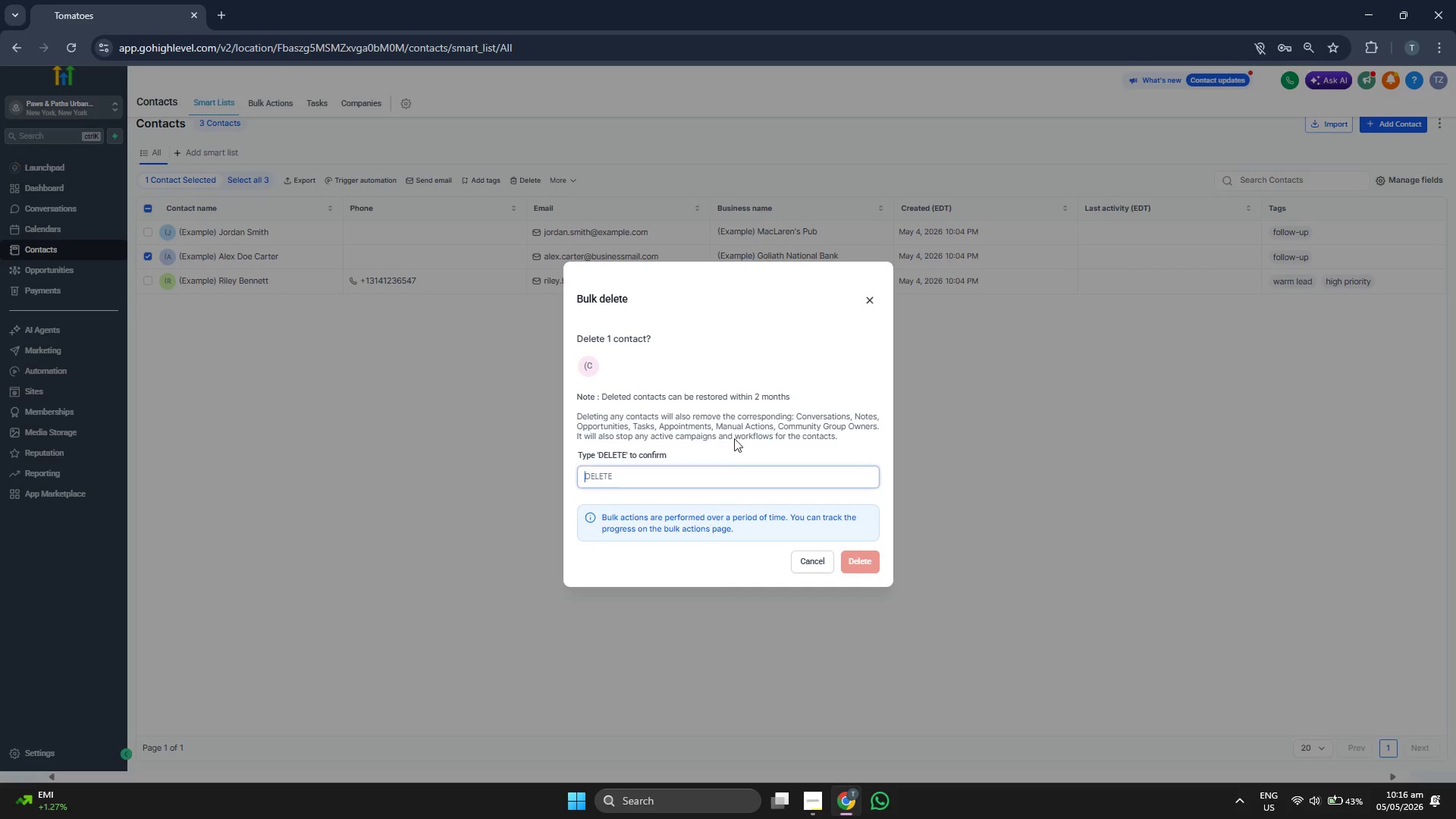 
type(delete)
 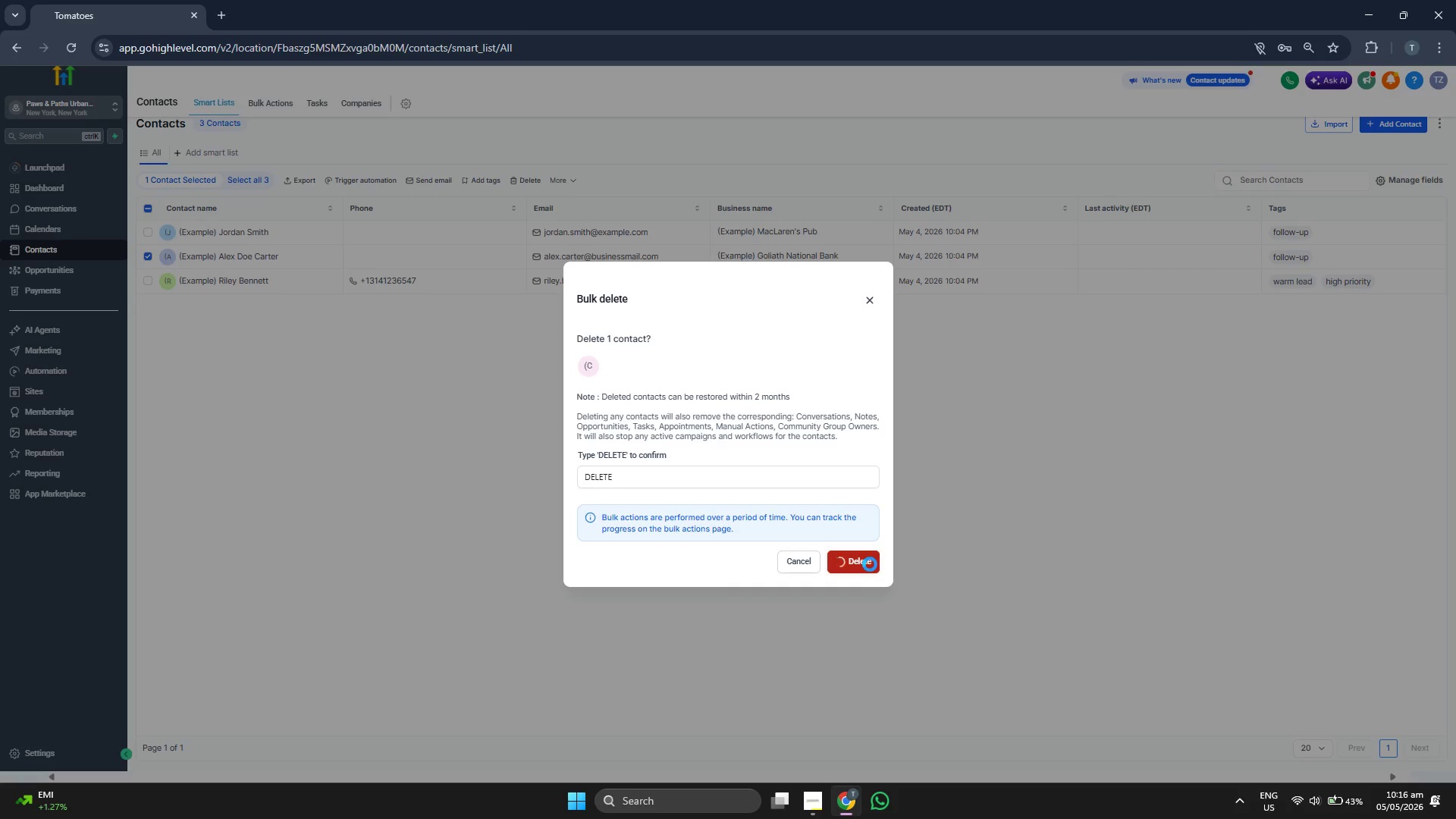 
wait(8.88)
 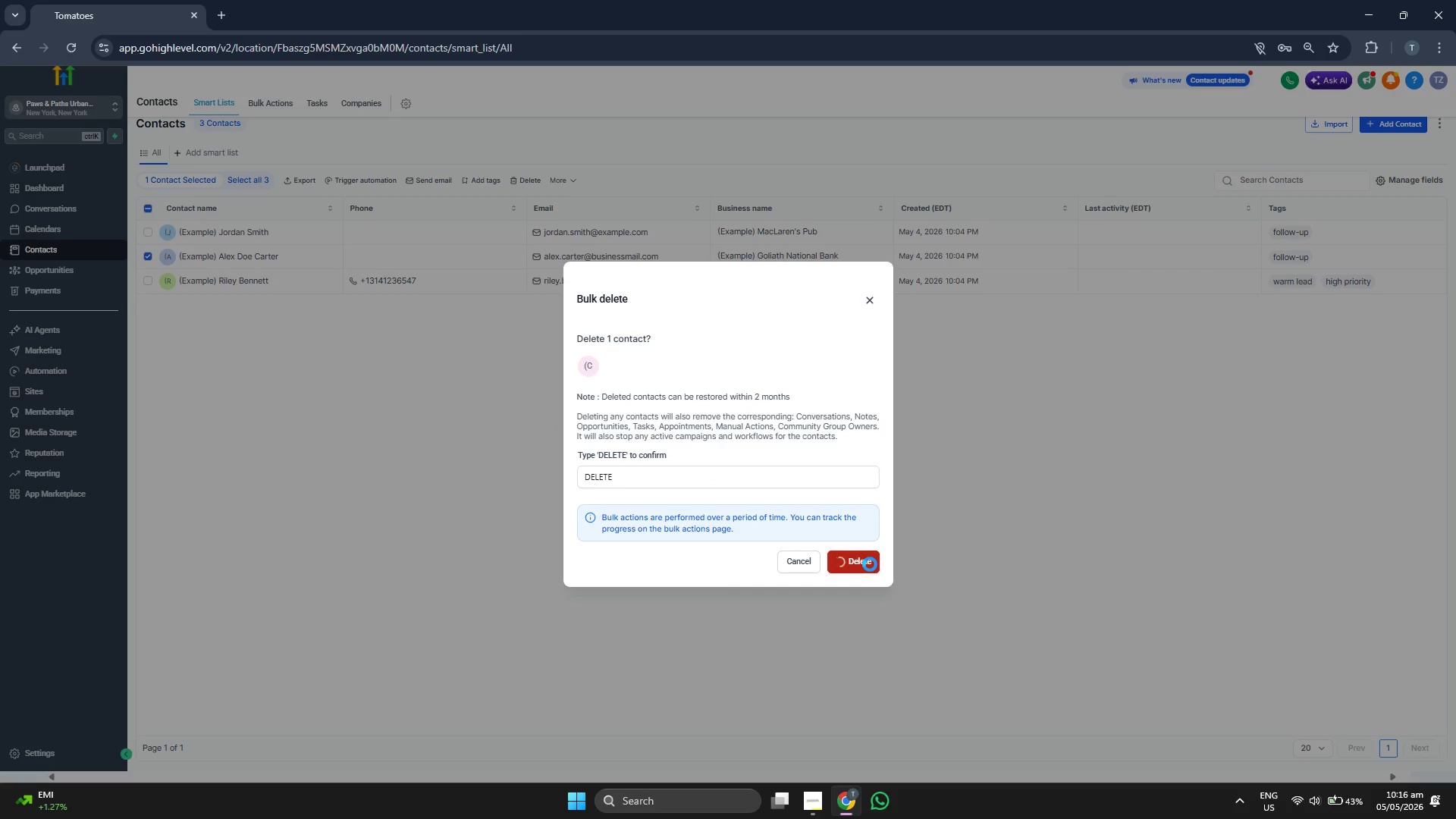 
left_click([751, 457])
 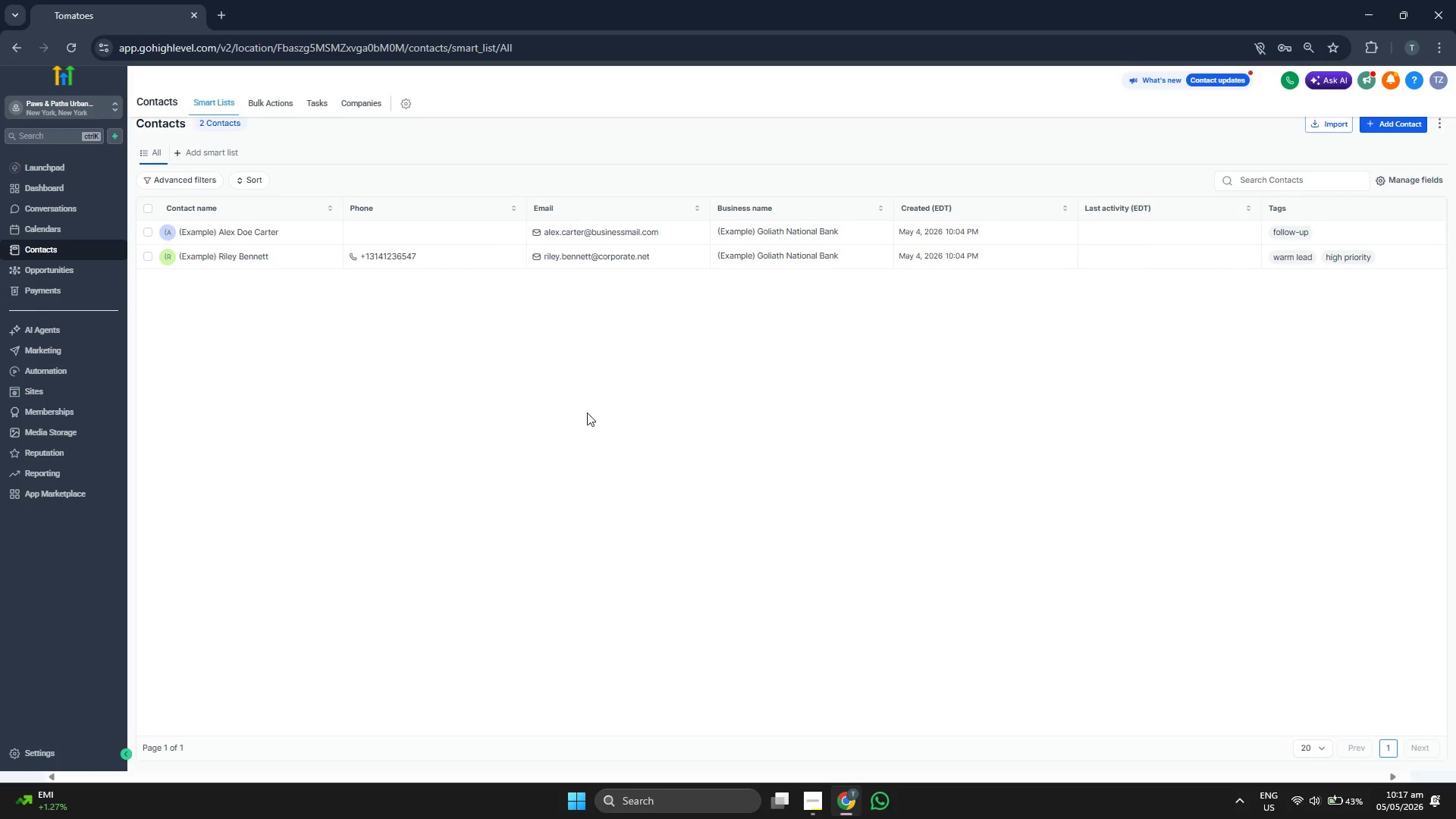 
wait(5.05)
 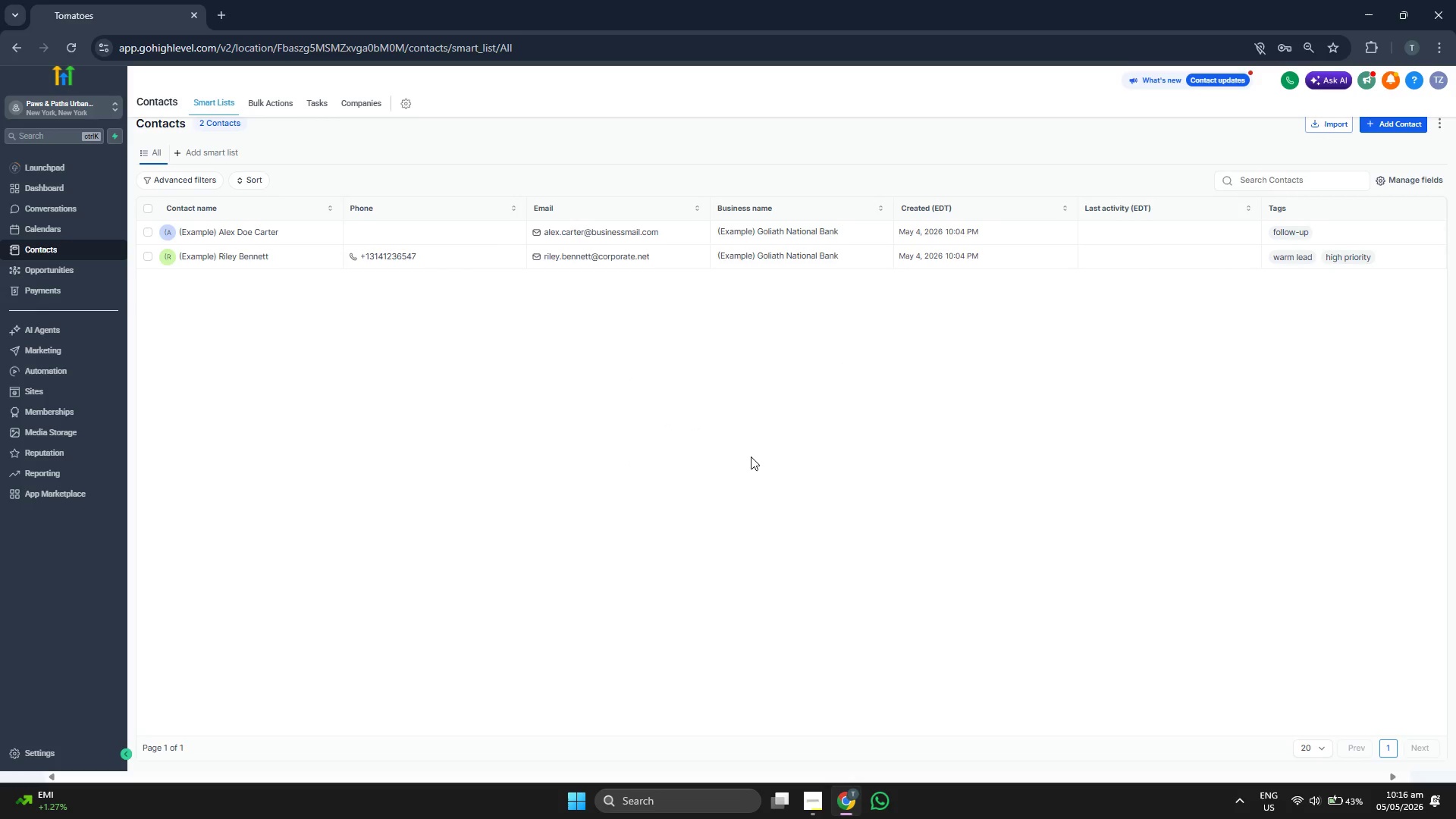 
left_click([143, 258])
 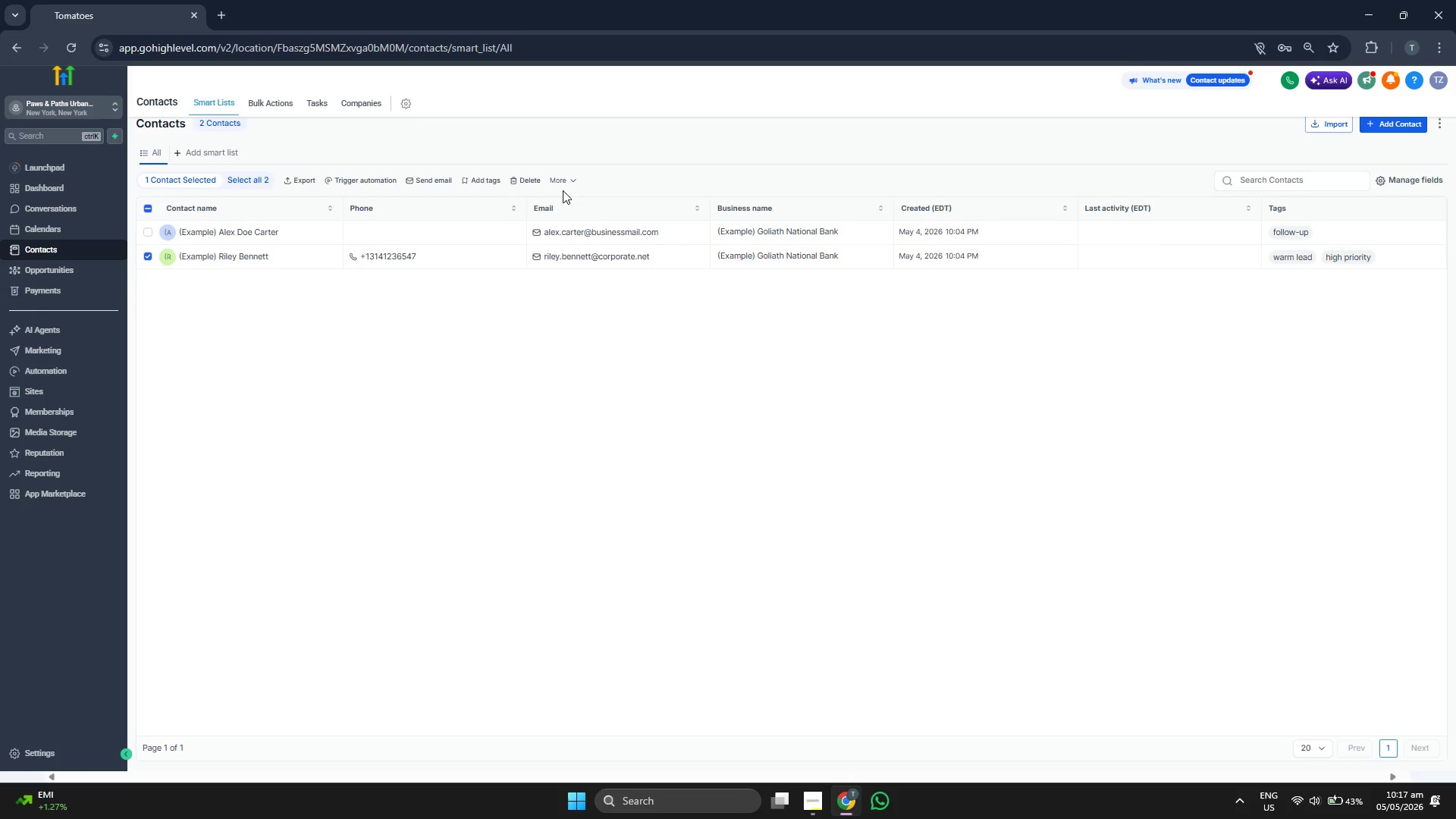 
left_click([573, 180])
 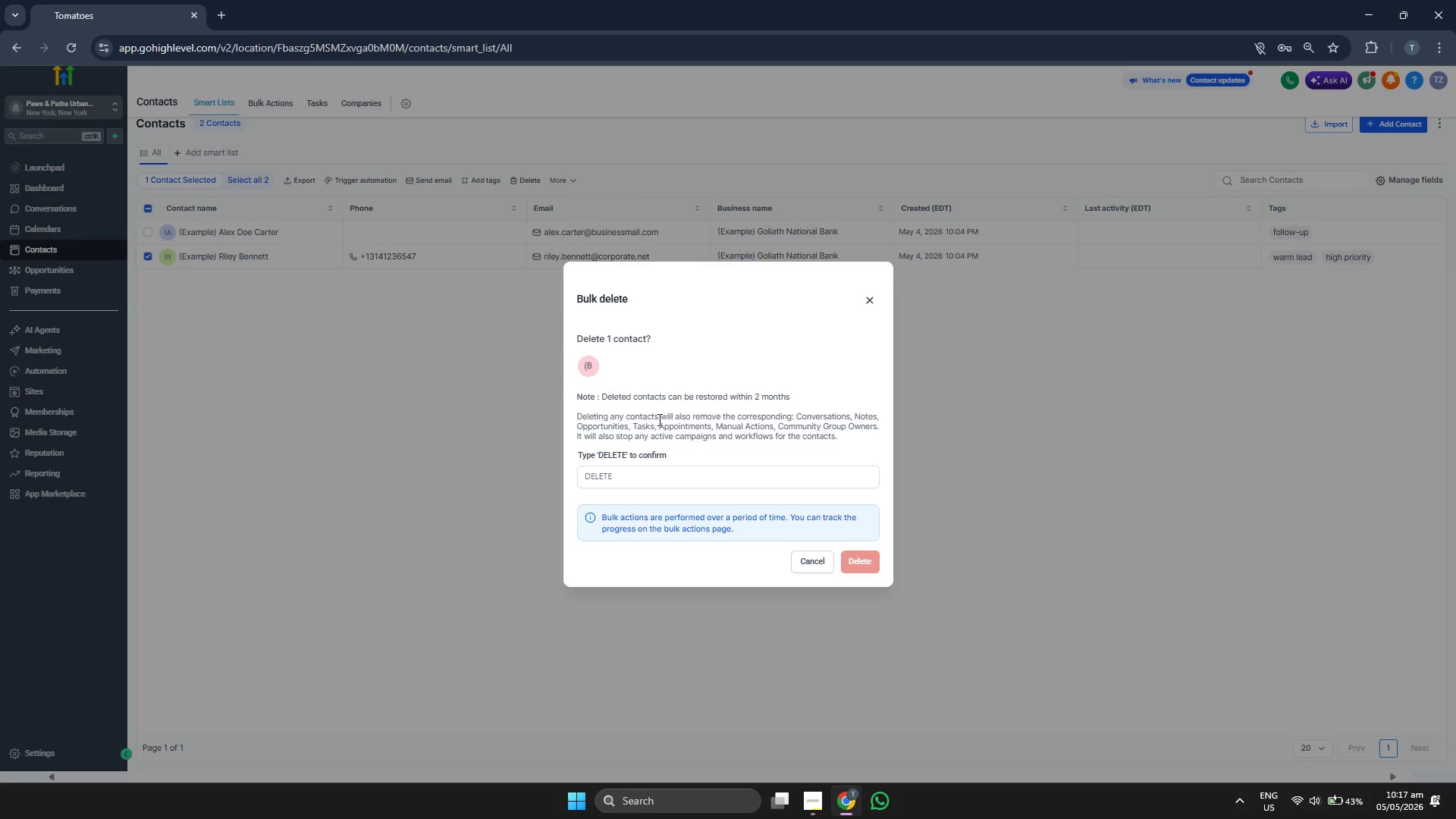 
left_click([685, 477])
 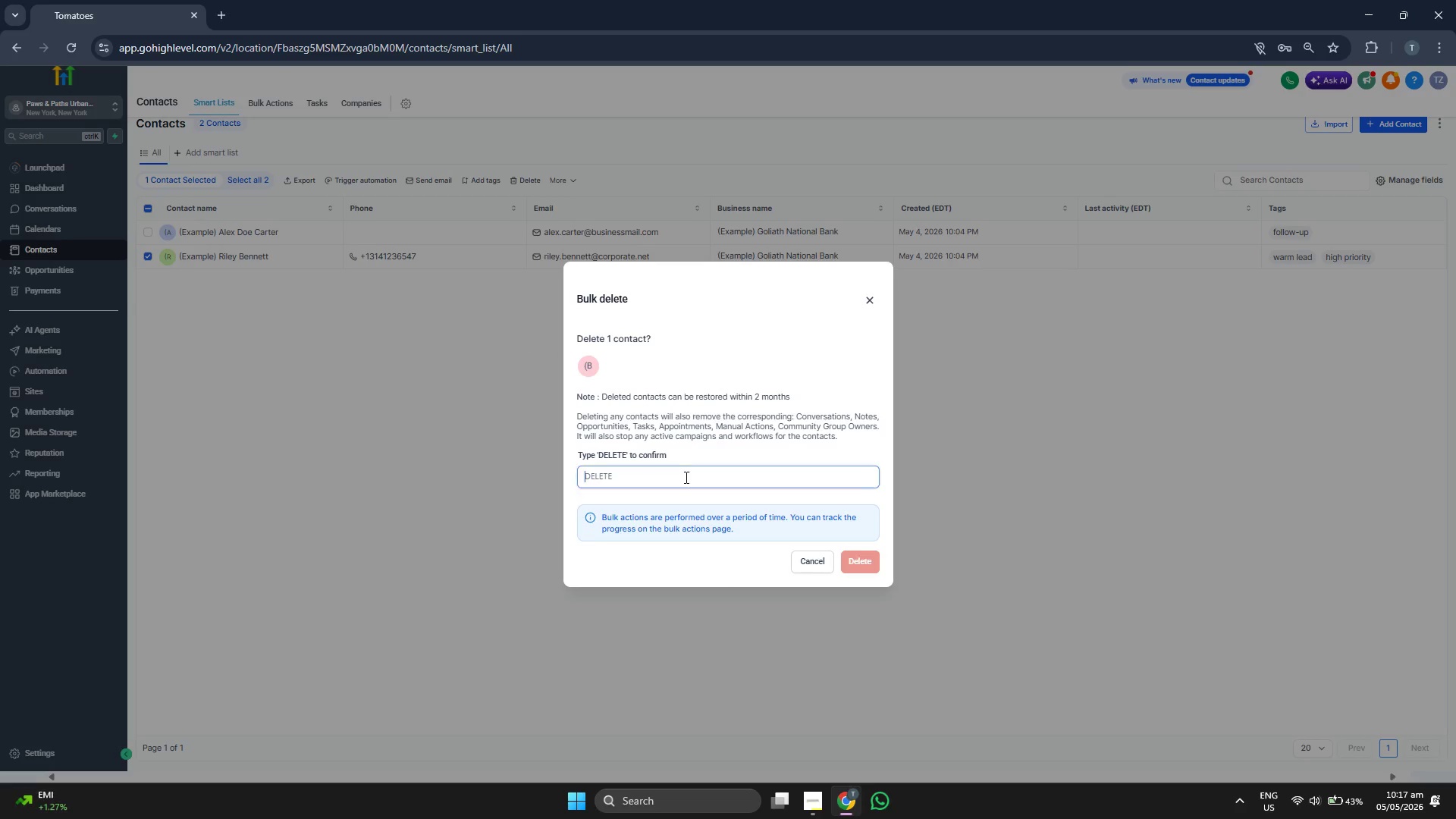 
type(delete)
 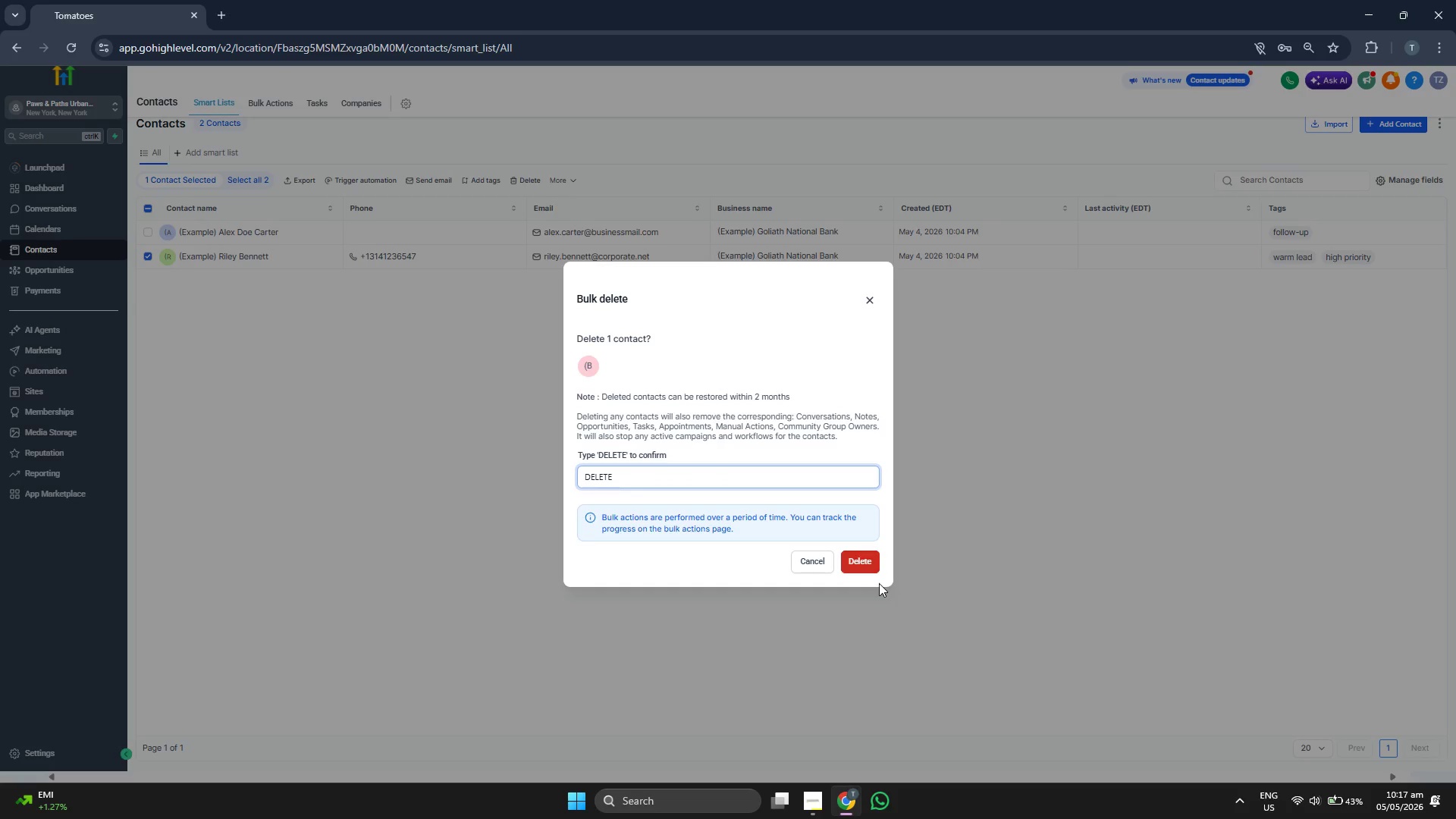 
left_click([872, 573])
 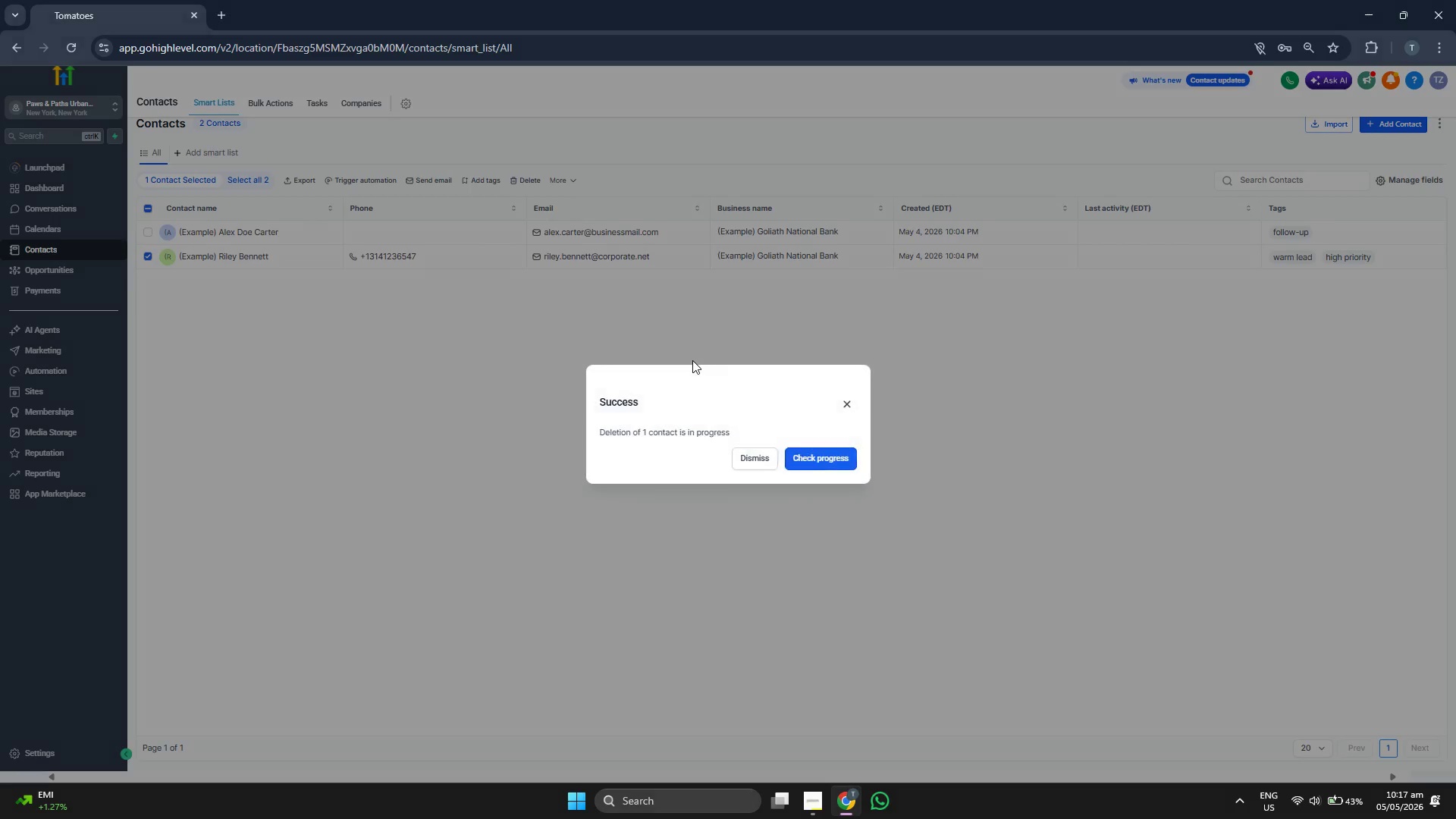 
left_click([752, 460])
 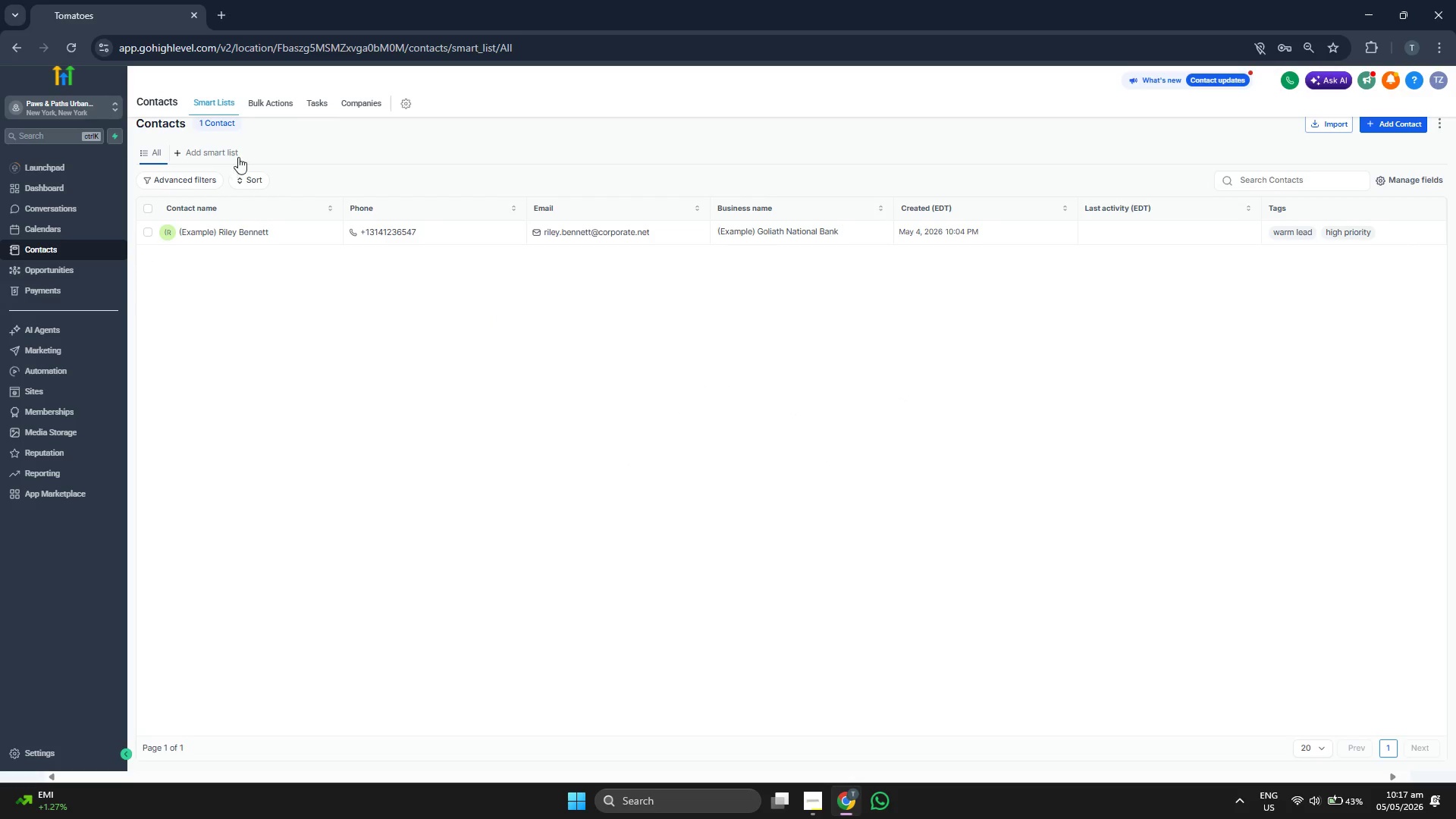 
left_click([278, 105])
 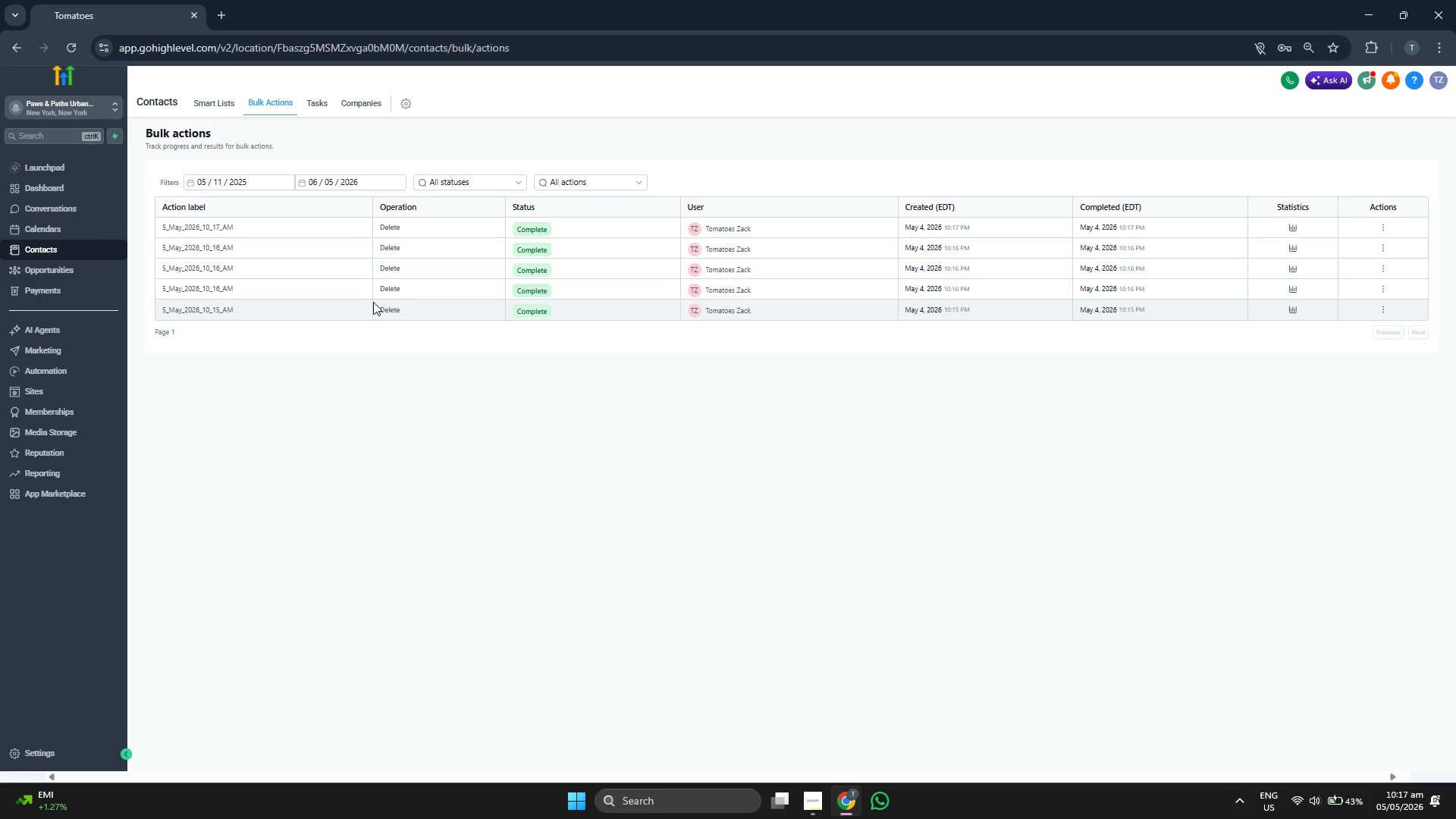 
left_click([216, 112])
 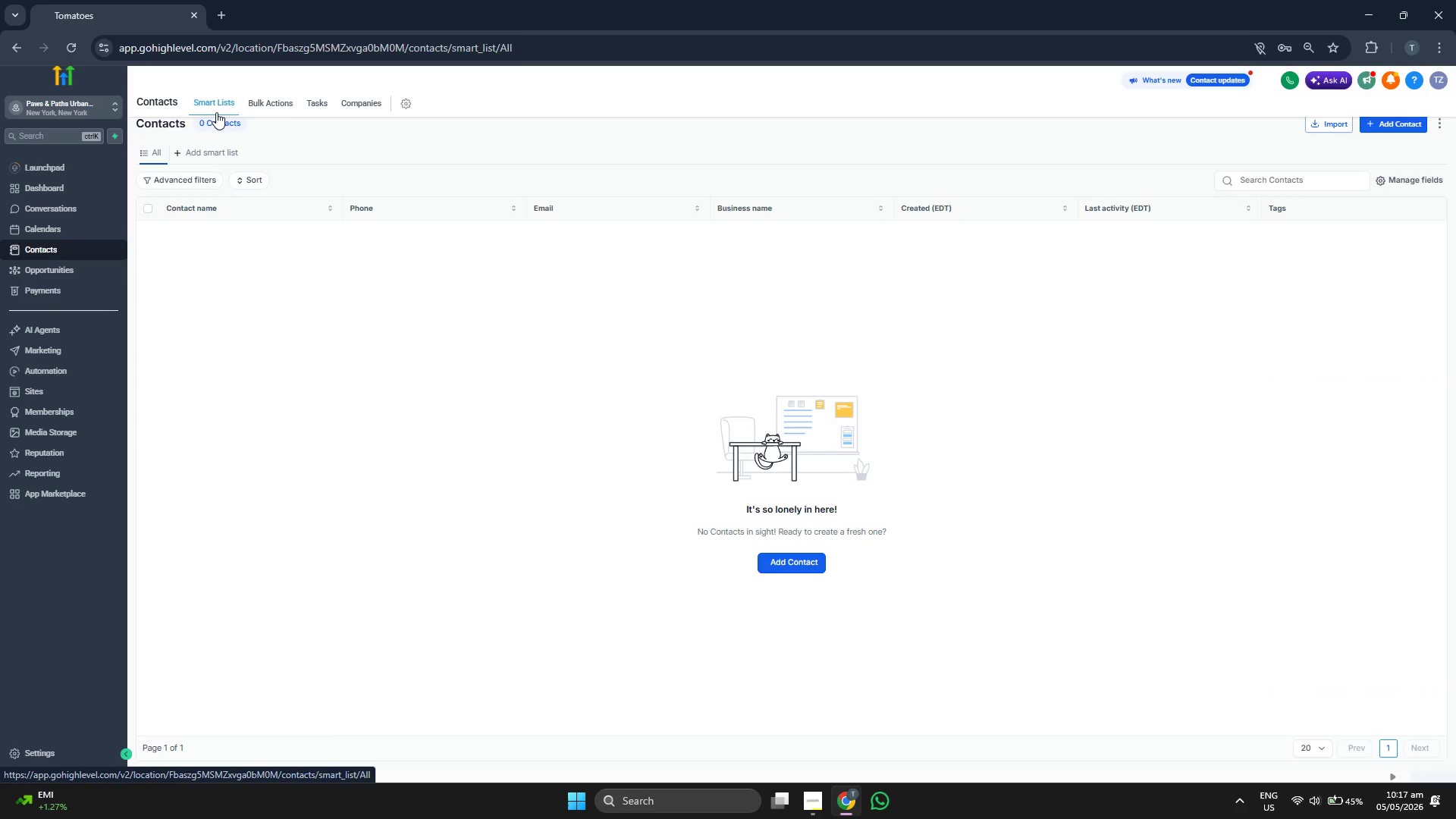 
left_click([76, 181])
 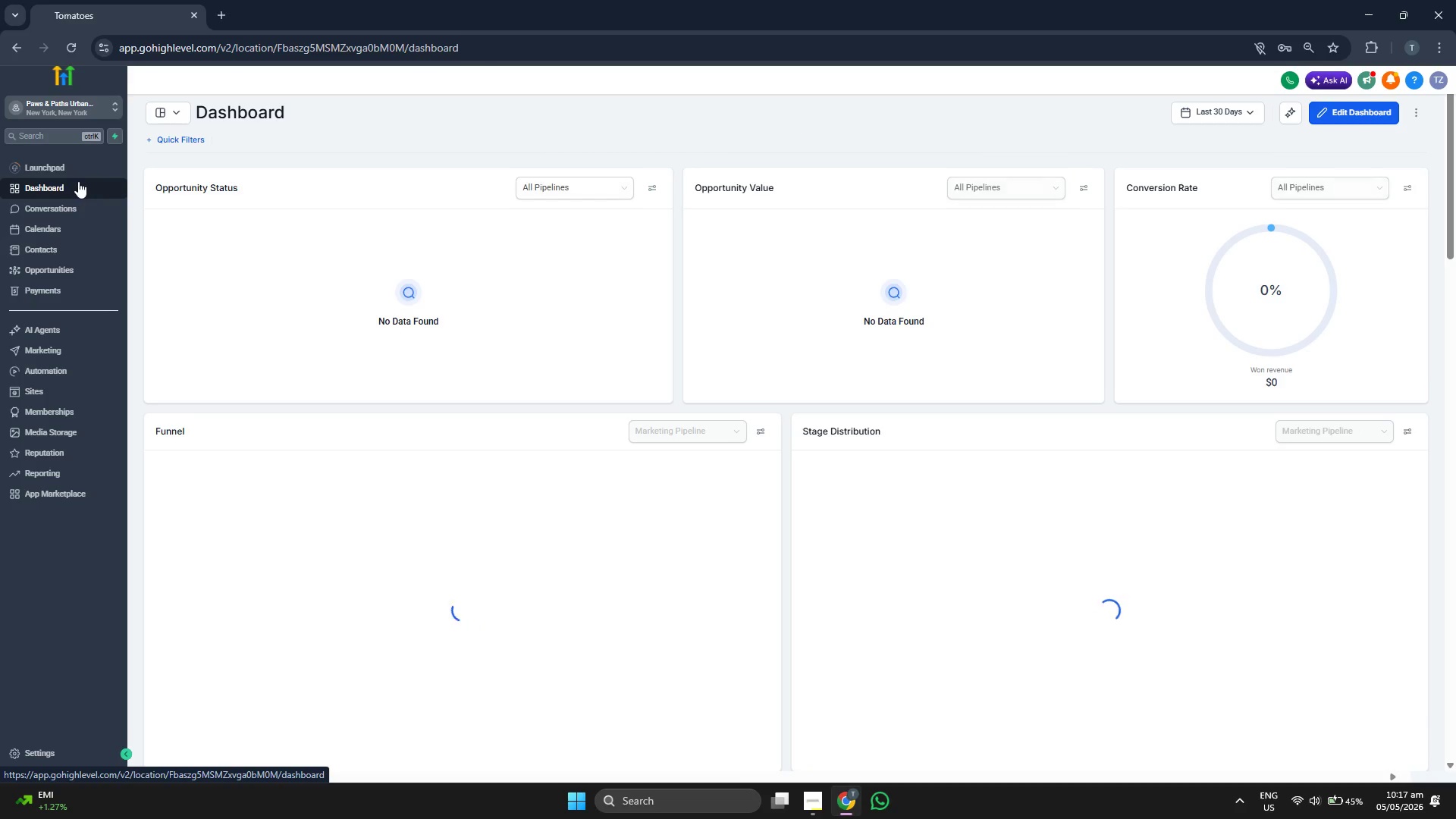 
wait(8.52)
 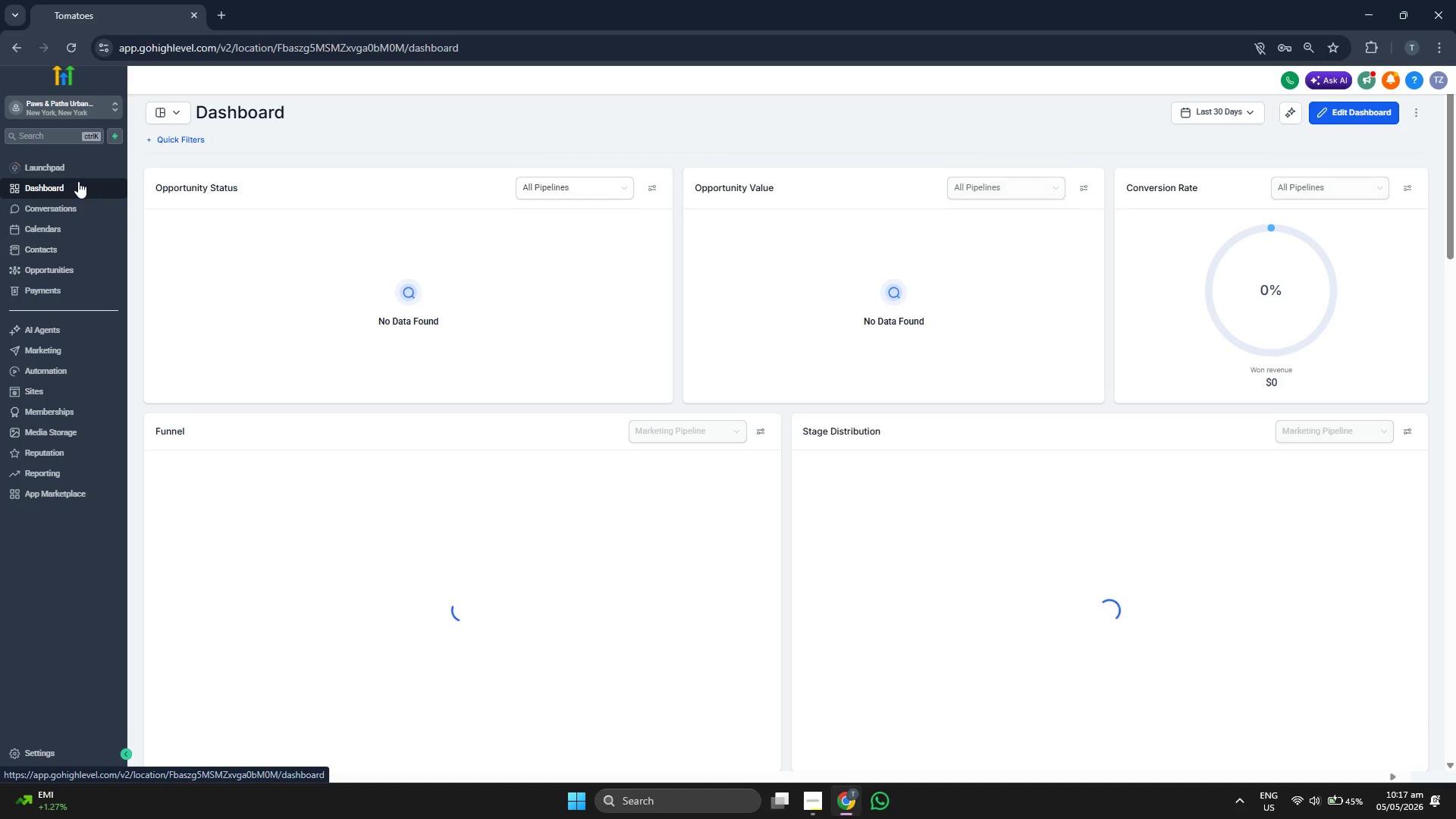 
scroll: coordinate [672, 455], scroll_direction: down, amount: 7.0
 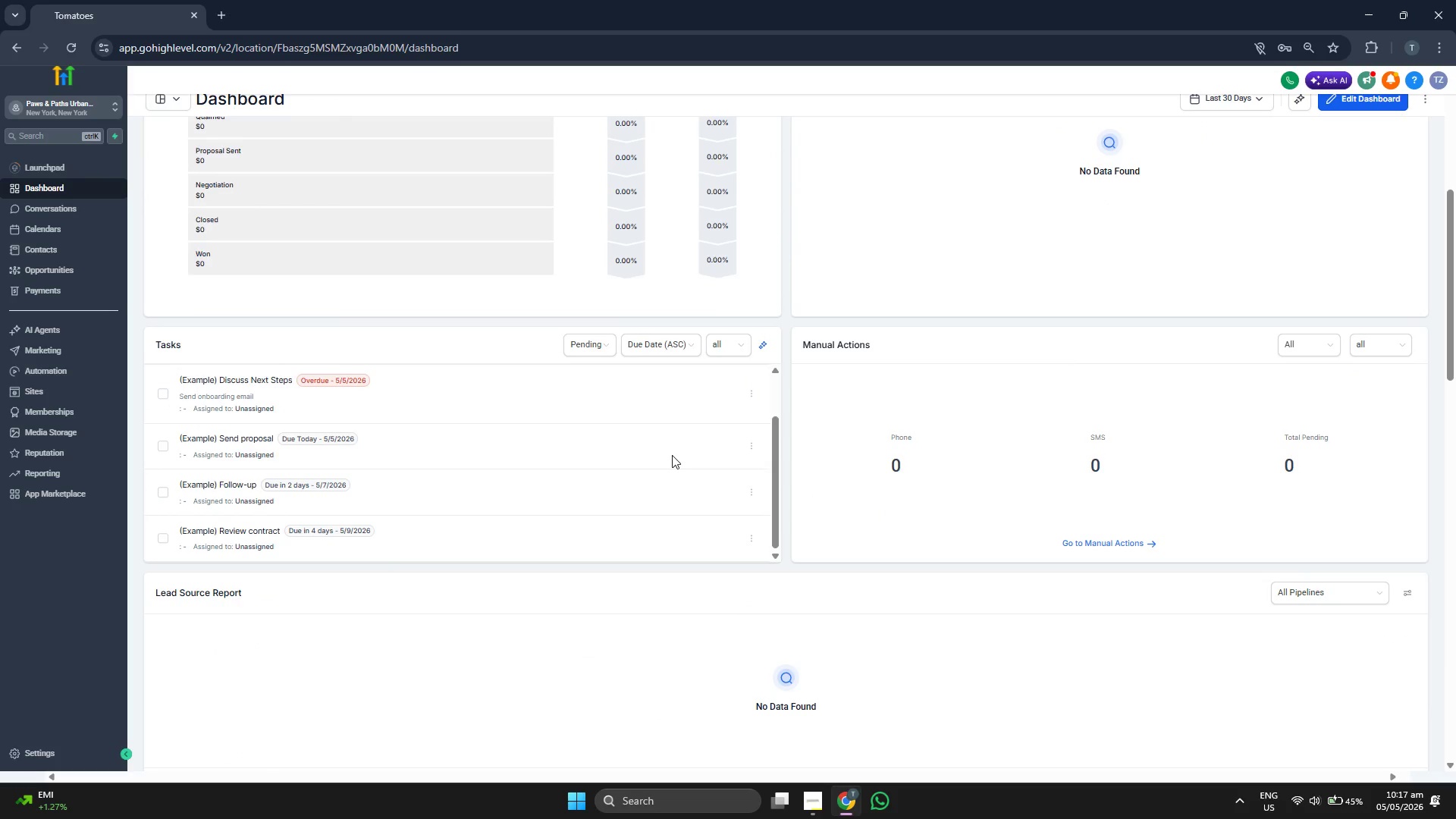 
scroll: coordinate [551, 399], scroll_direction: up, amount: 6.0
 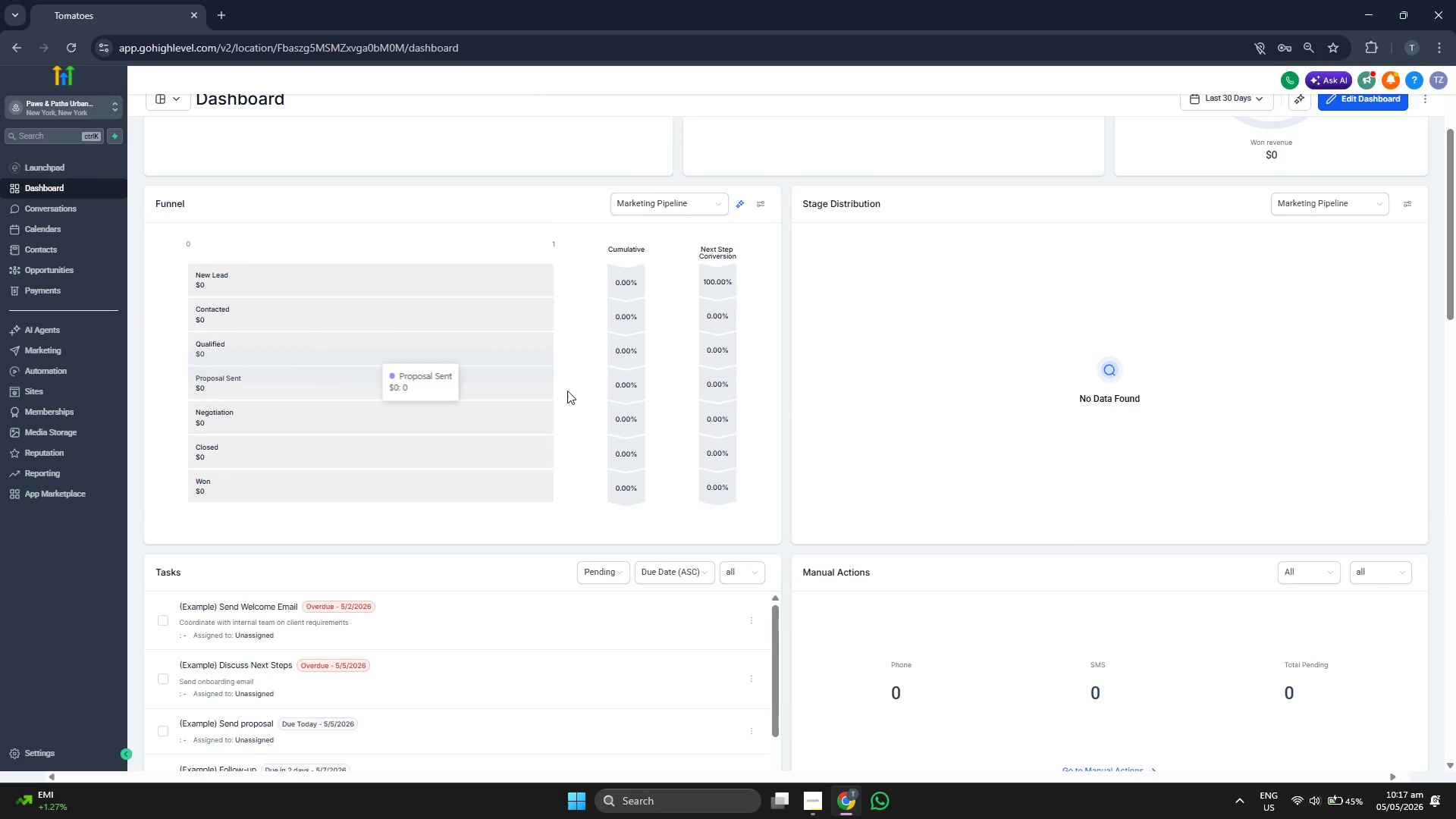 
scroll: coordinate [735, 419], scroll_direction: down, amount: 2.0
 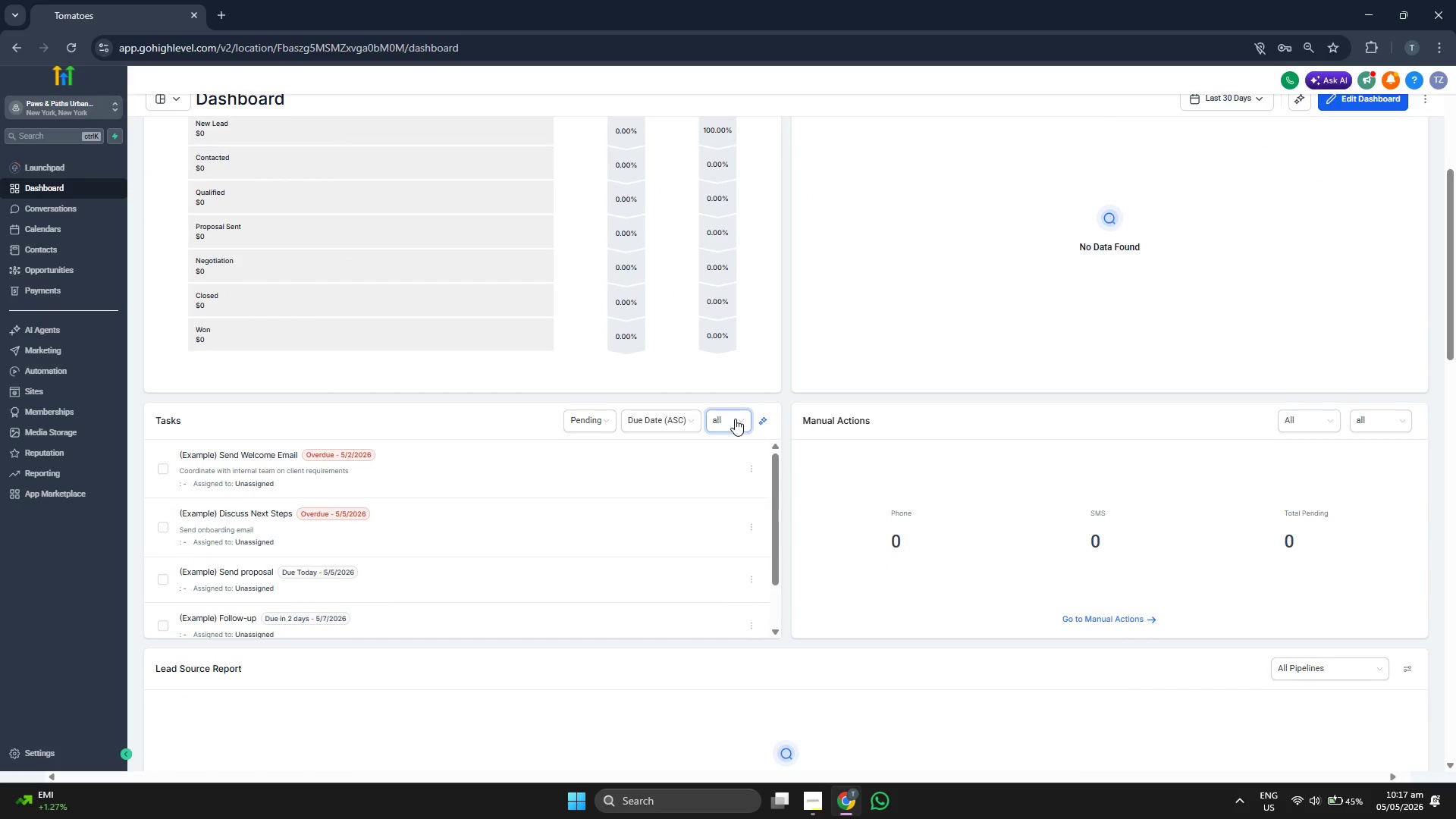 
scroll: coordinate [735, 419], scroll_direction: up, amount: 1.0
 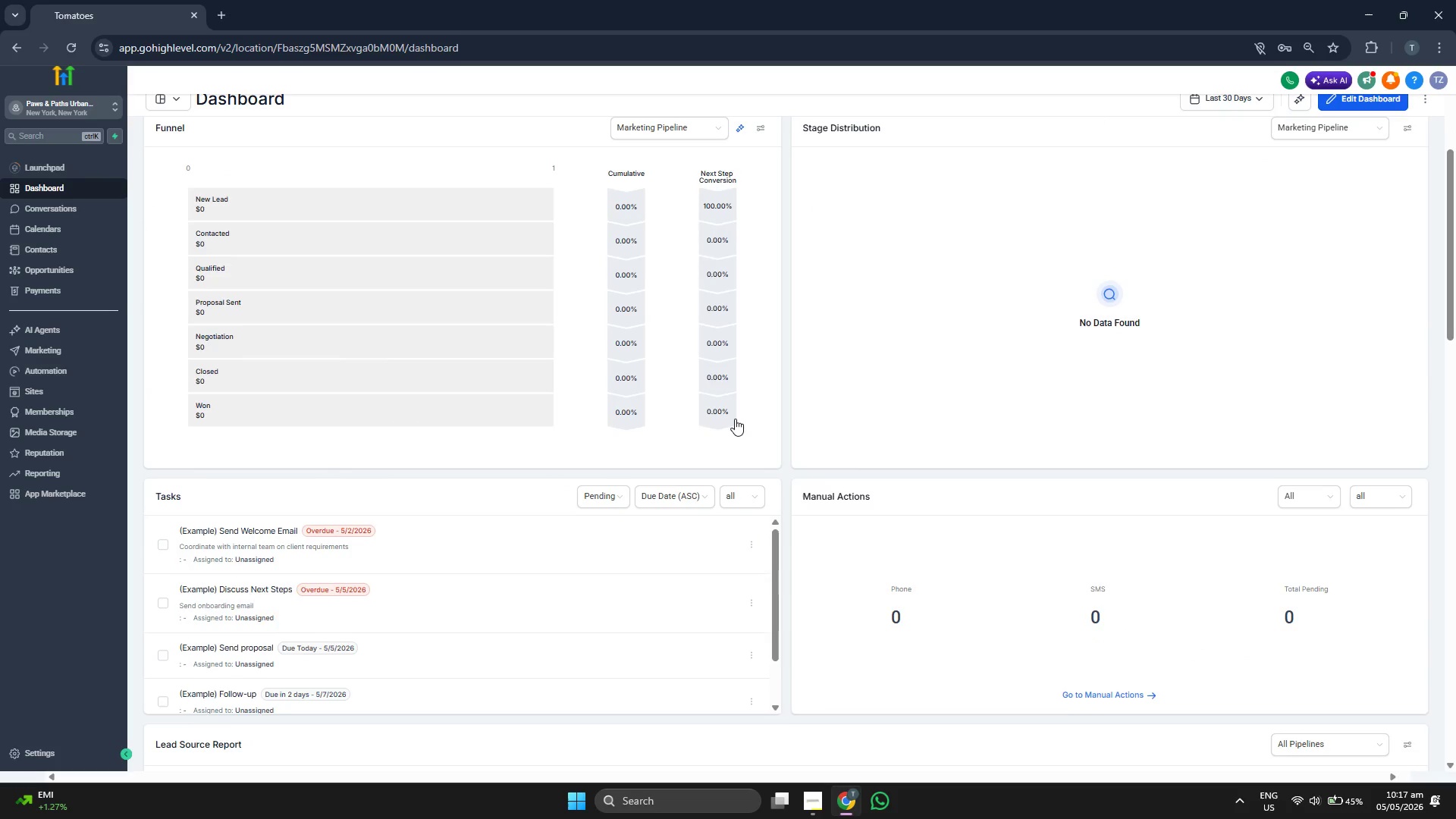 
scroll: coordinate [795, 414], scroll_direction: down, amount: 2.0
 